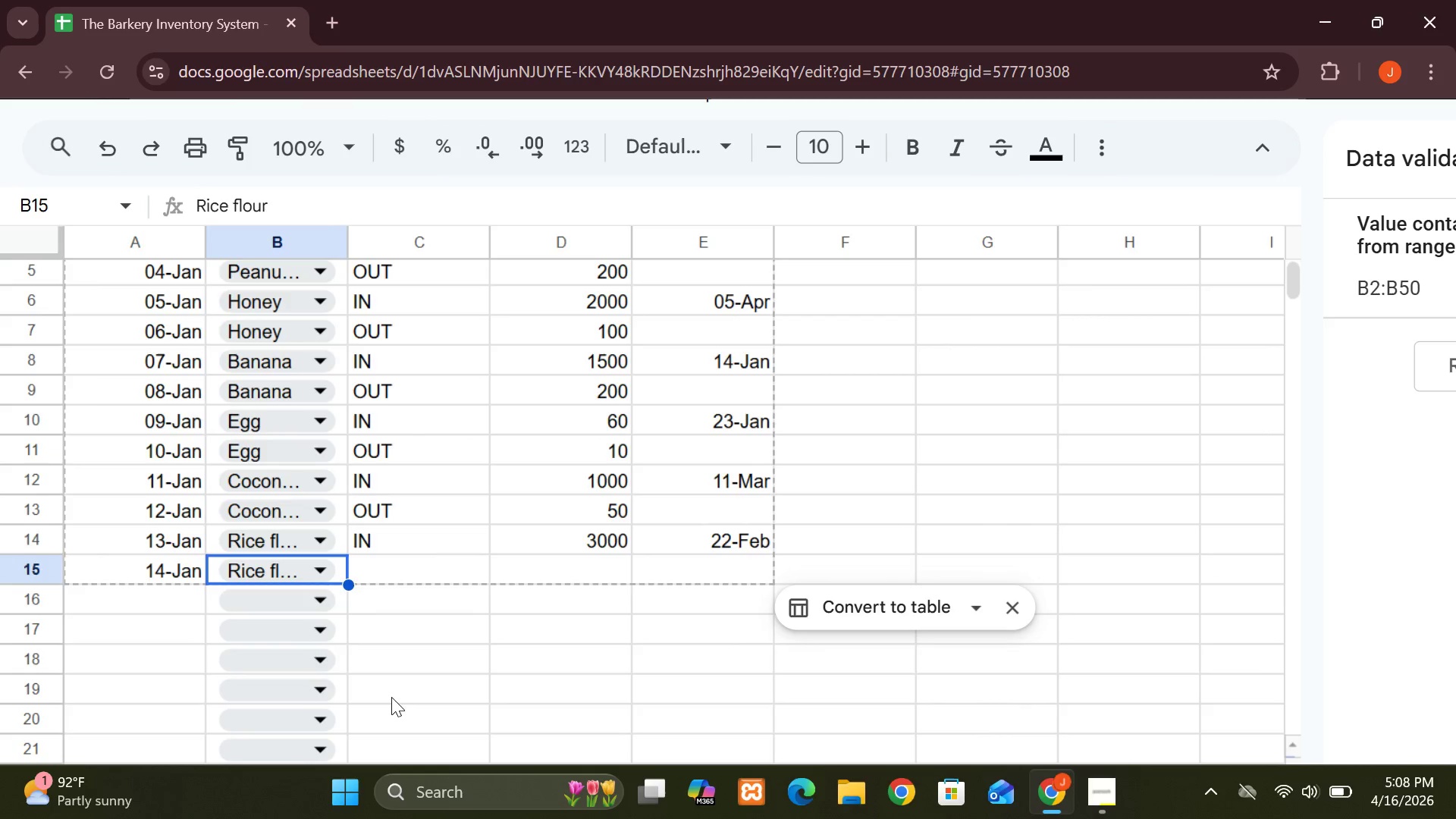 
left_click([374, 576])
 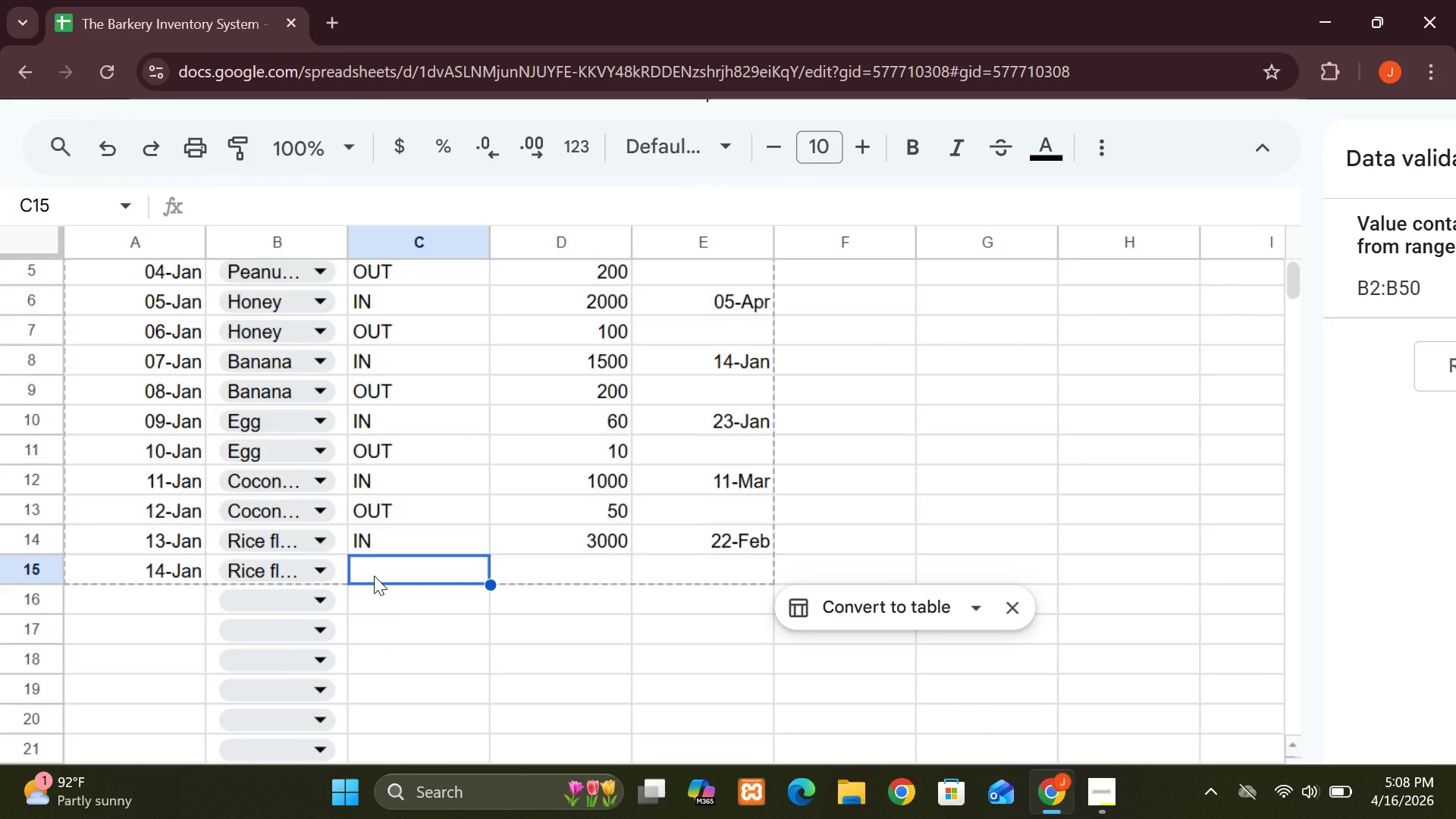 
type(OU)
 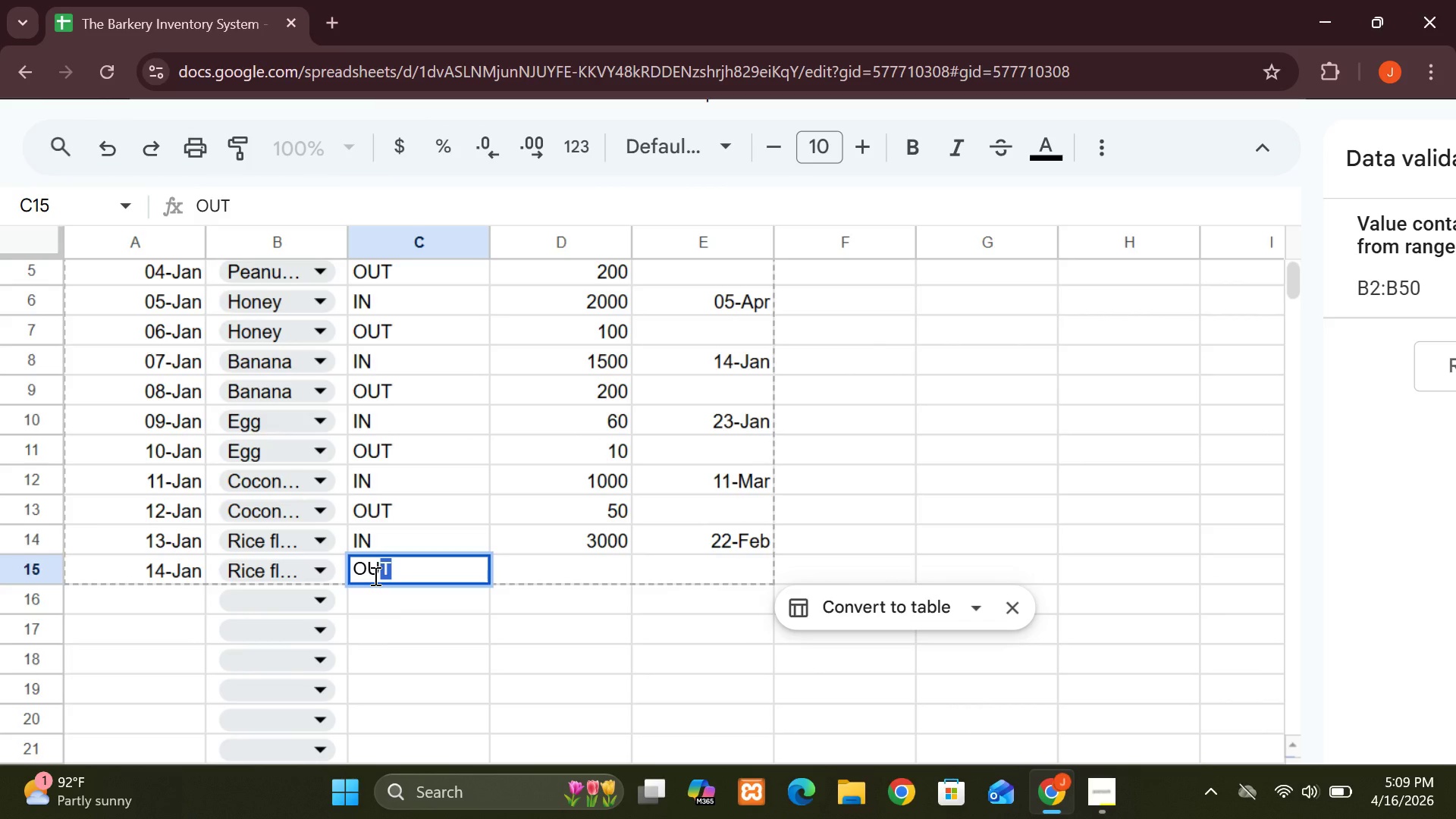 
key(Enter)
 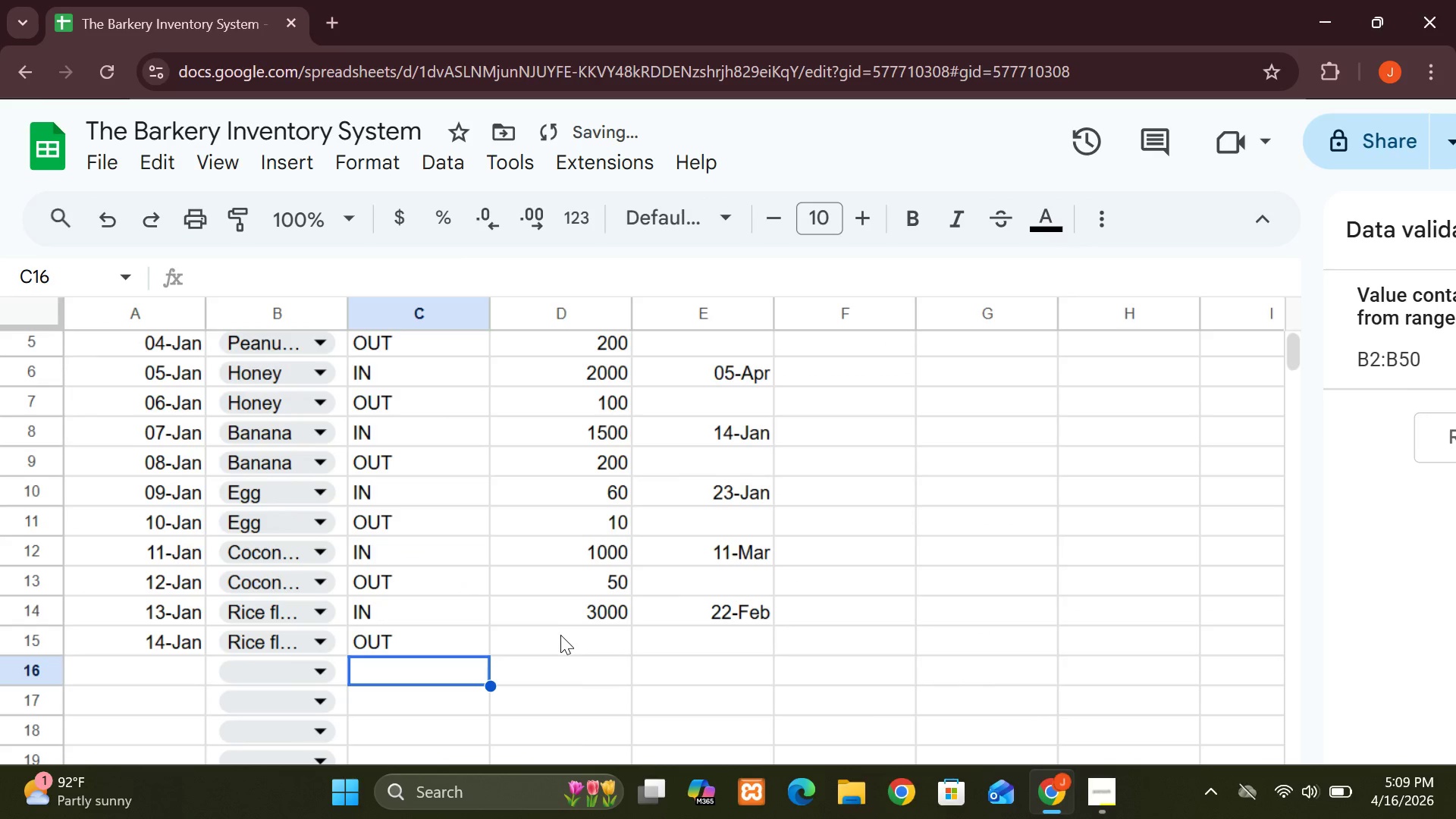 
left_click([560, 635])
 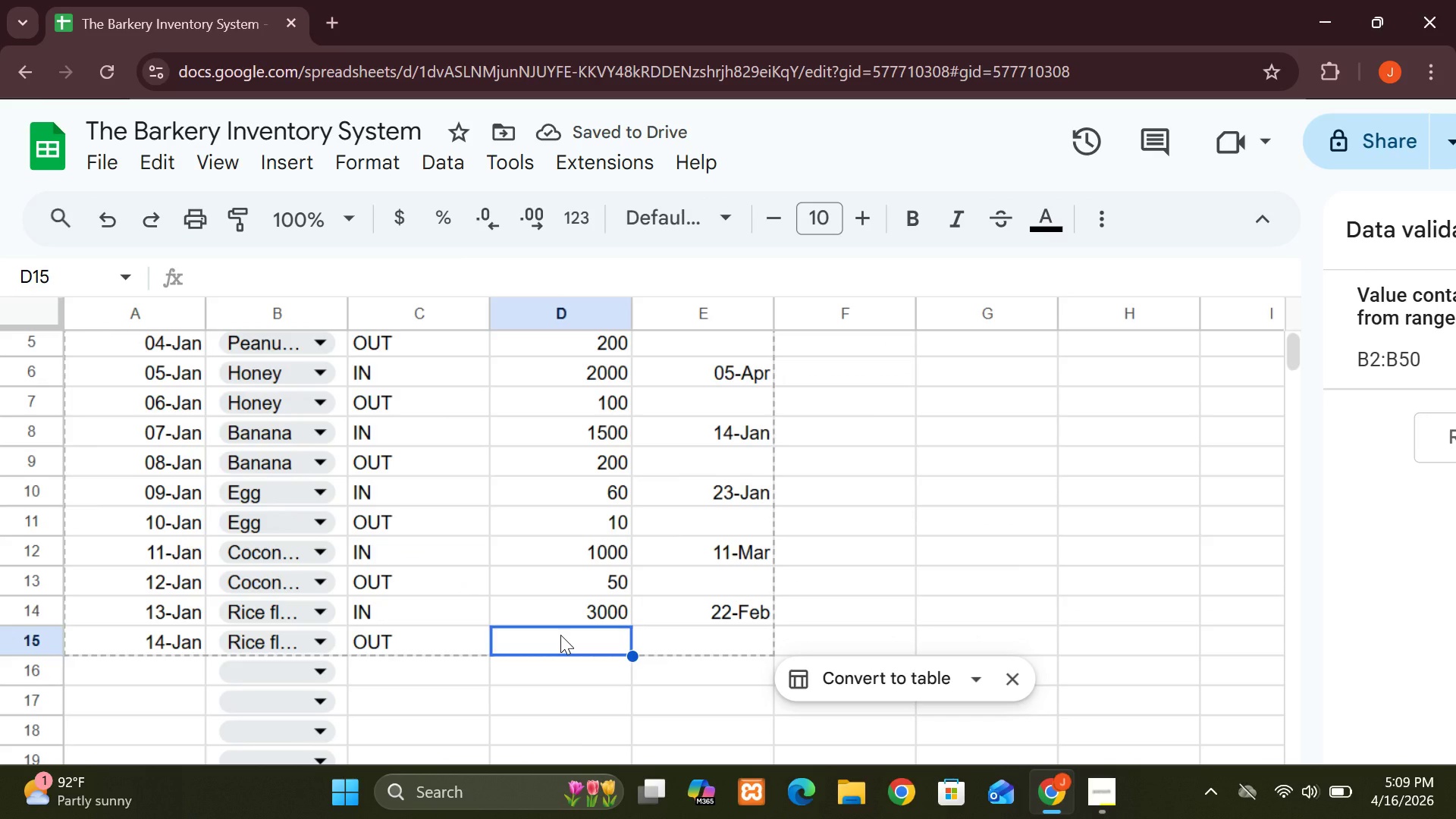 
type(200)
 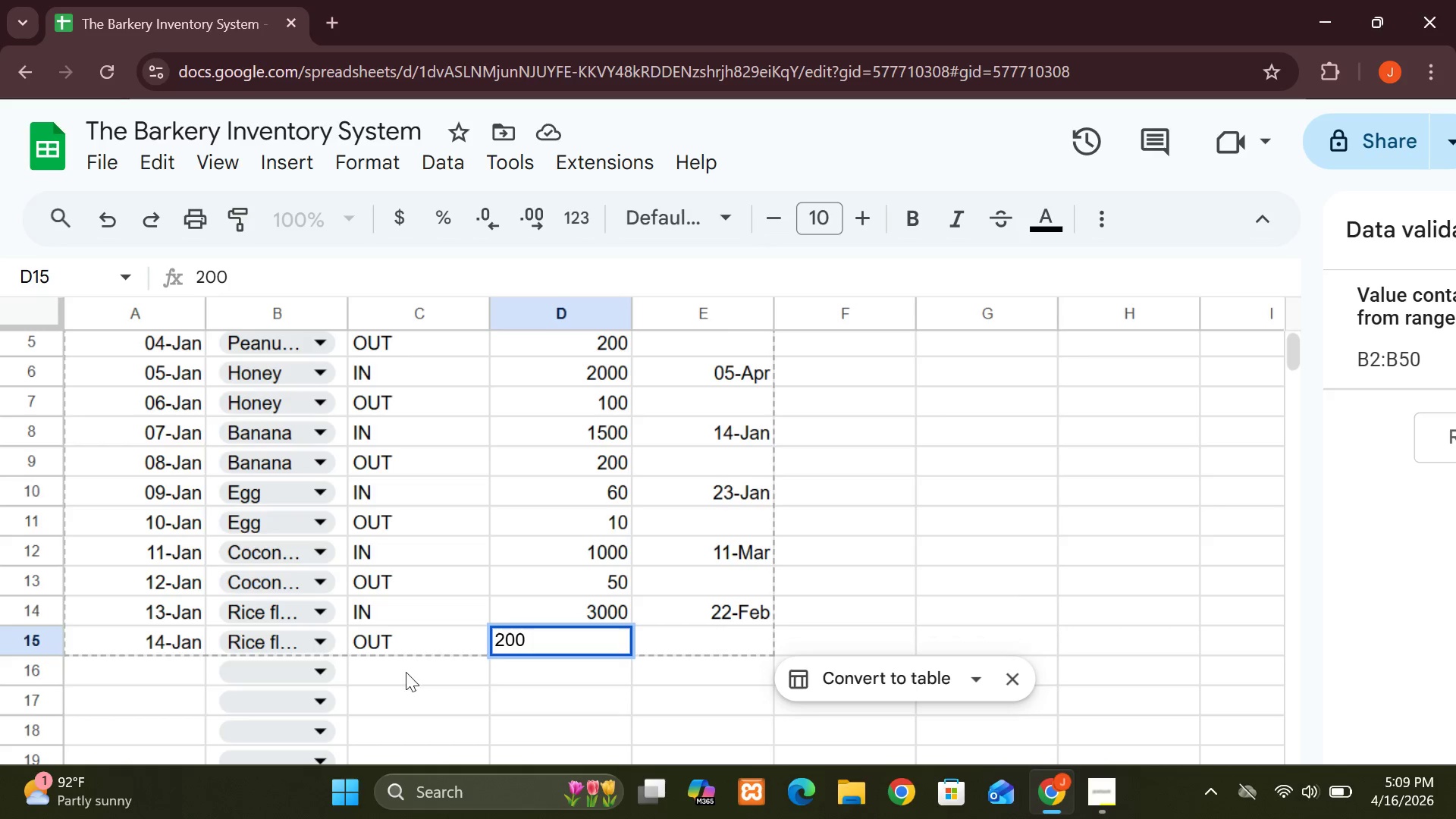 
left_click([154, 676])
 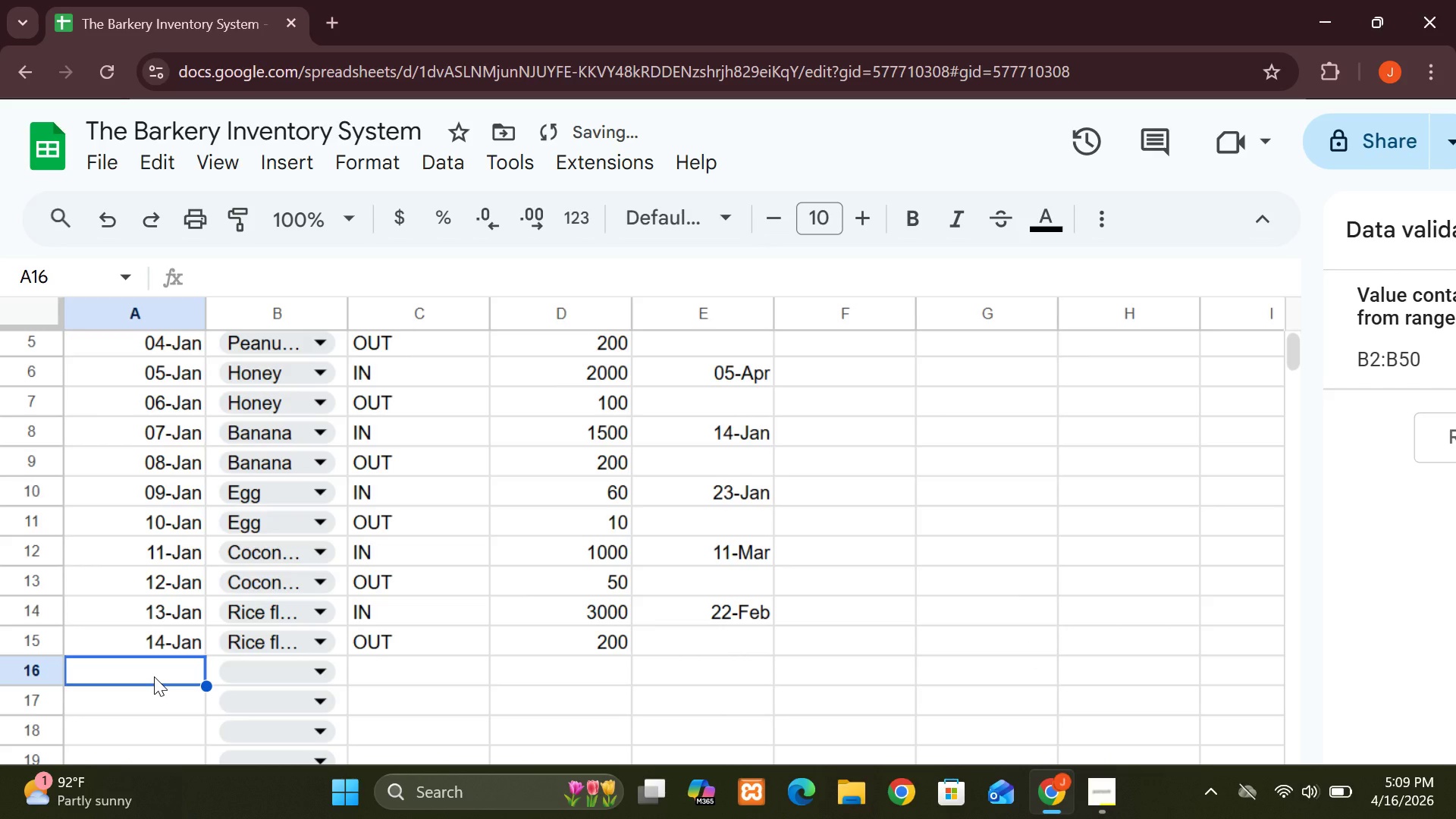 
type(15-Jan)
 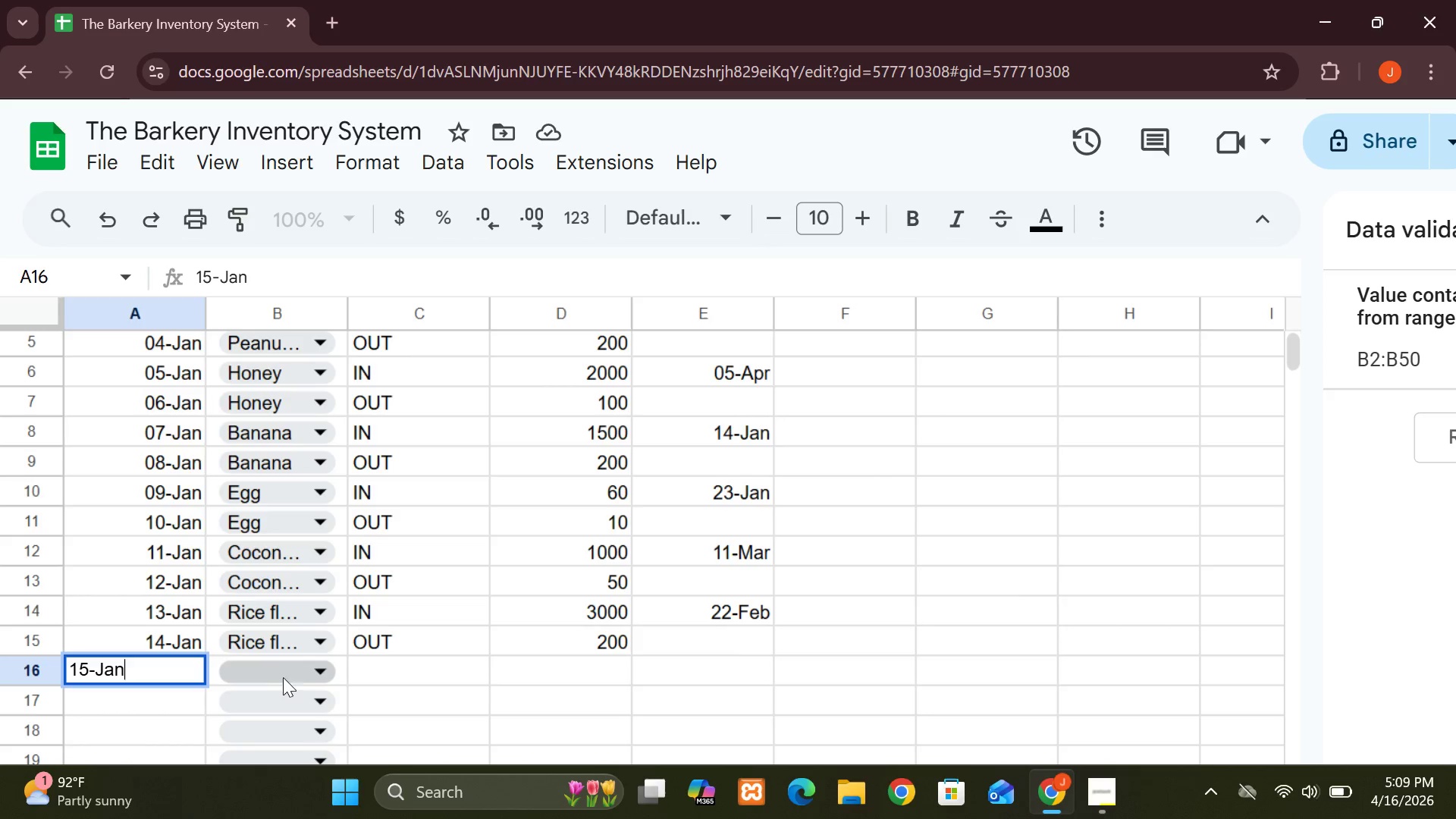 
left_click([327, 677])
 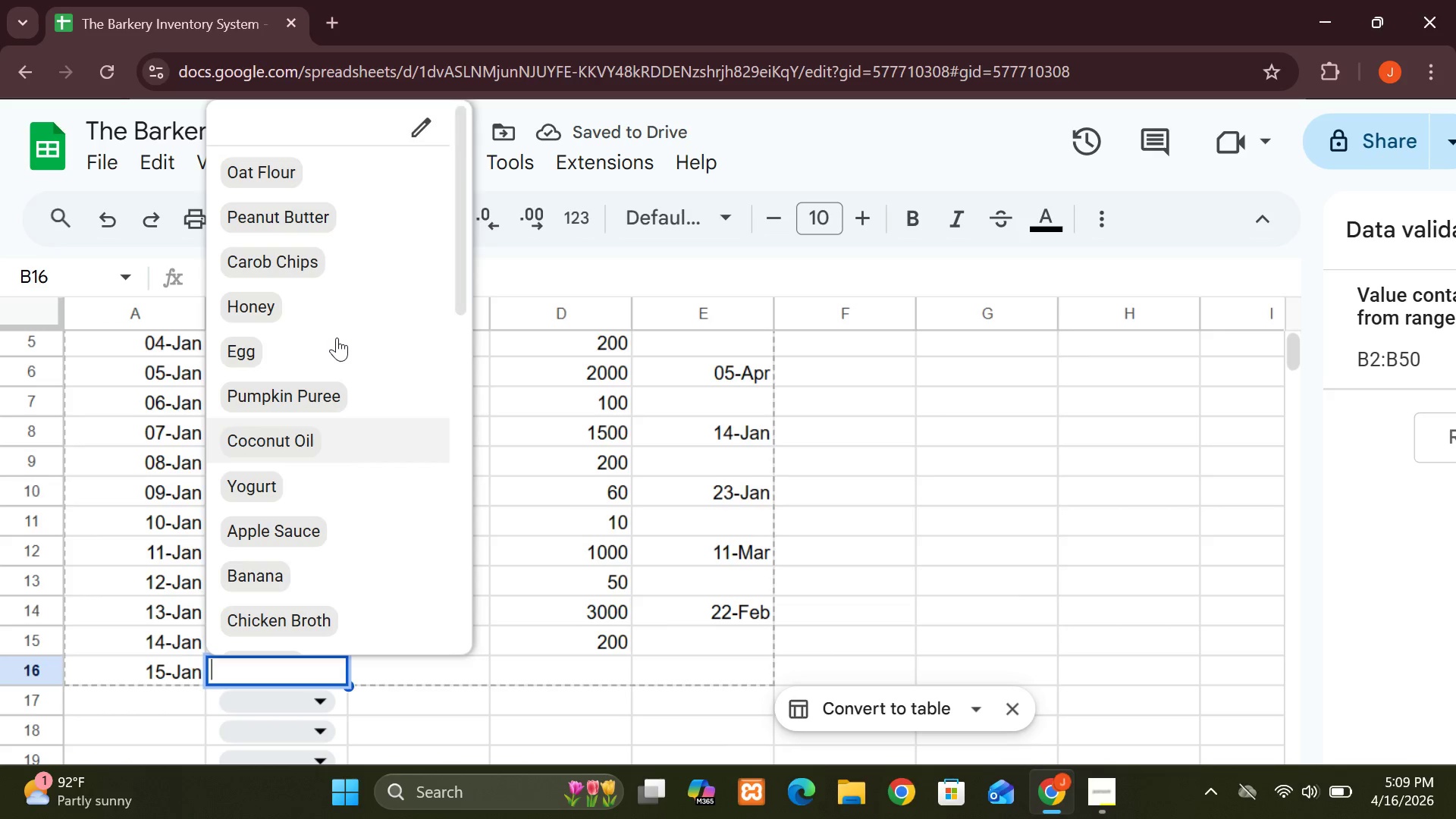 
wait(8.48)
 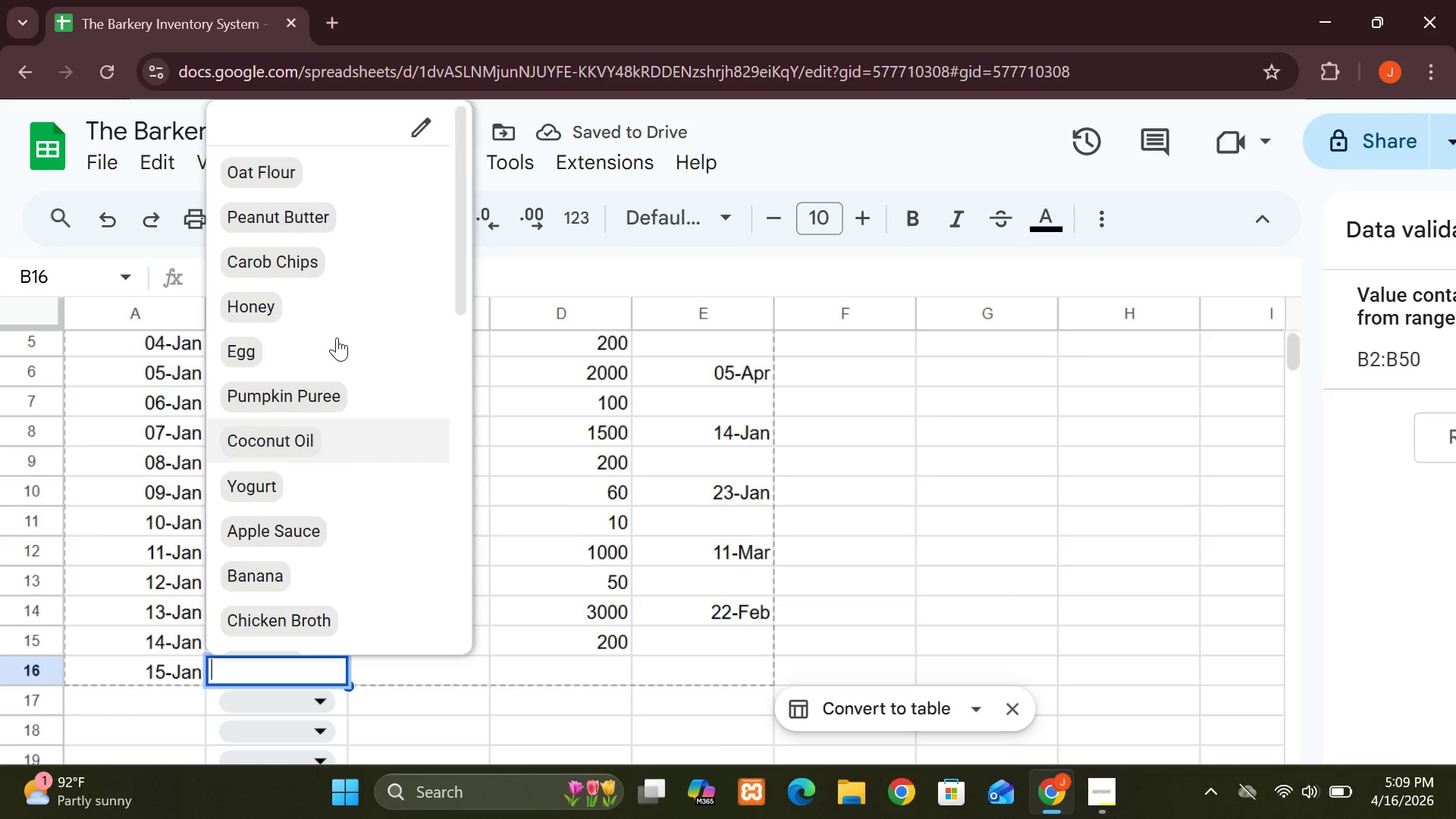 
left_click([303, 418])
 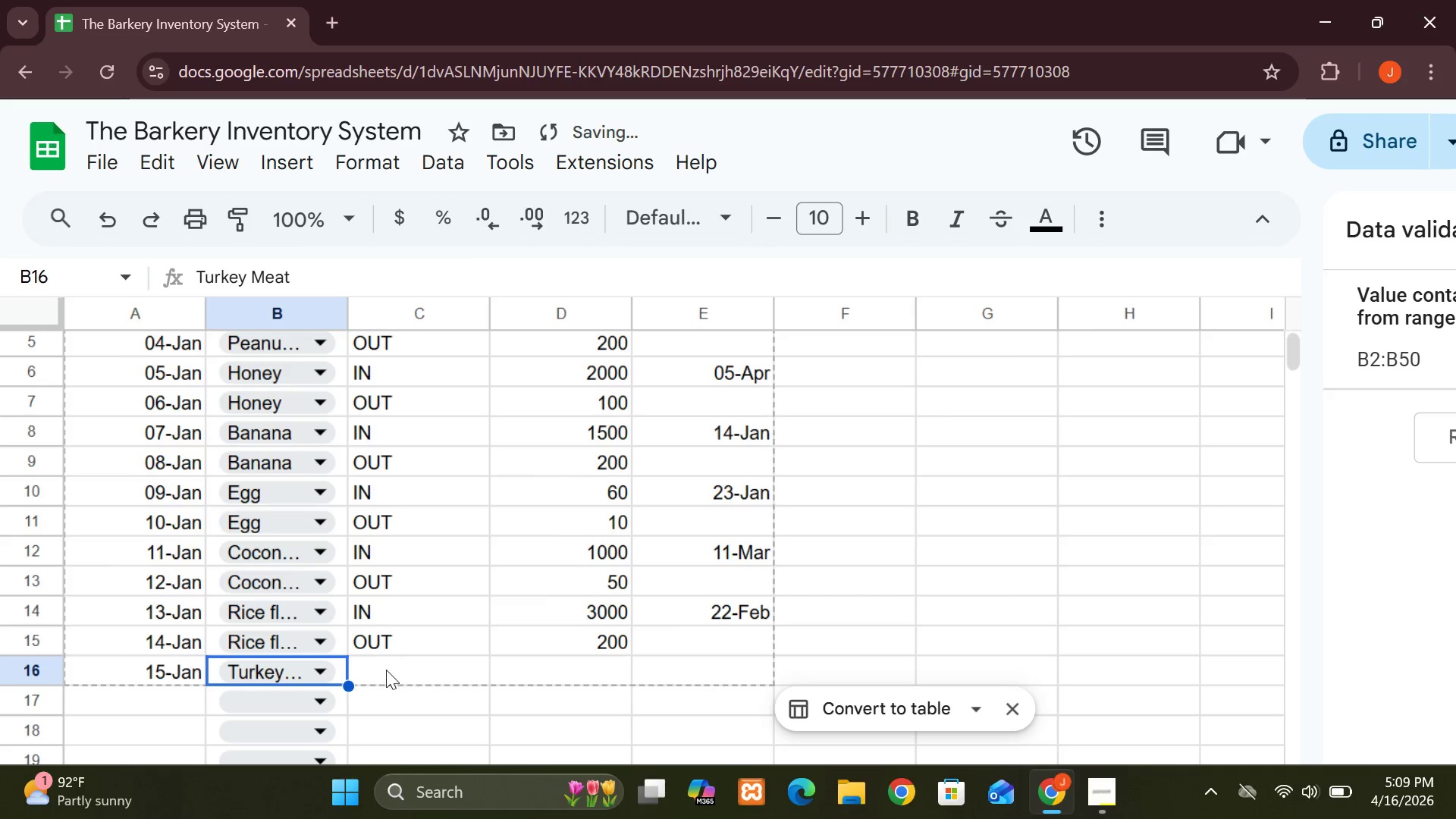 
left_click([385, 672])
 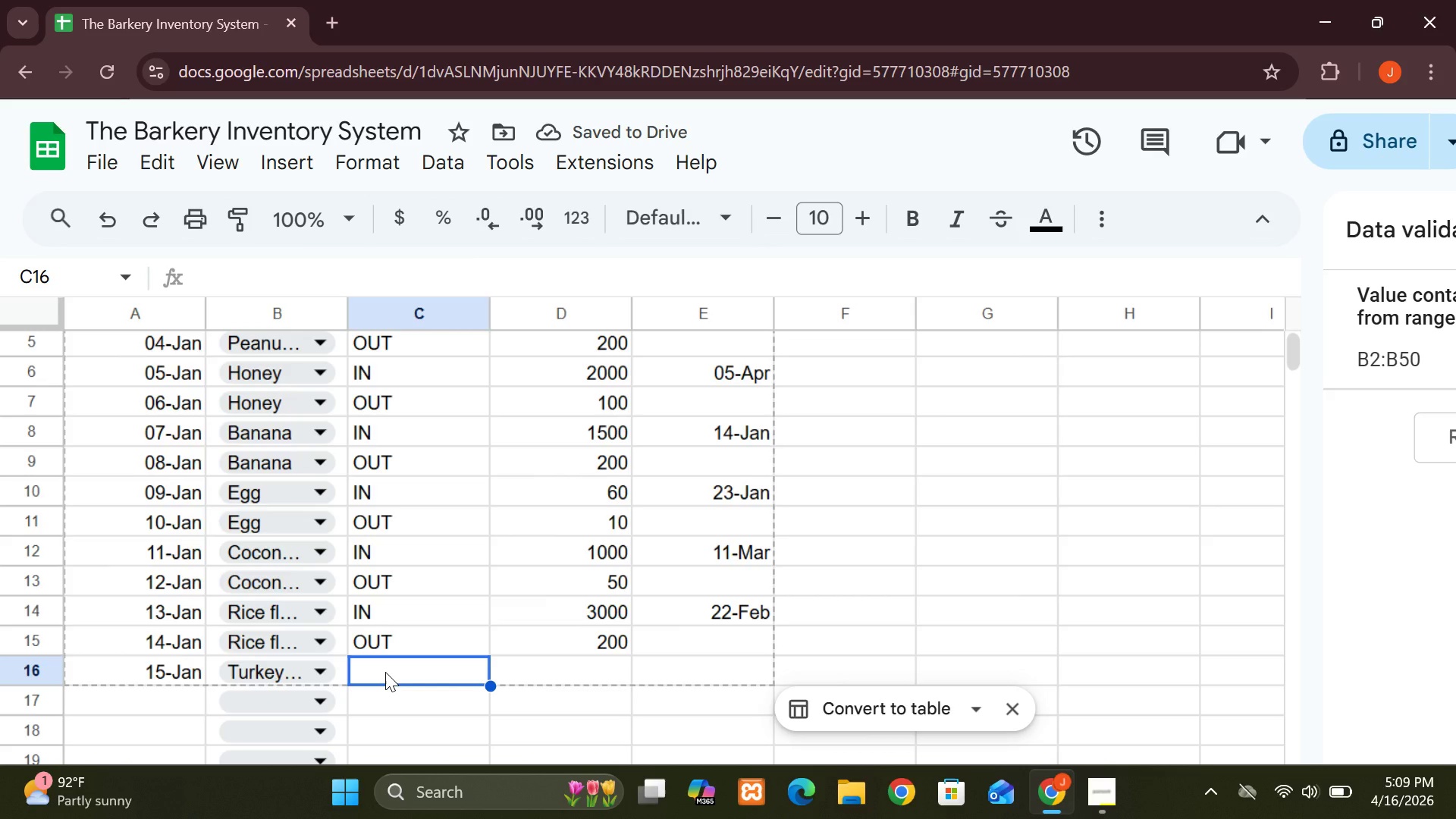 
key(CapsLock)
 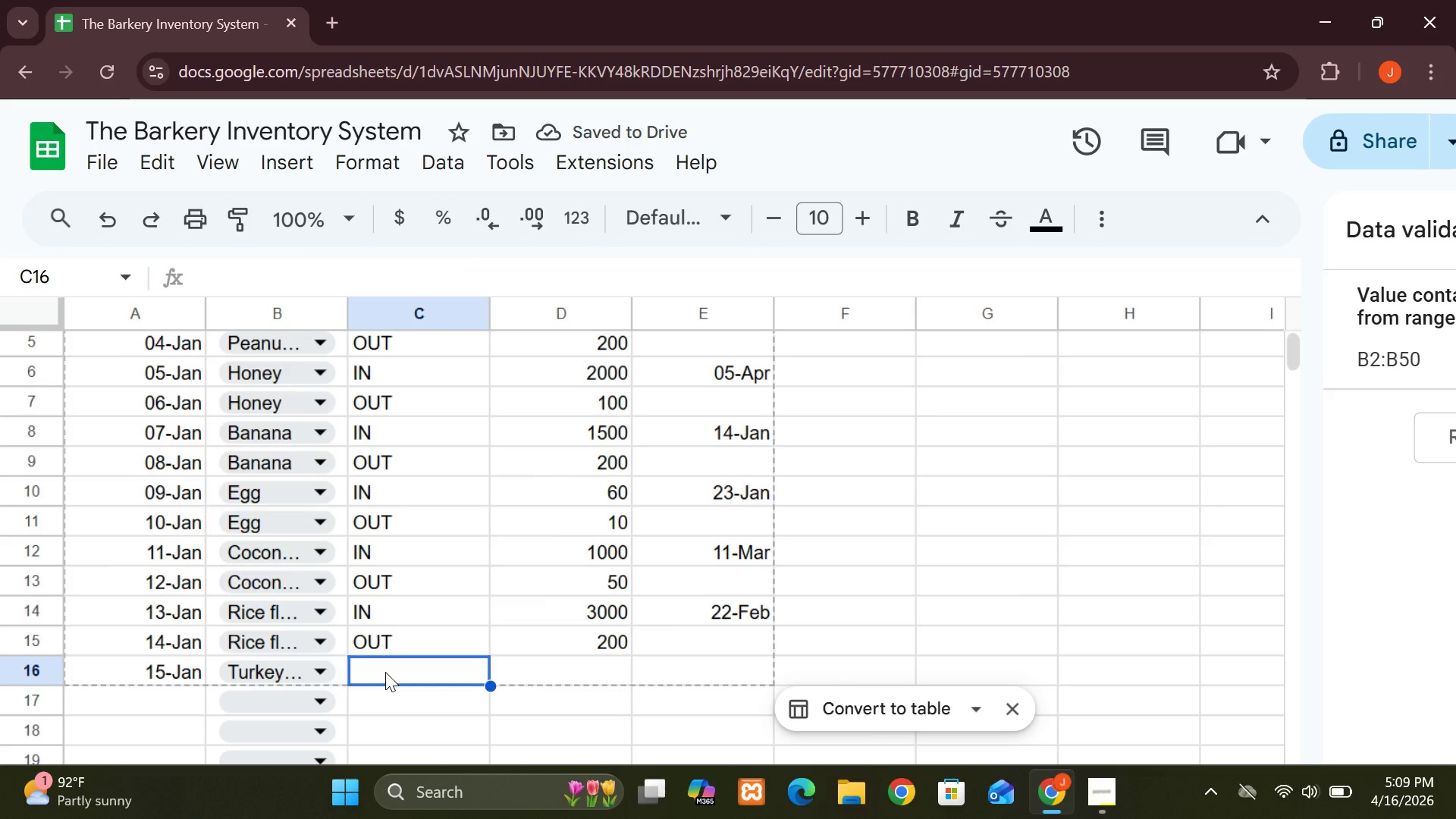 
key(I)
 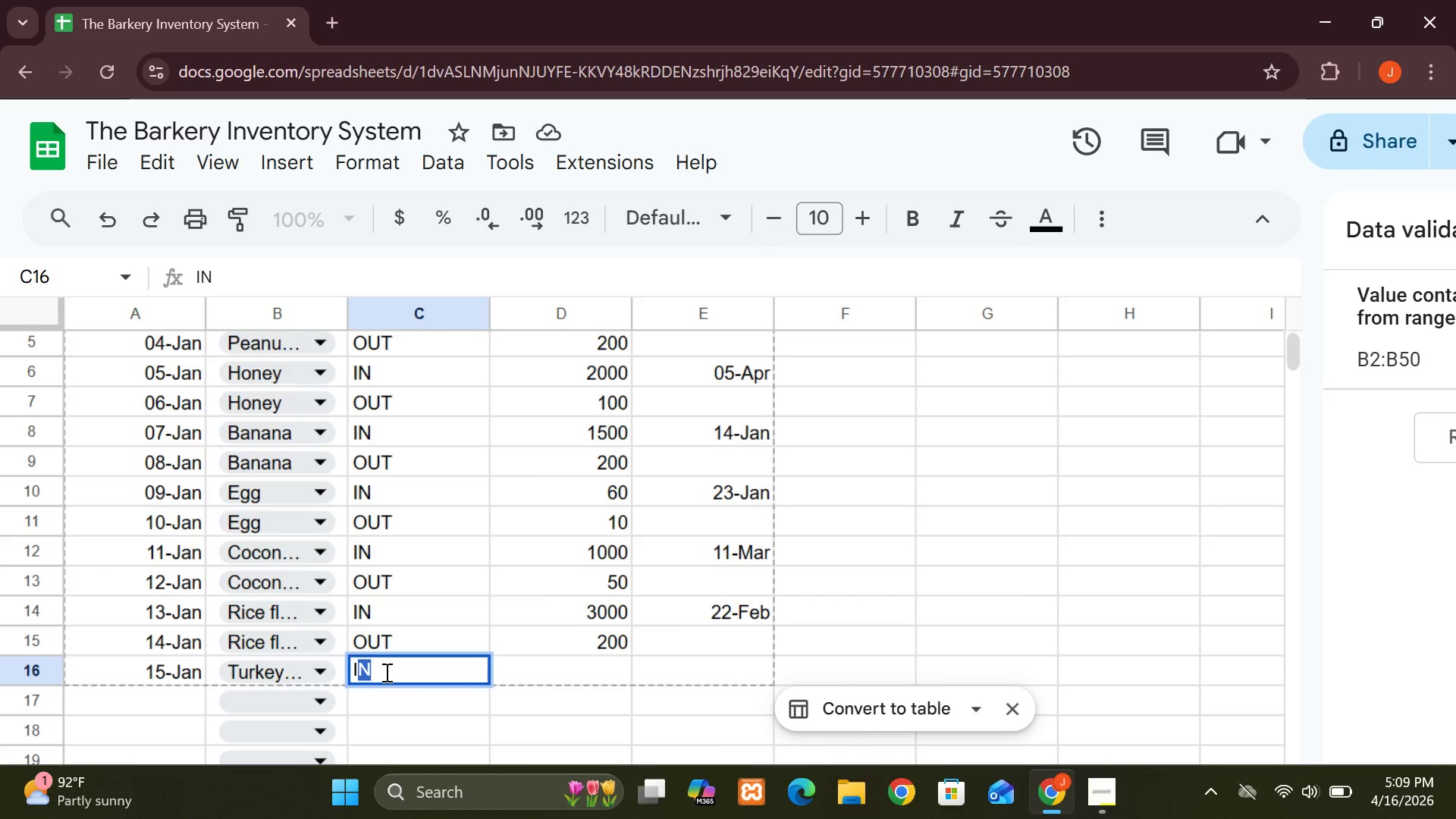 
key(Enter)
 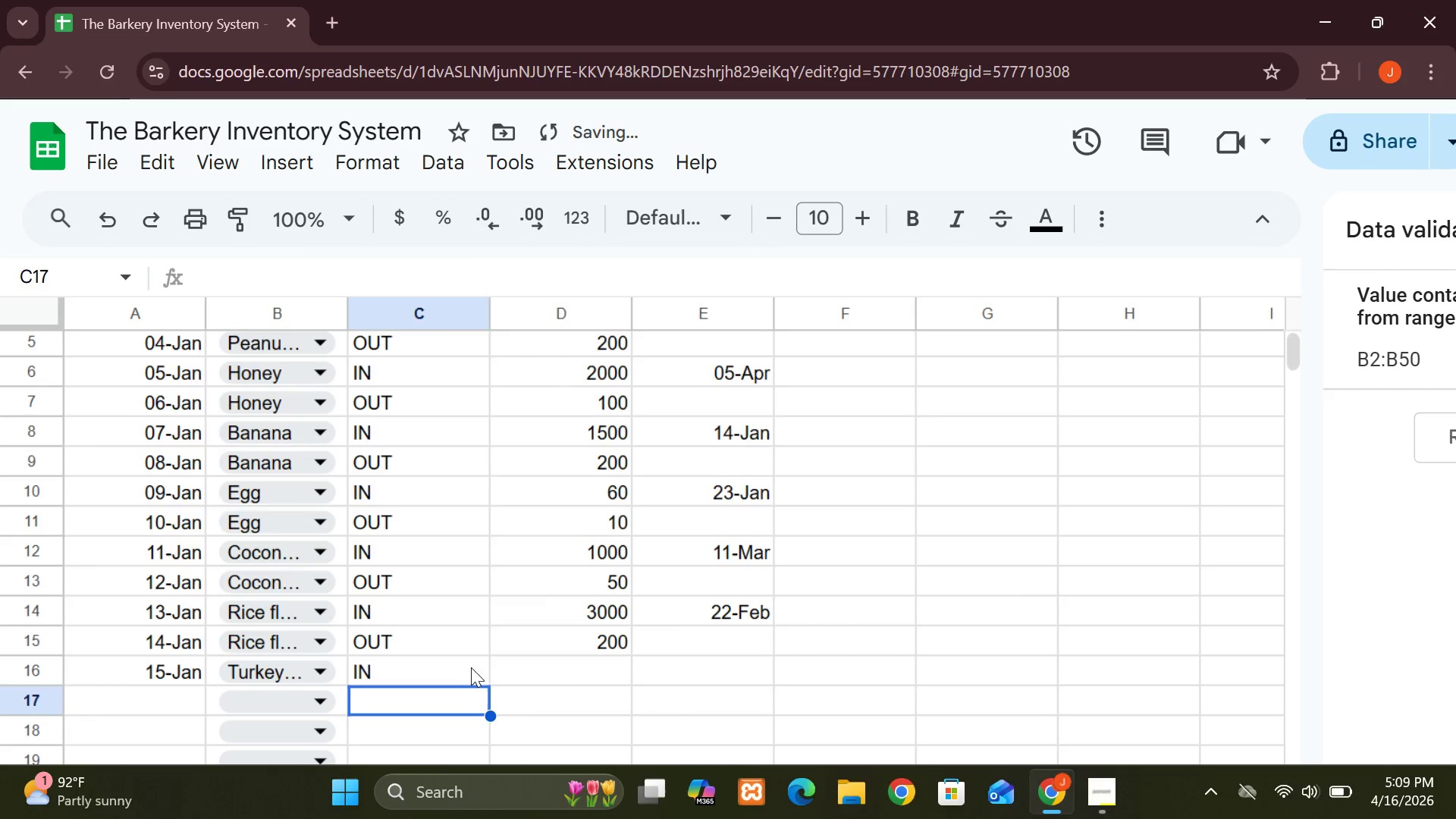 
left_click([516, 667])
 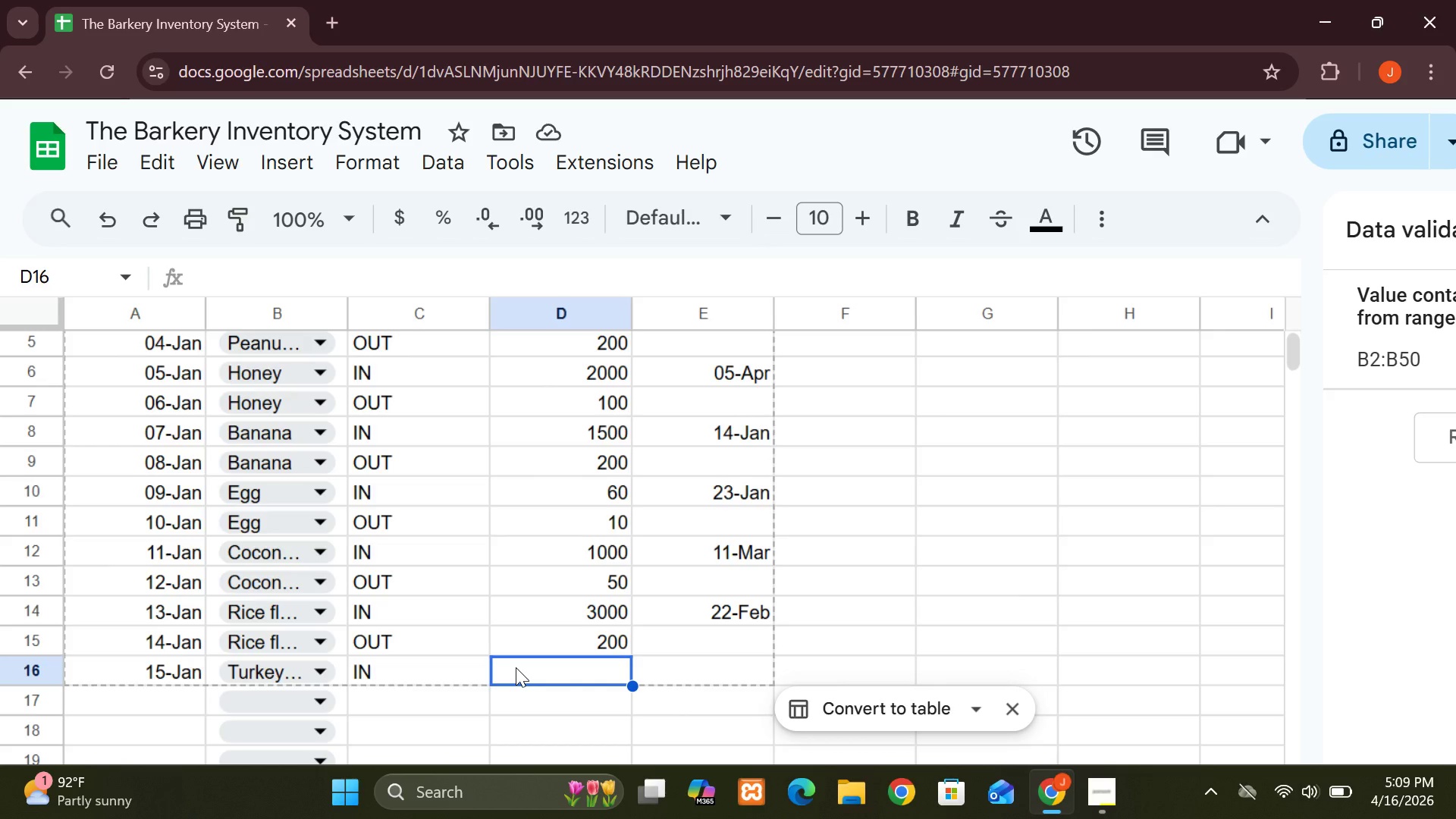 
type(2000)
 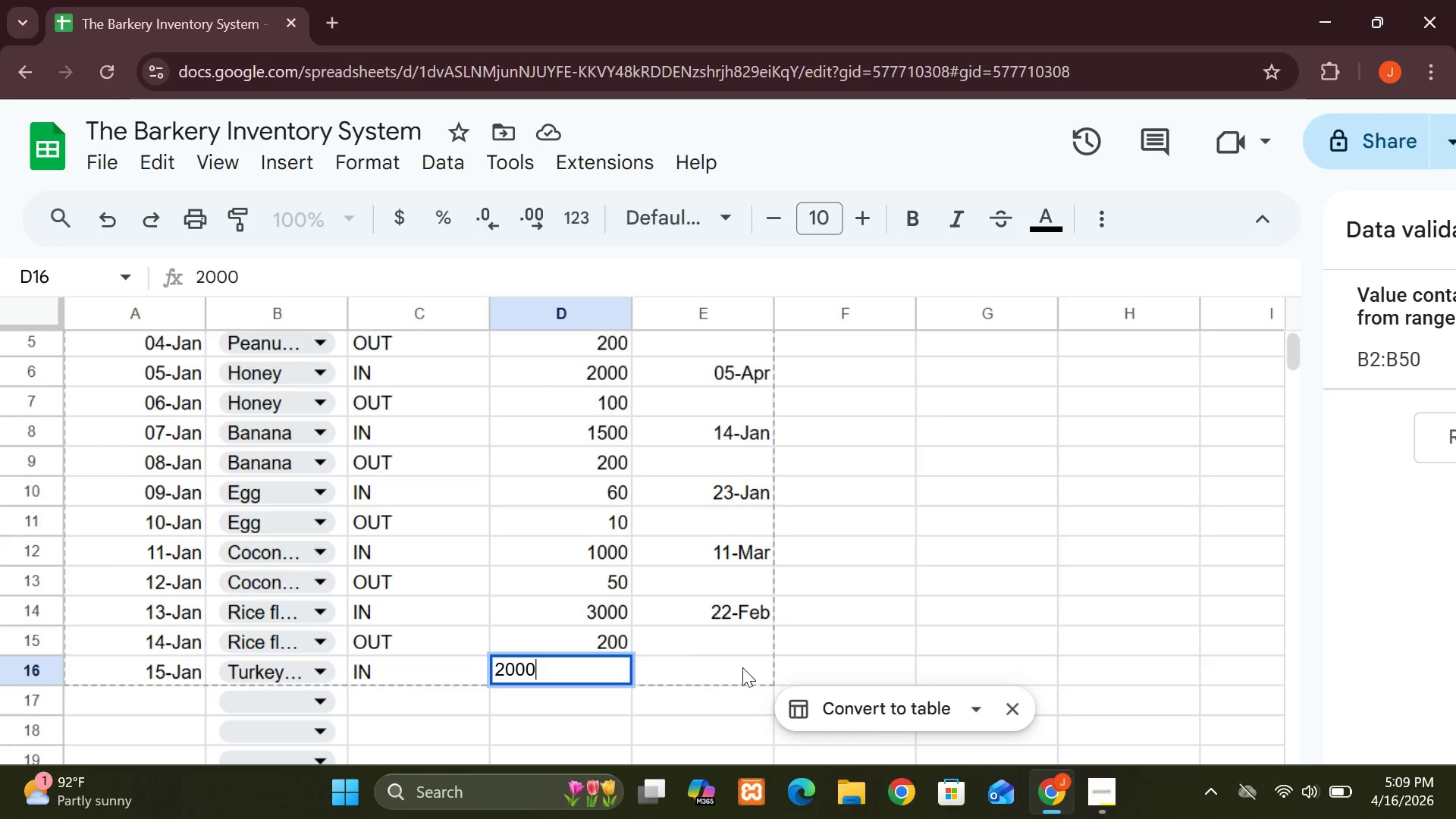 
left_click([726, 664])
 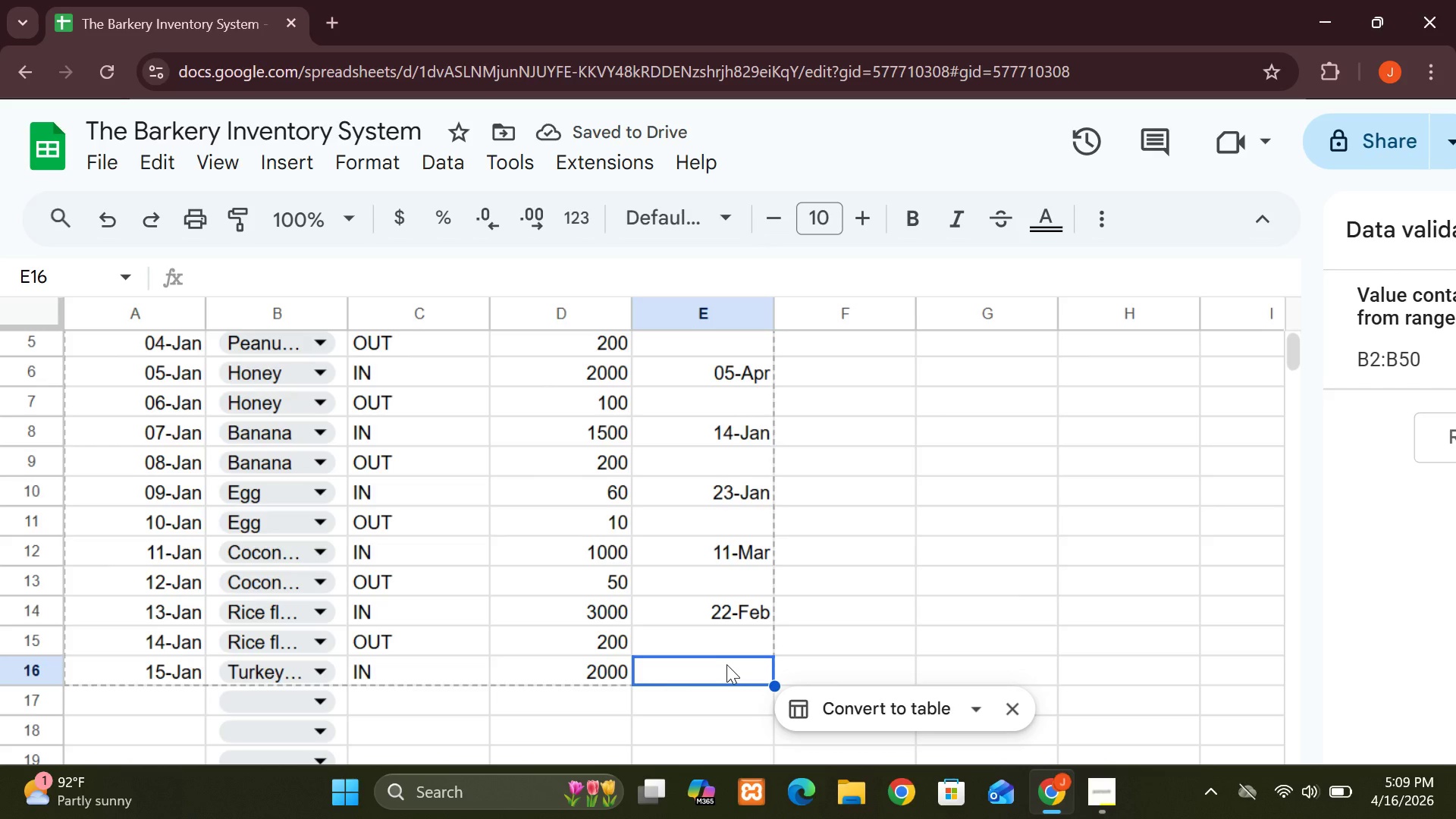 
wait(5.42)
 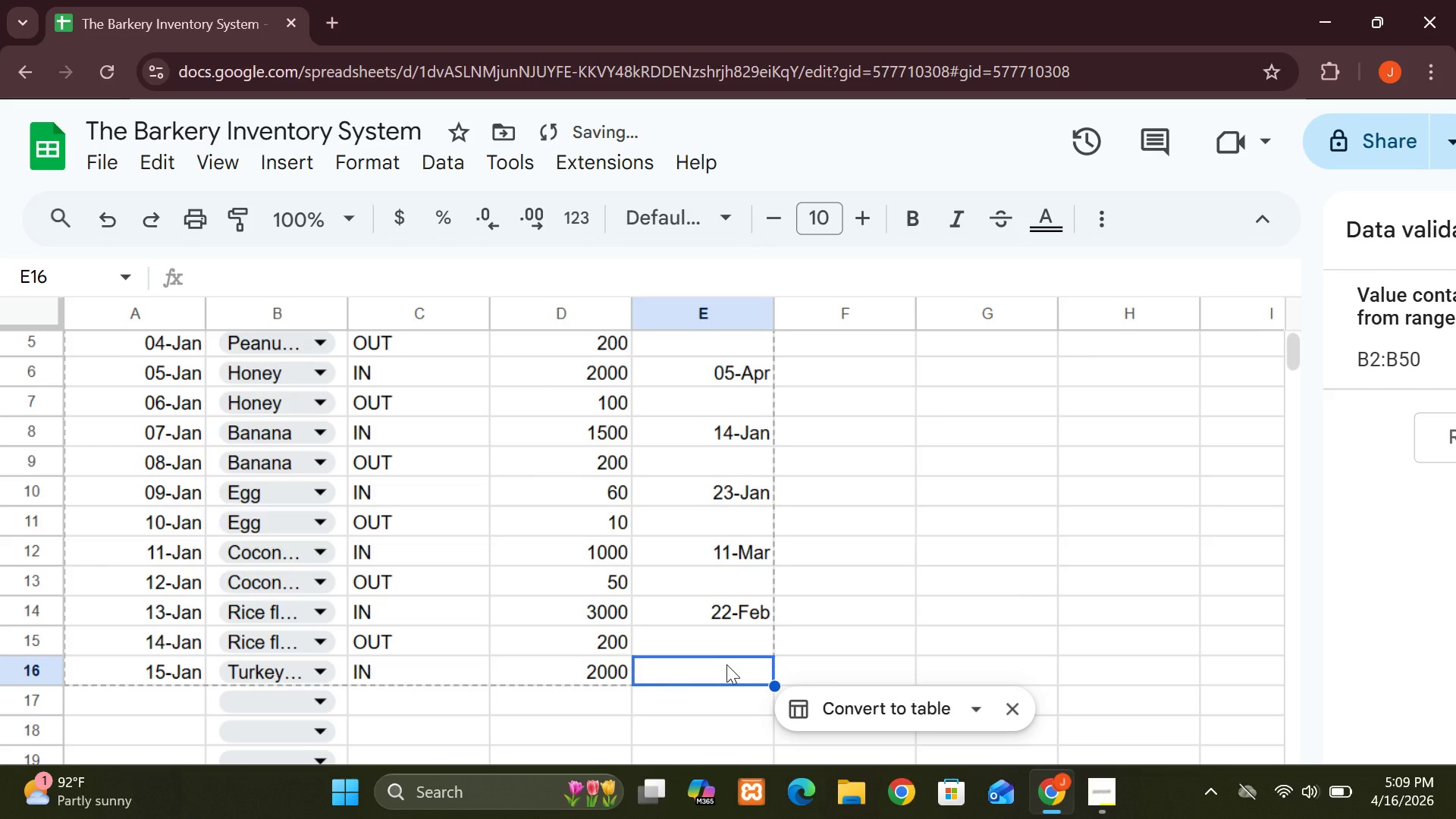 
type(22-Jan)
 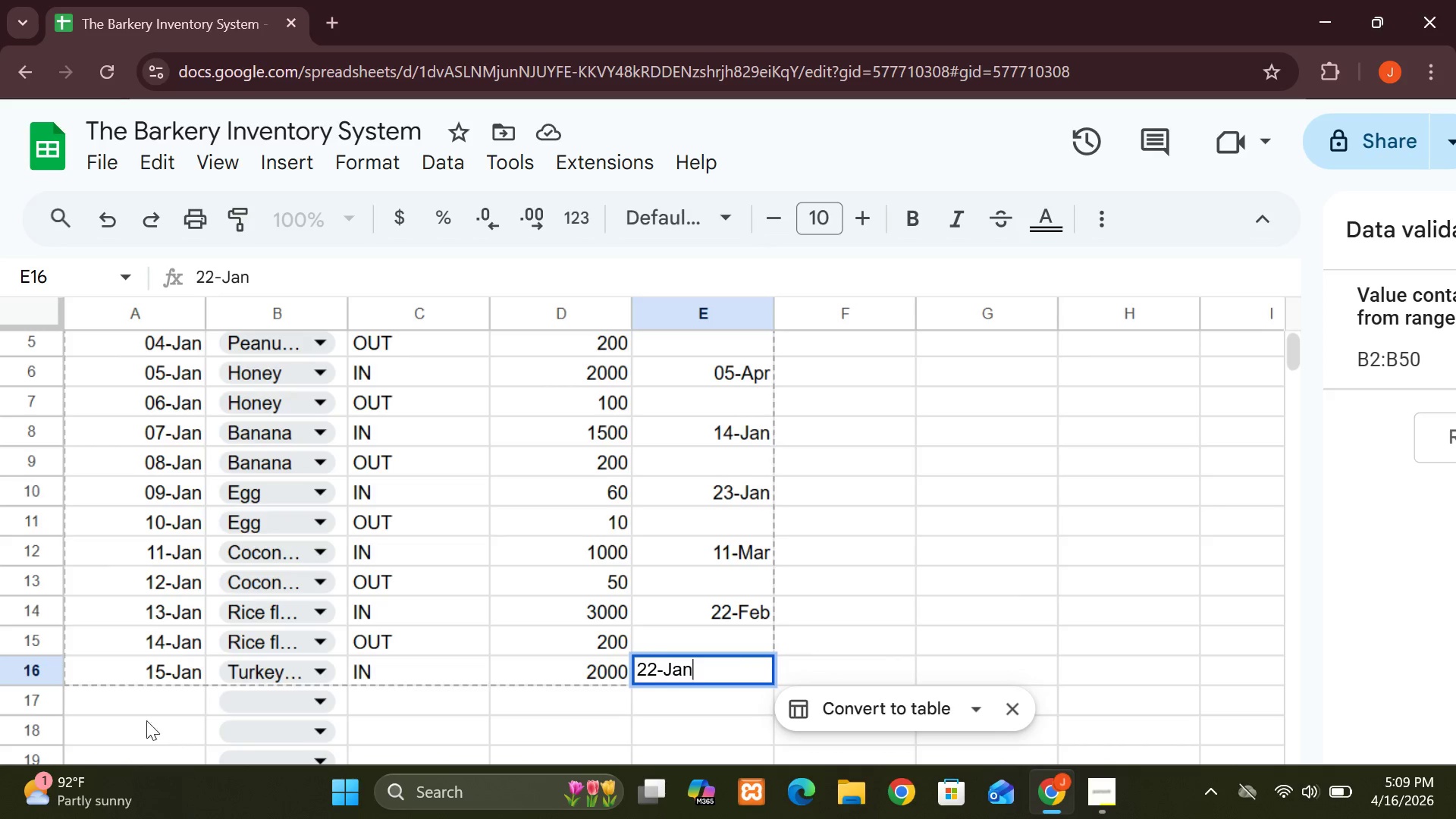 
left_click([127, 694])
 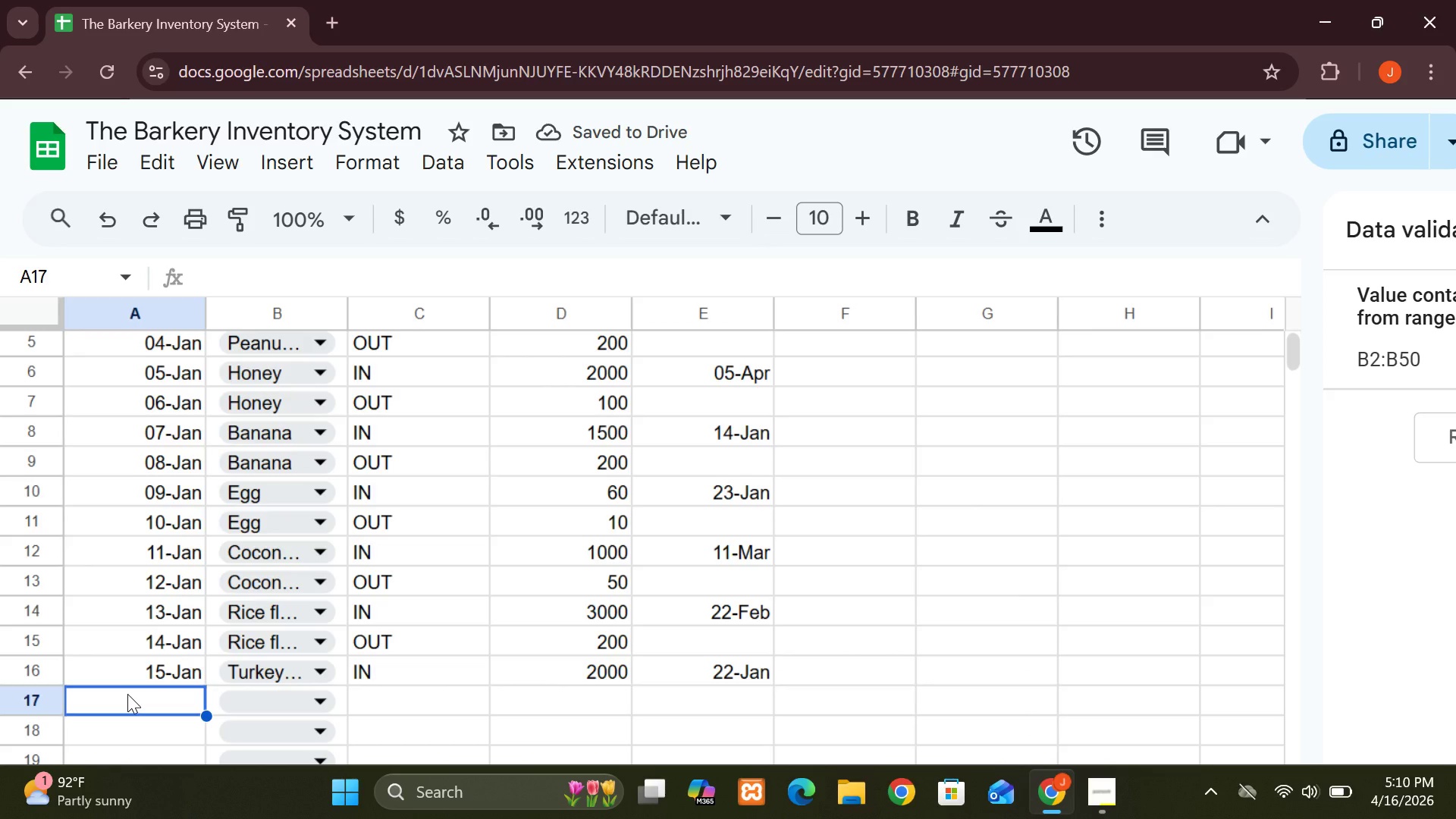 
type(16-Jan)
 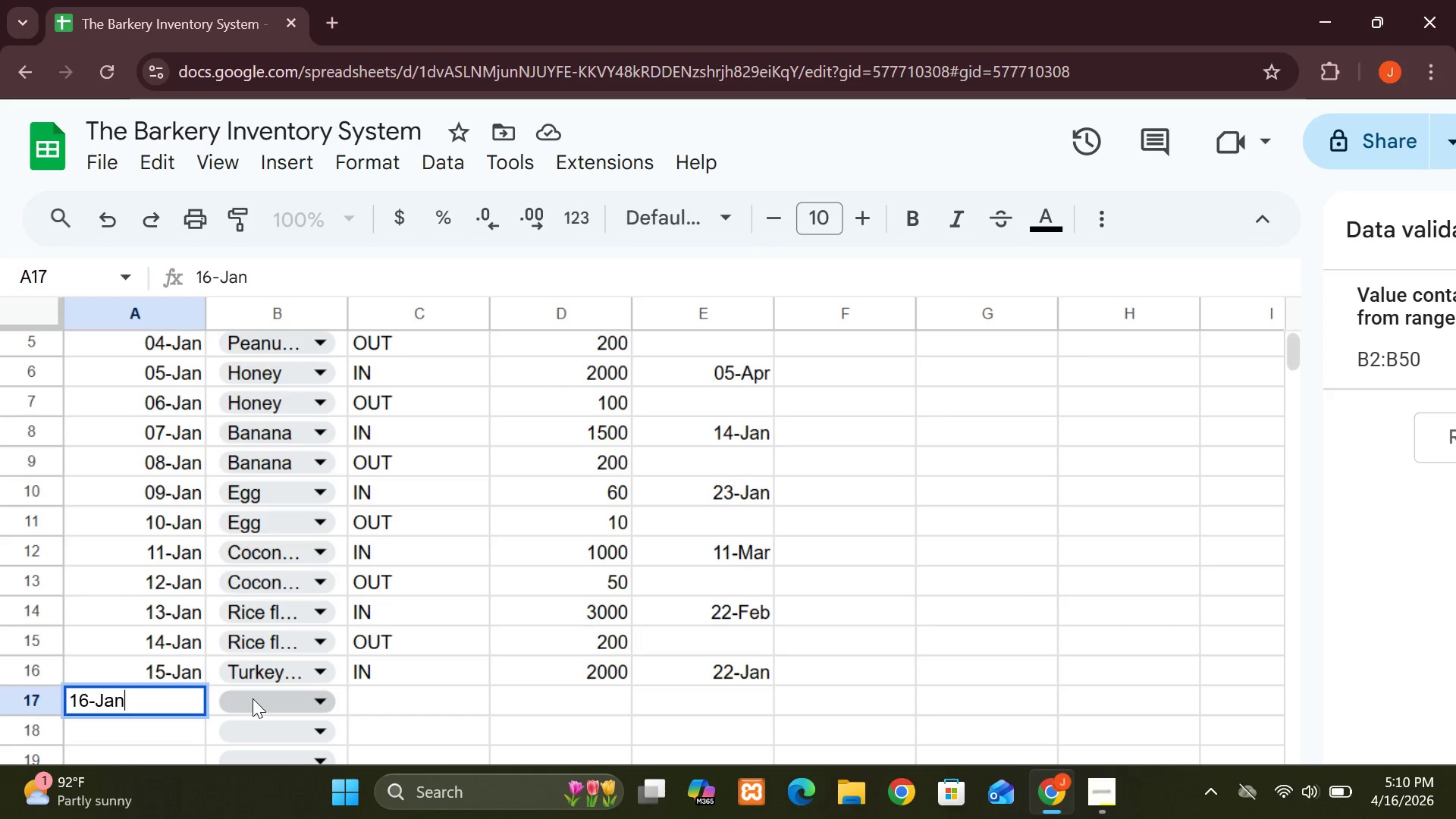 
left_click([265, 700])
 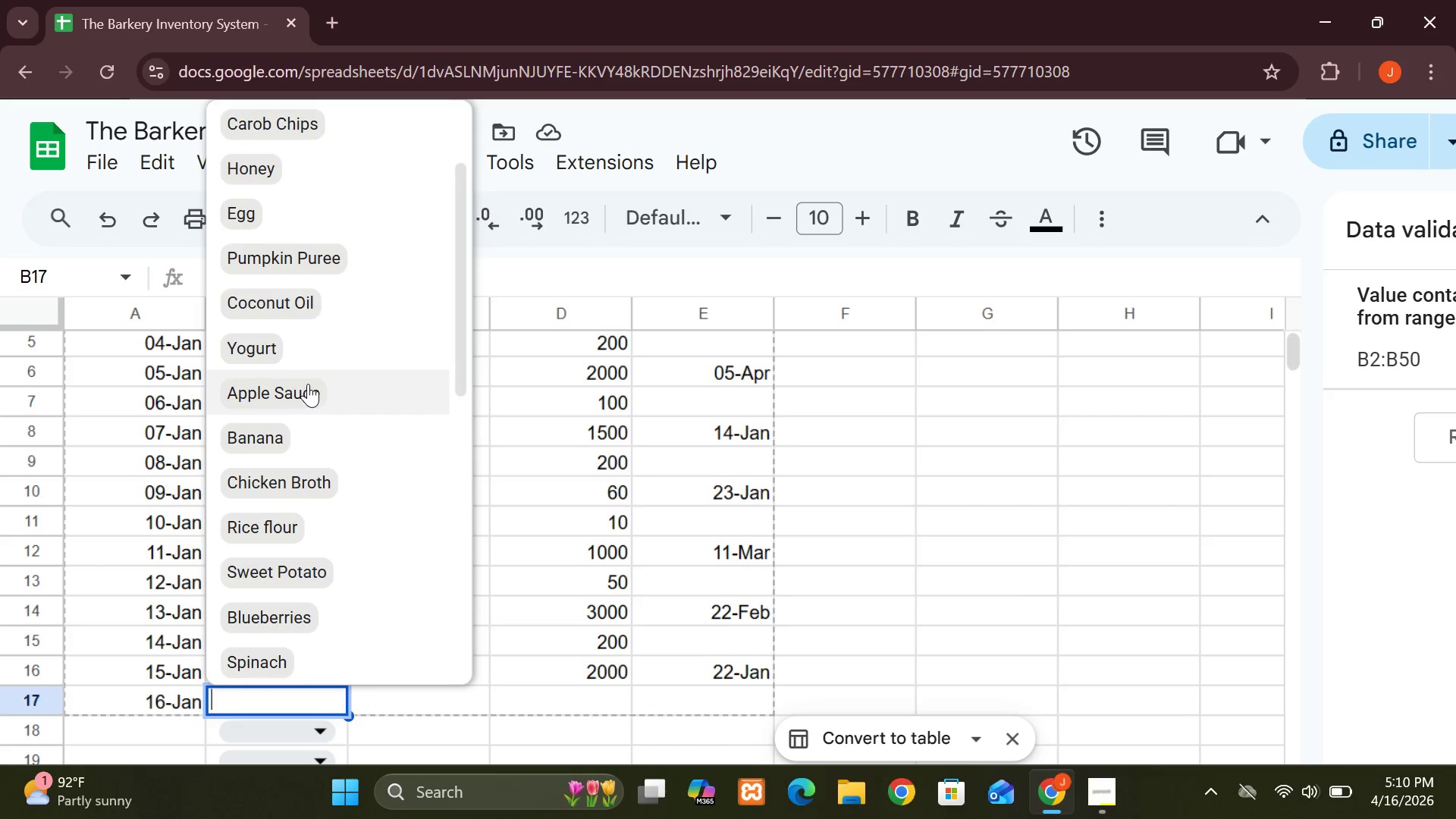 
wait(10.52)
 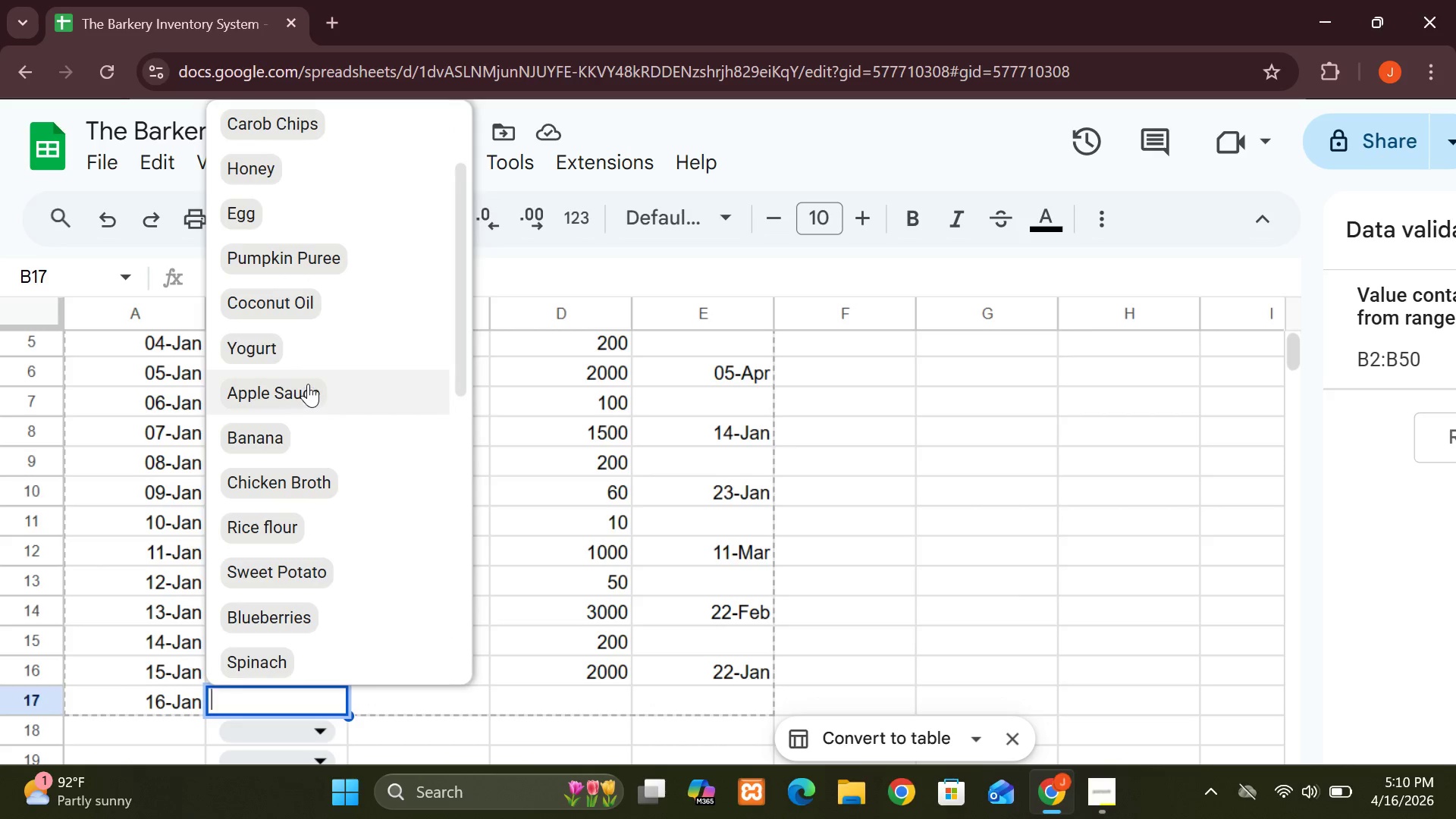 
left_click([273, 530])
 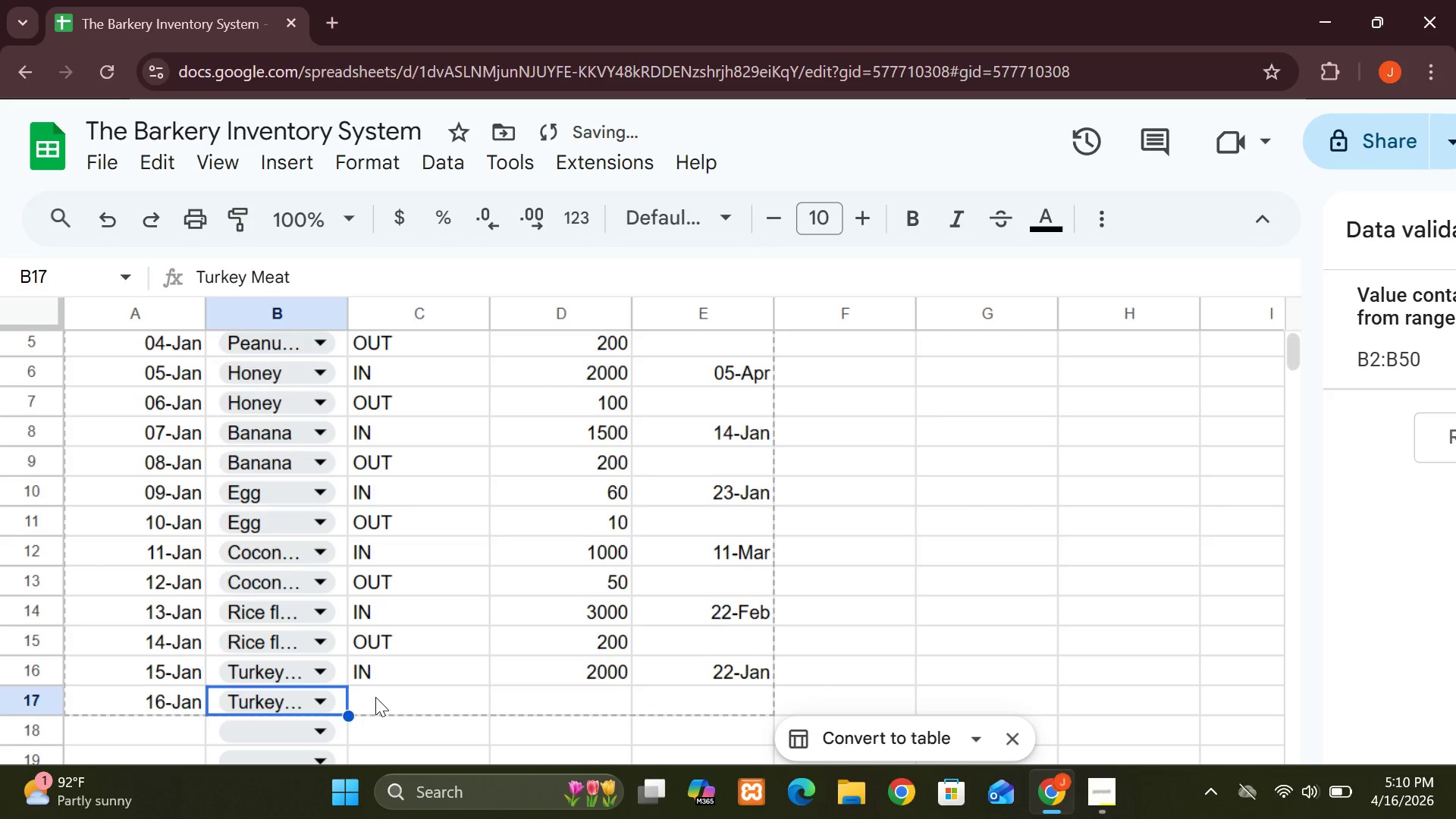 
left_click([378, 703])
 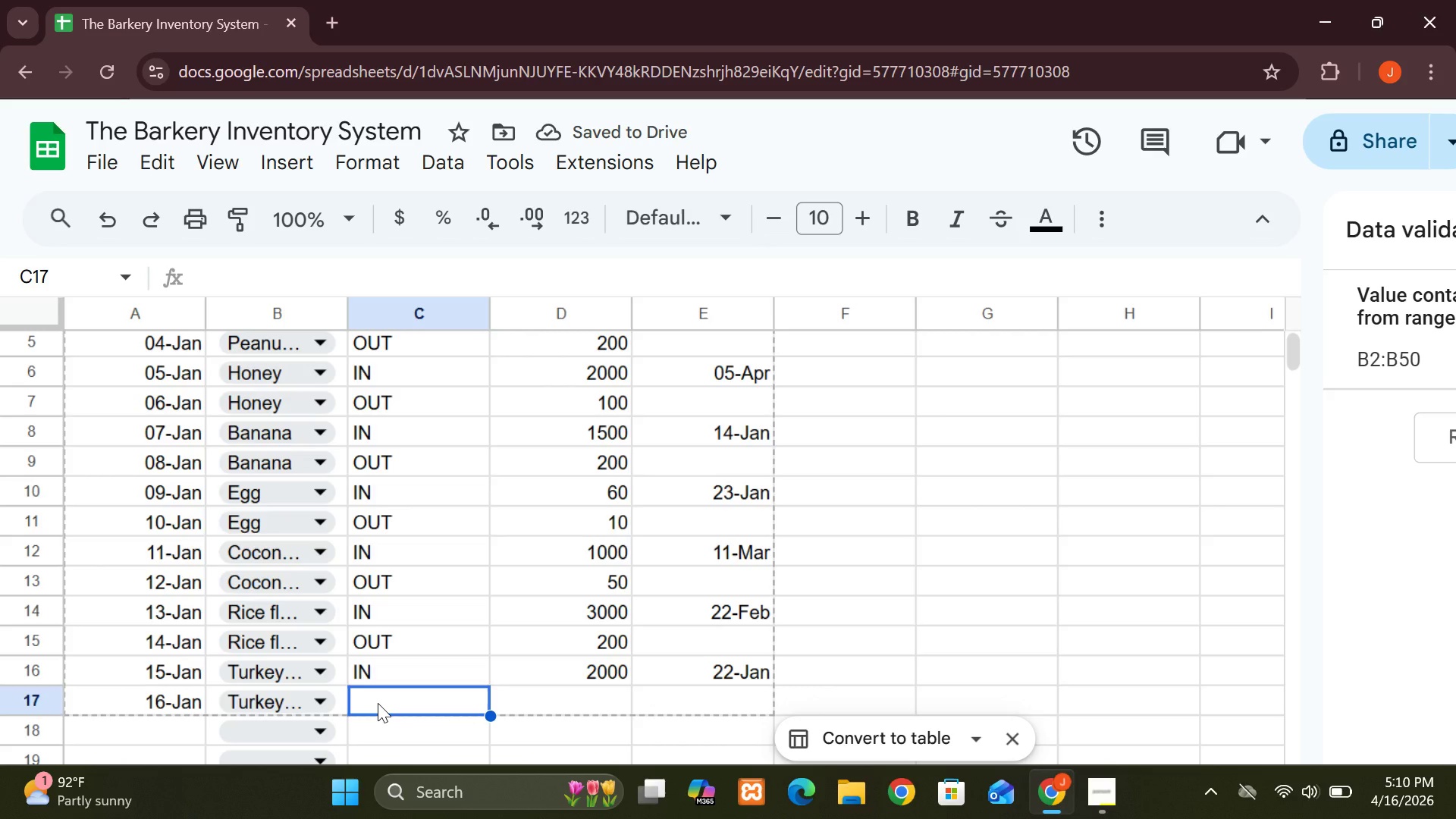 
type(OU)
 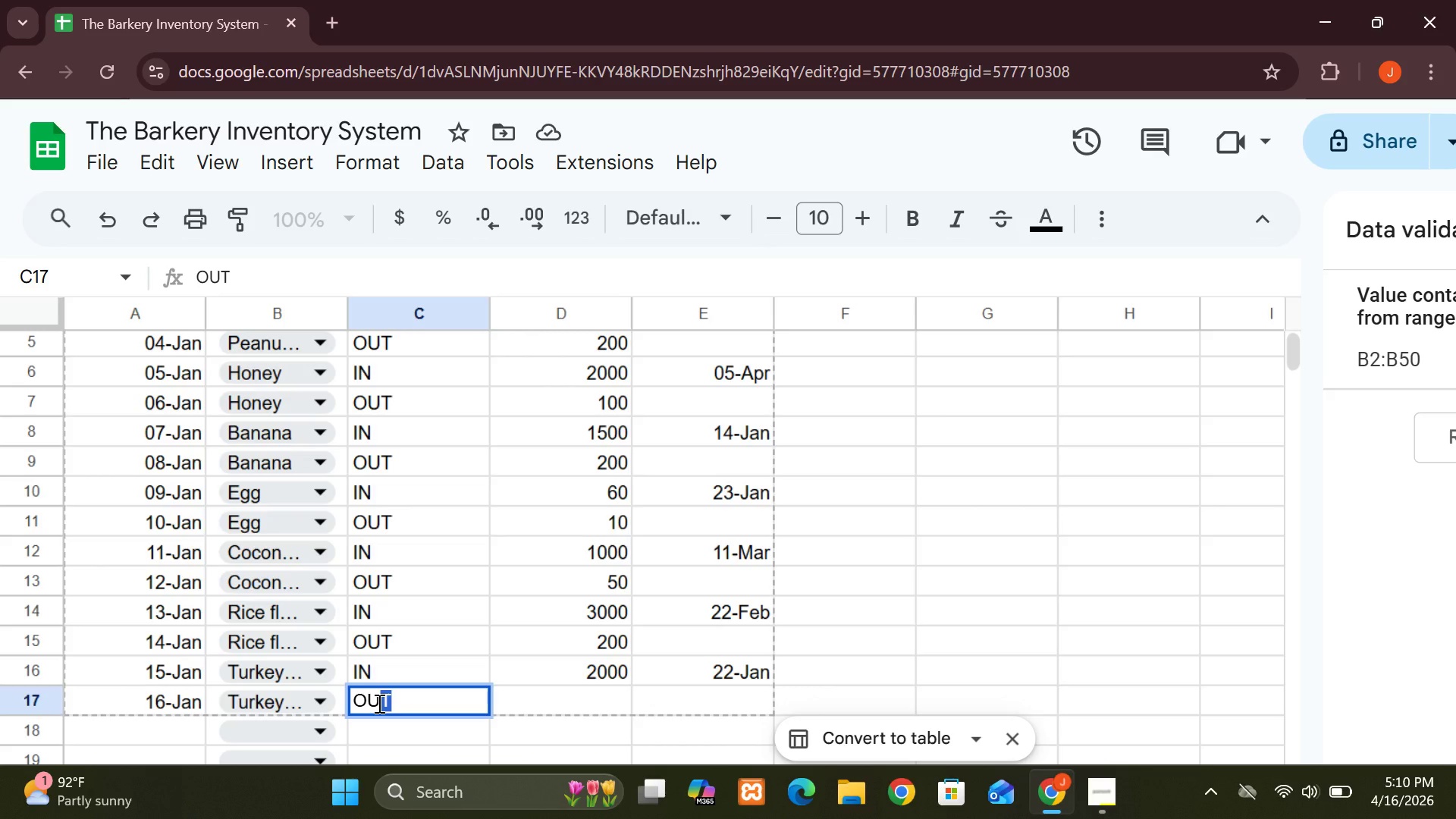 
key(Enter)
 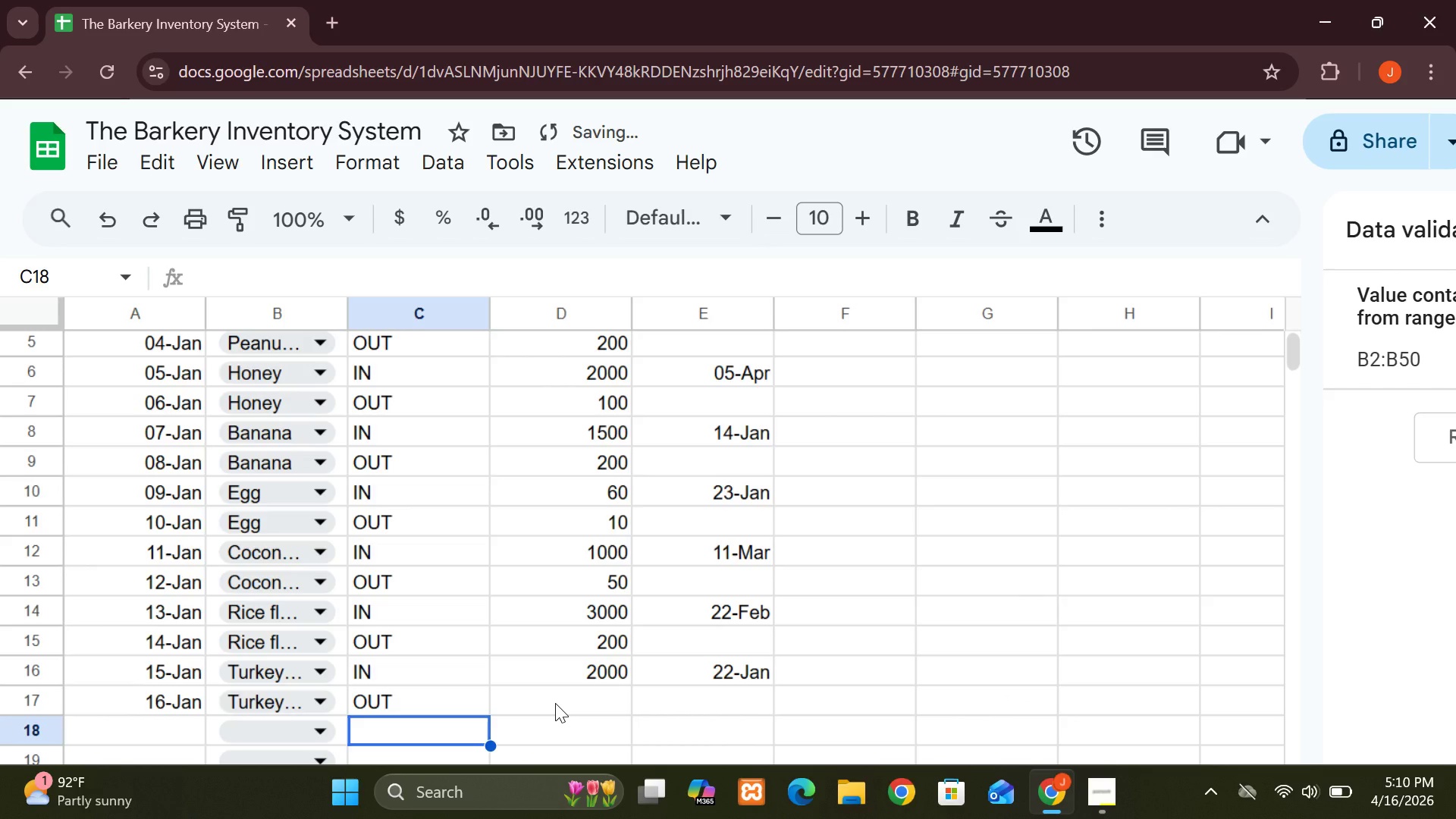 
left_click([555, 703])
 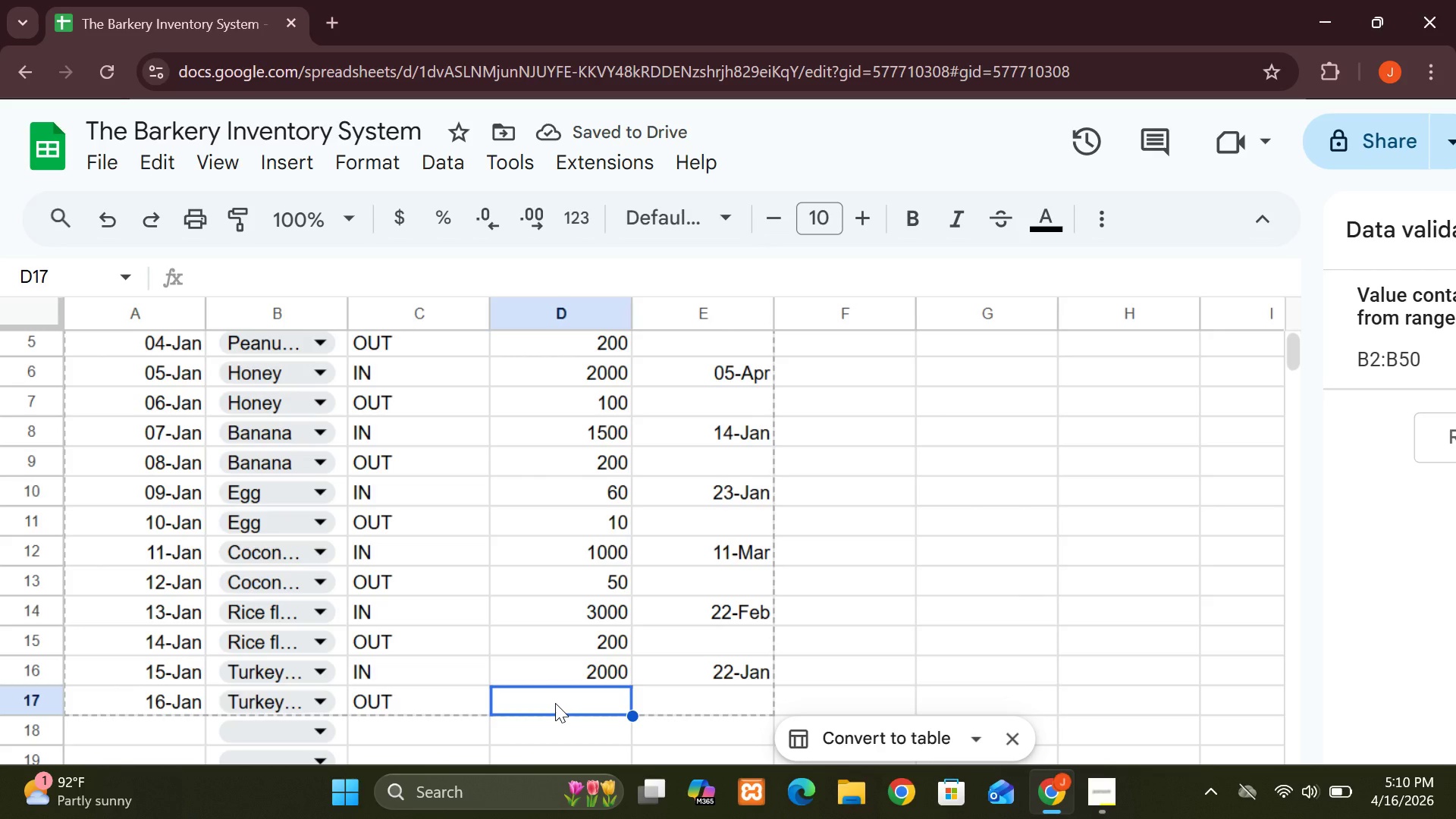 
type(300)
 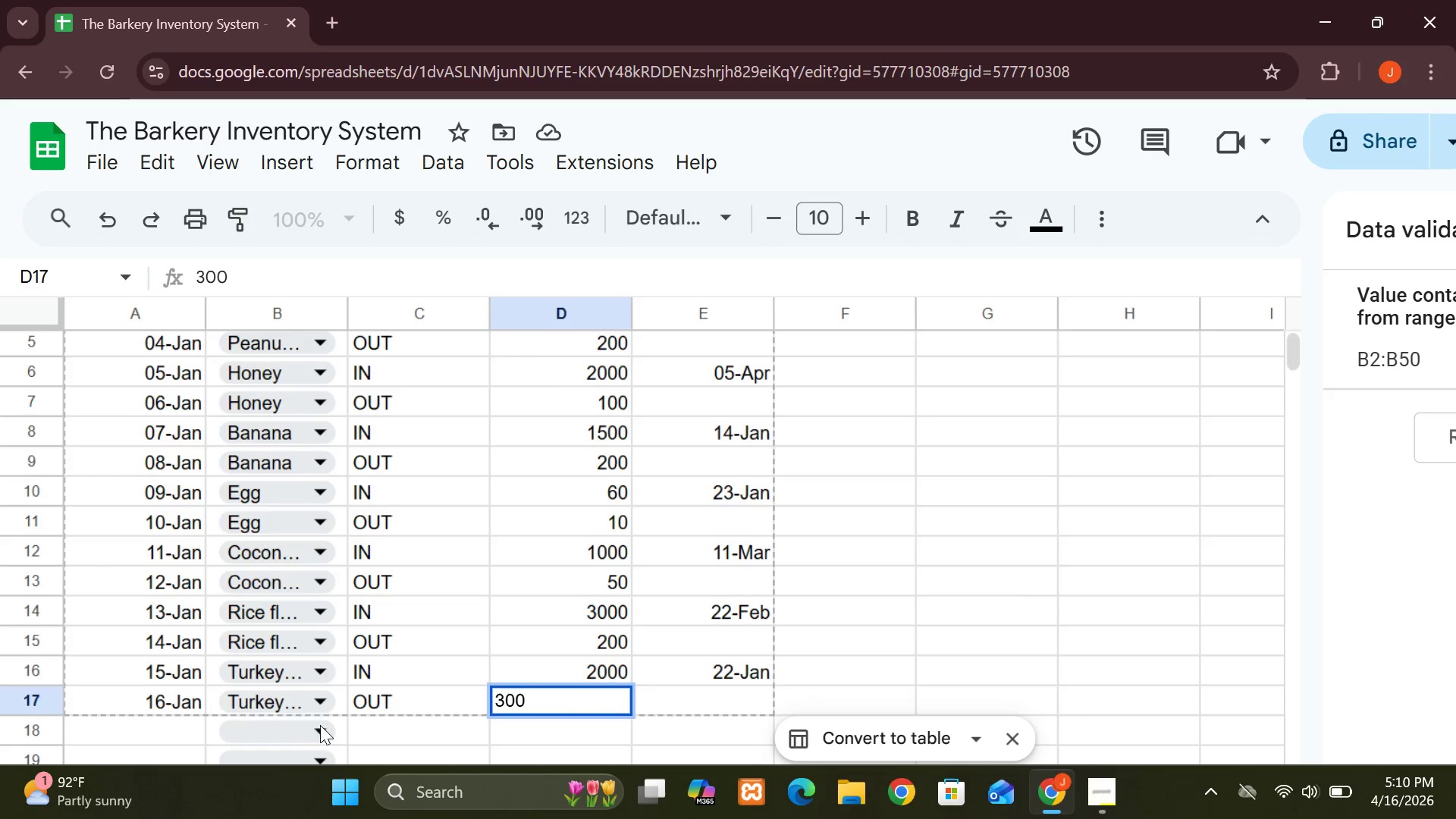 
left_click([157, 737])
 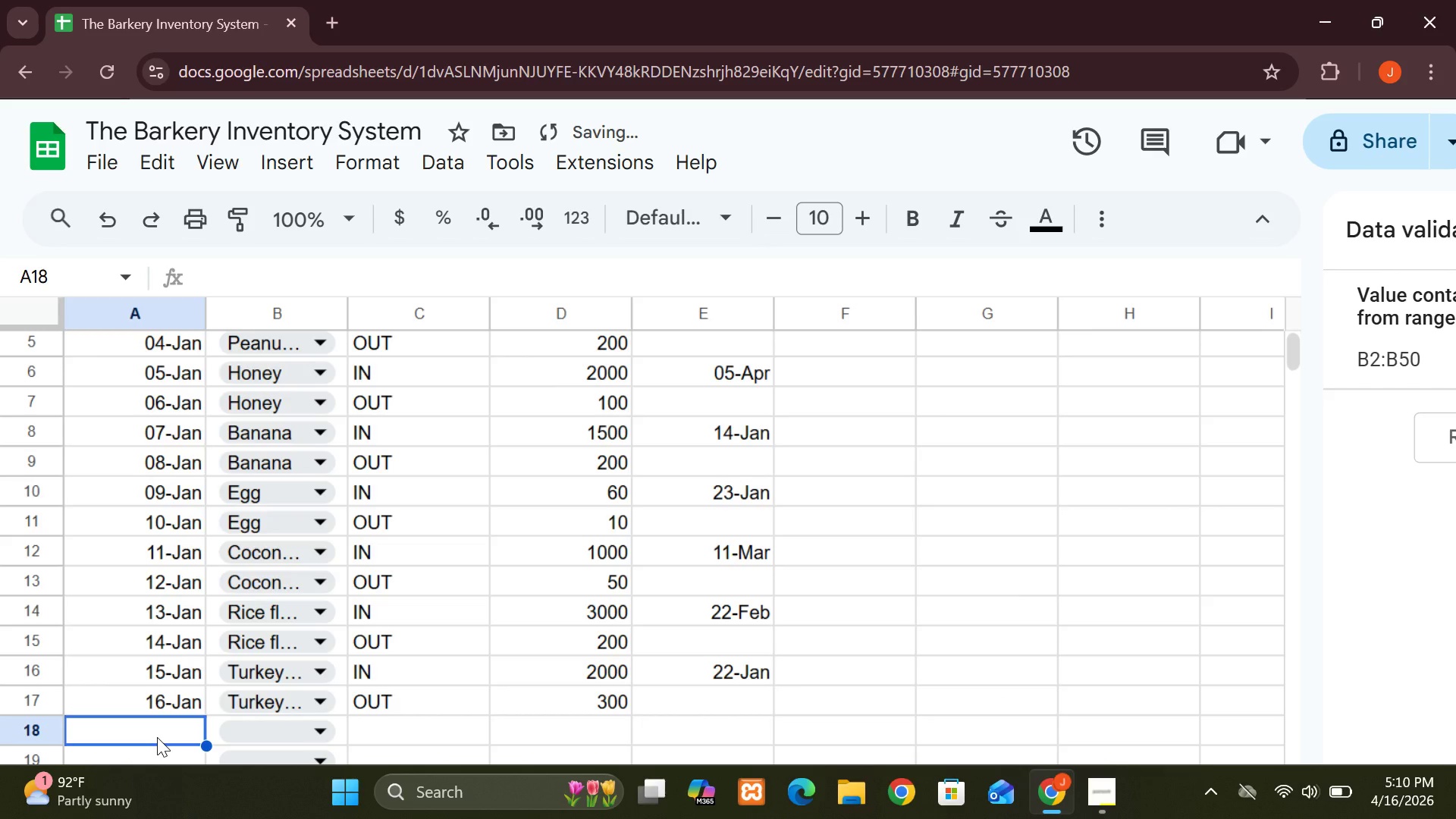 
type(17-Jan)
 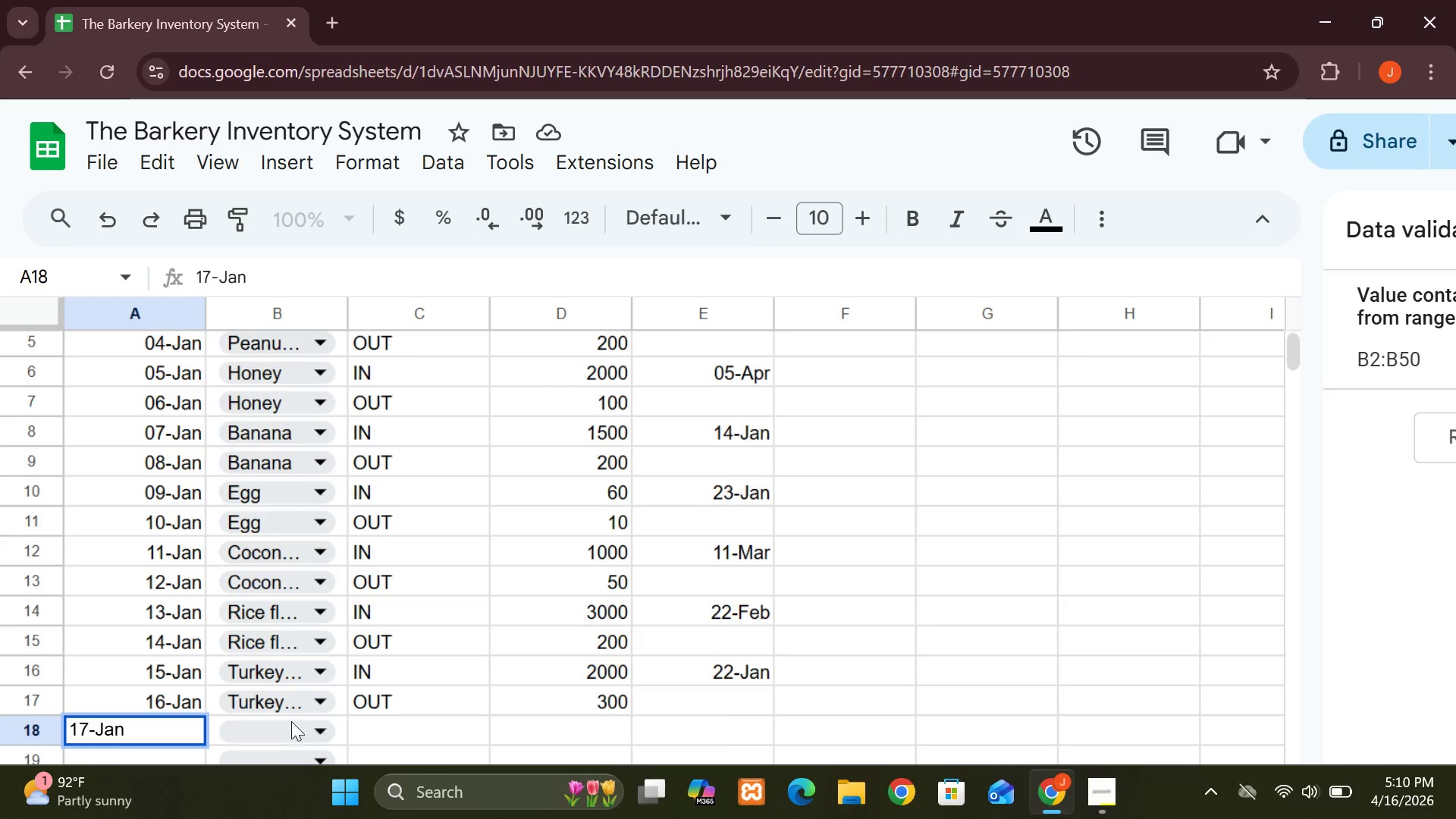 
left_click([323, 729])
 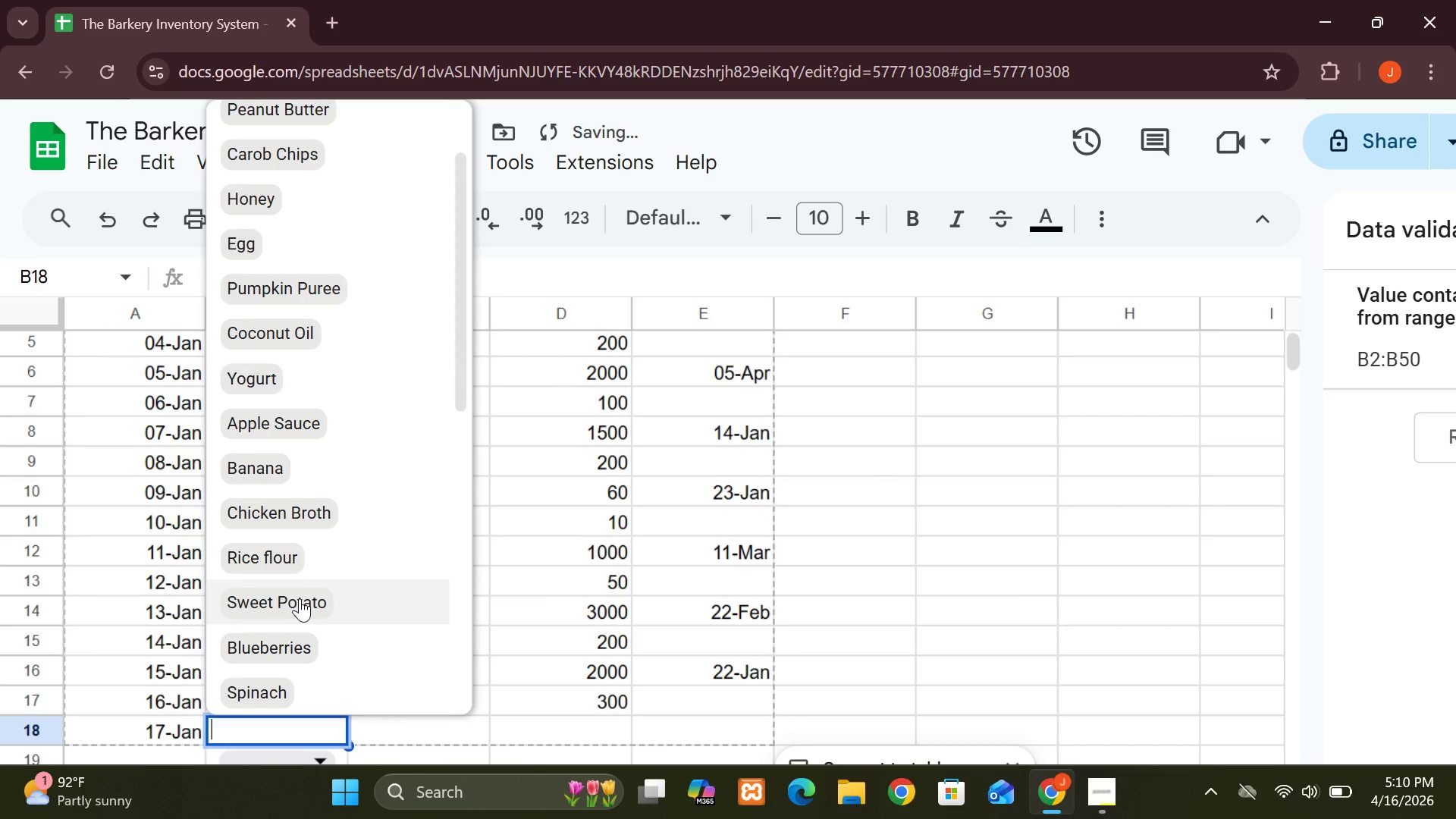 
left_click([300, 598])
 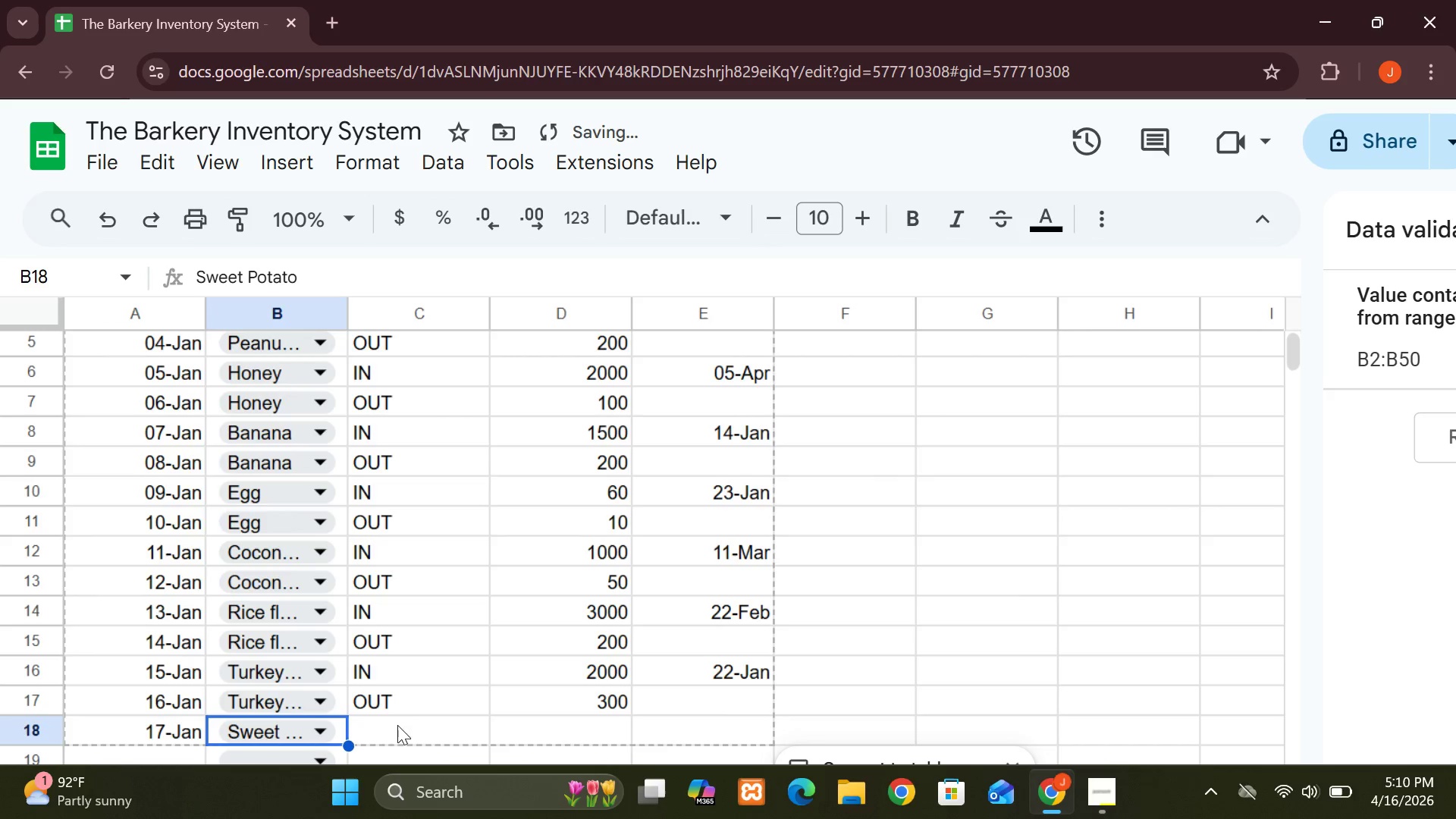 
left_click([397, 732])
 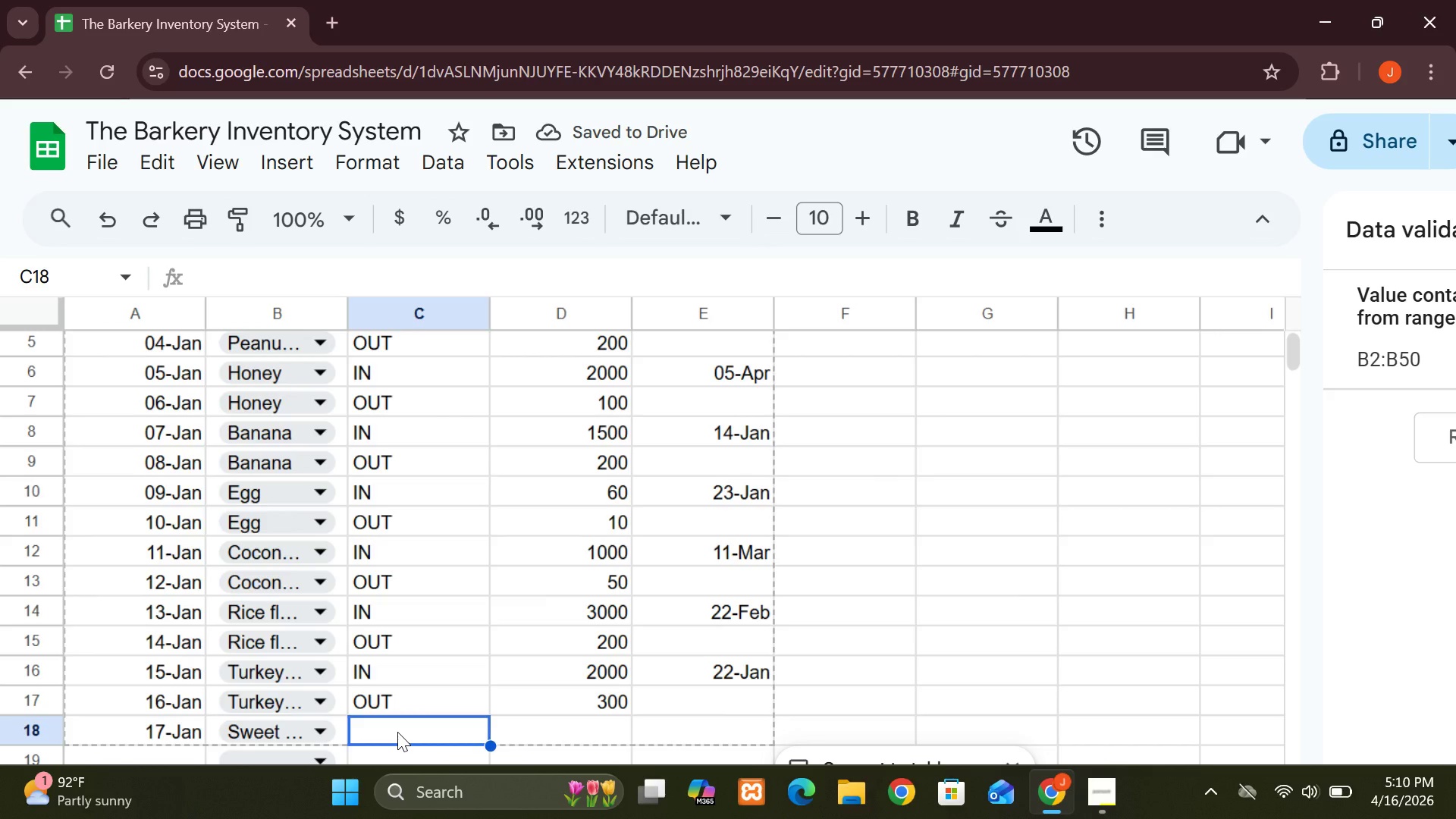 
key(CapsLock)
 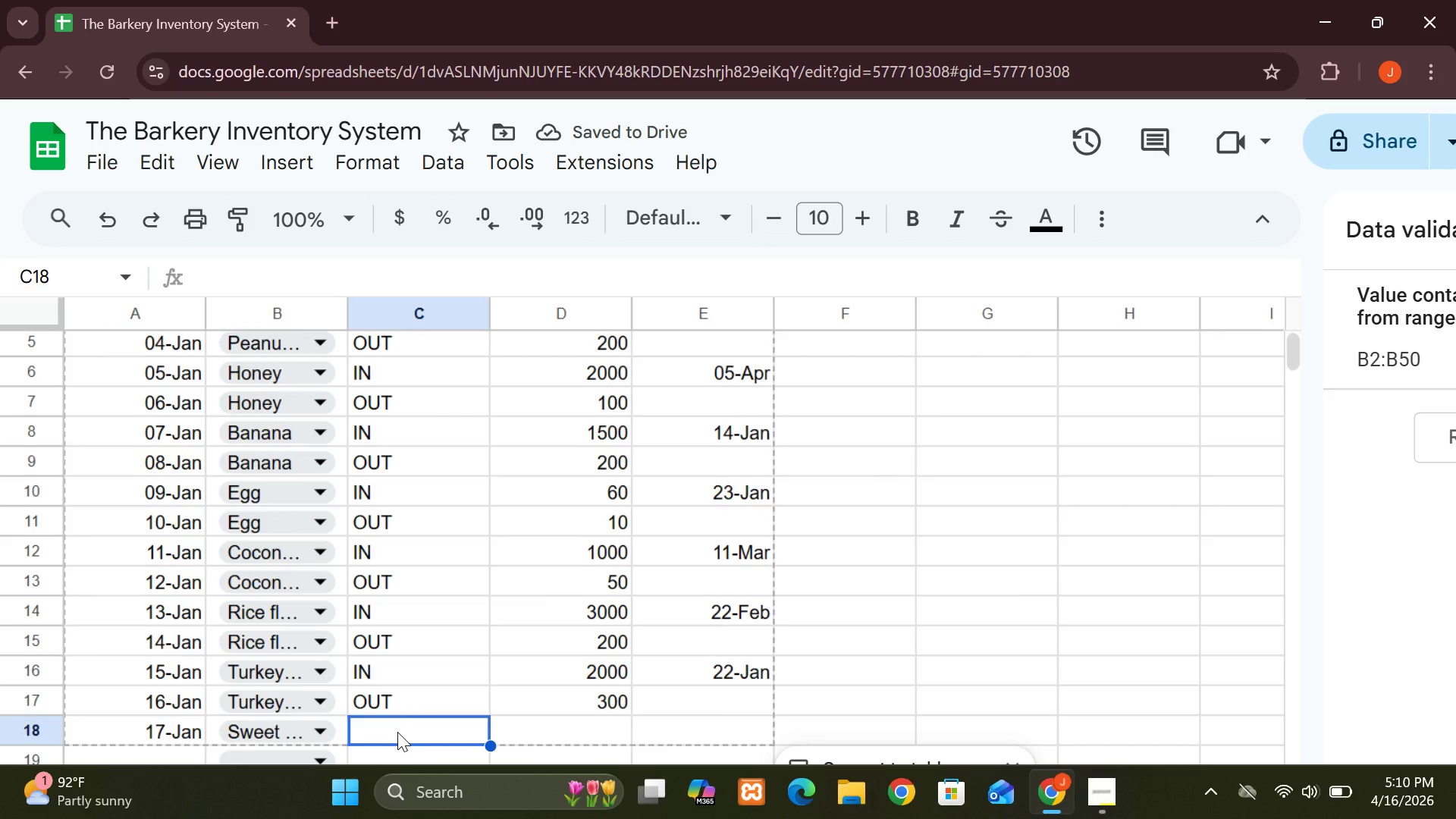 
key(I)
 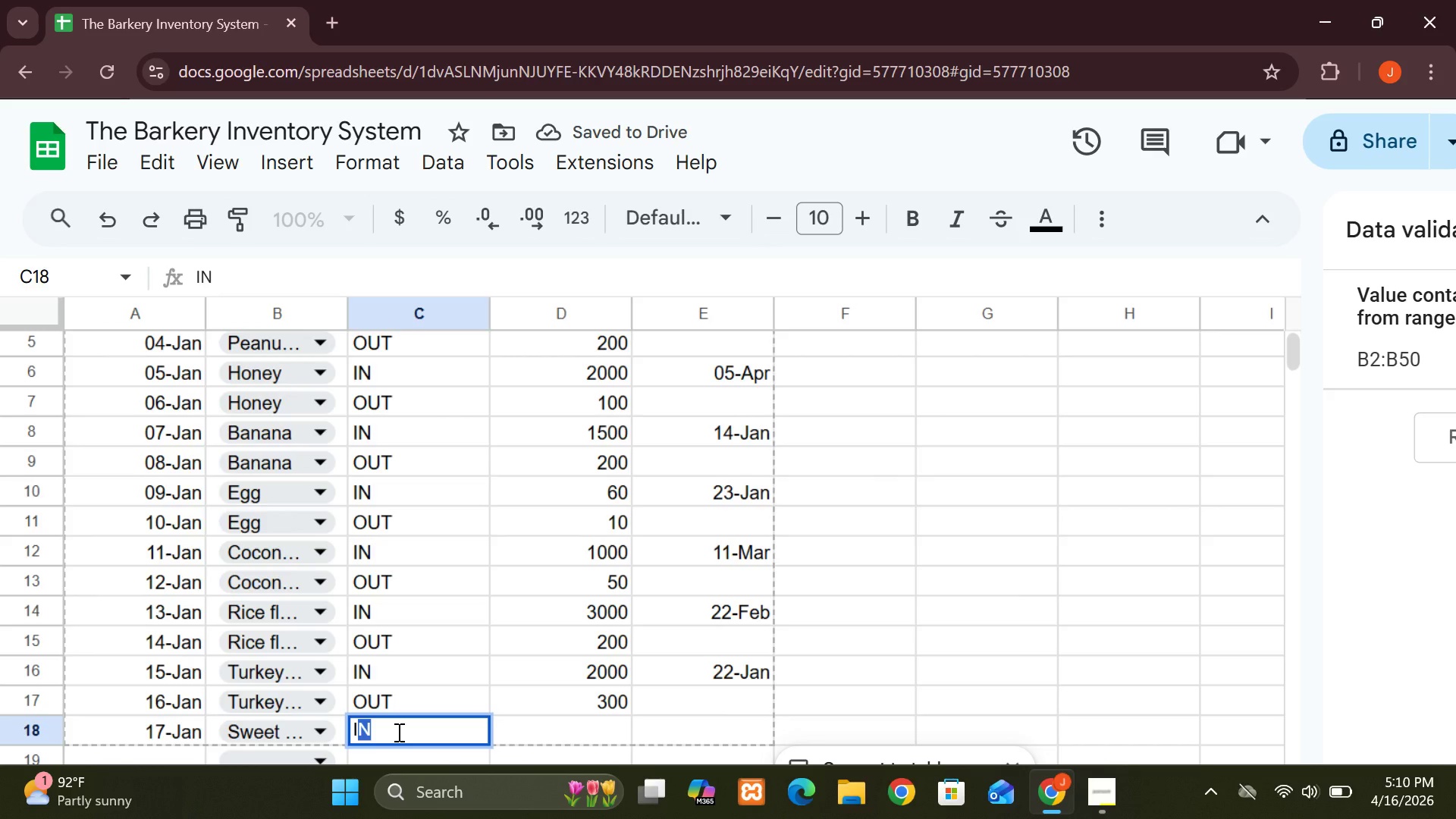 
key(Enter)
 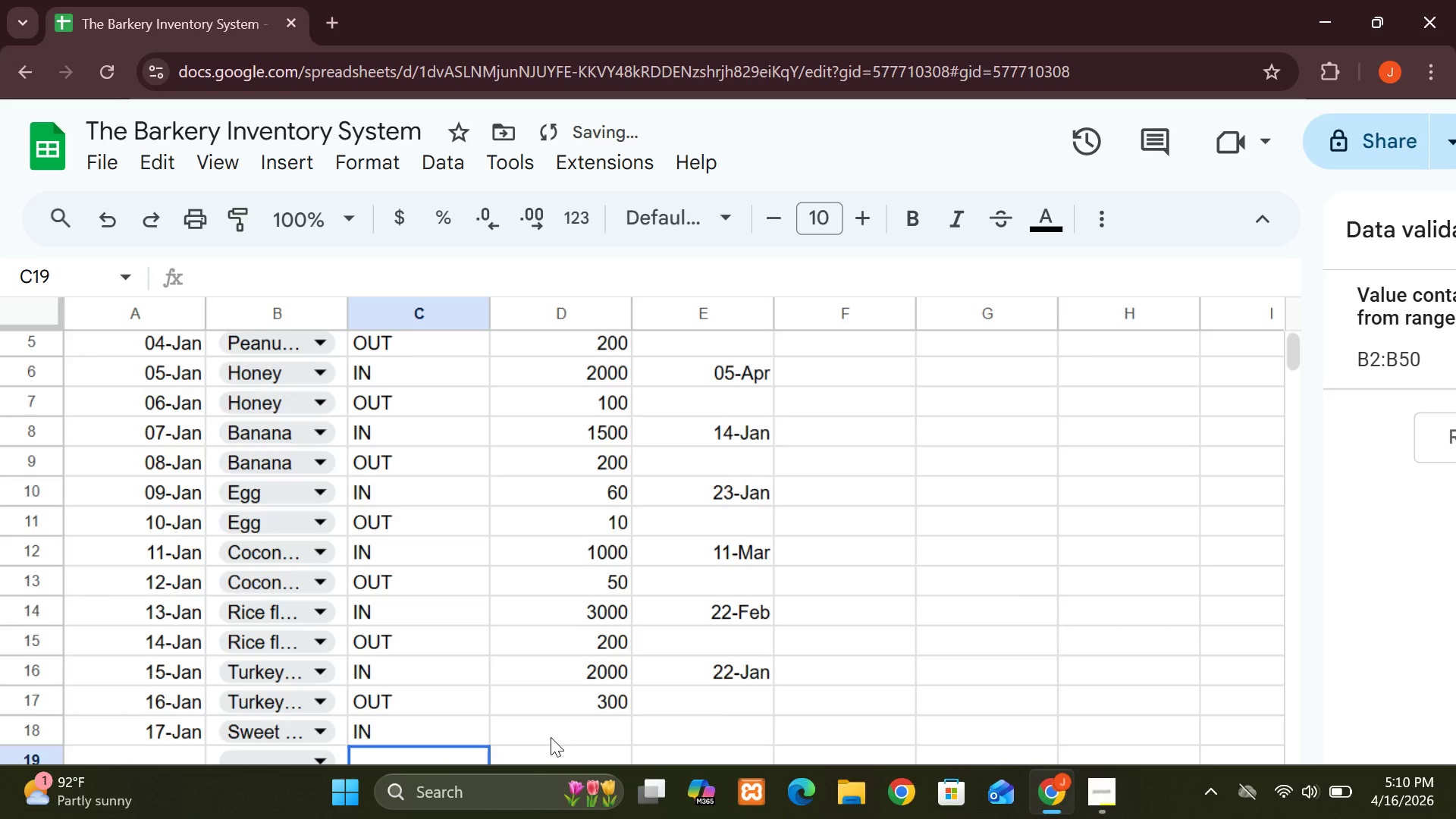 
left_click([551, 737])
 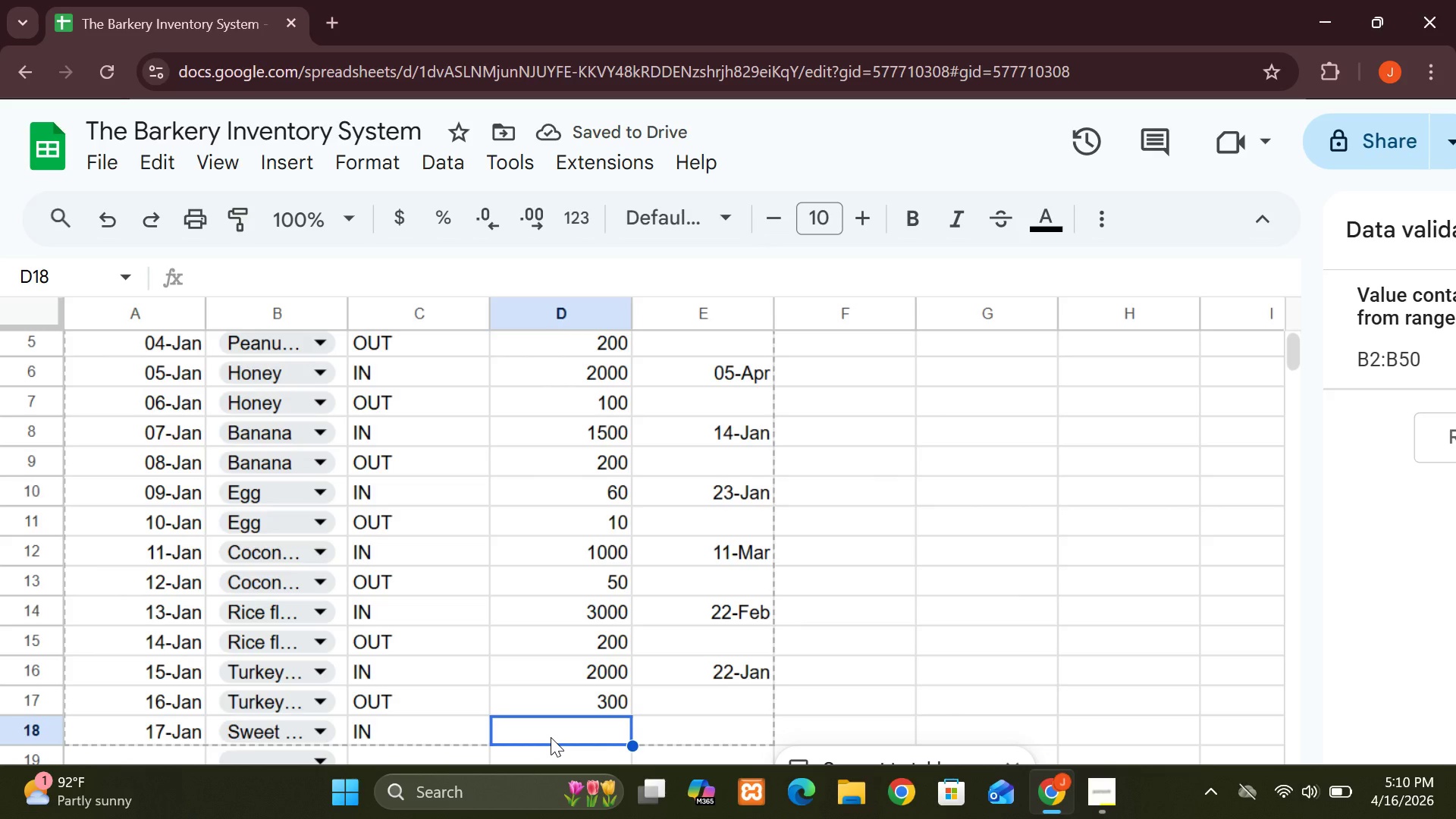 
type(2500)
 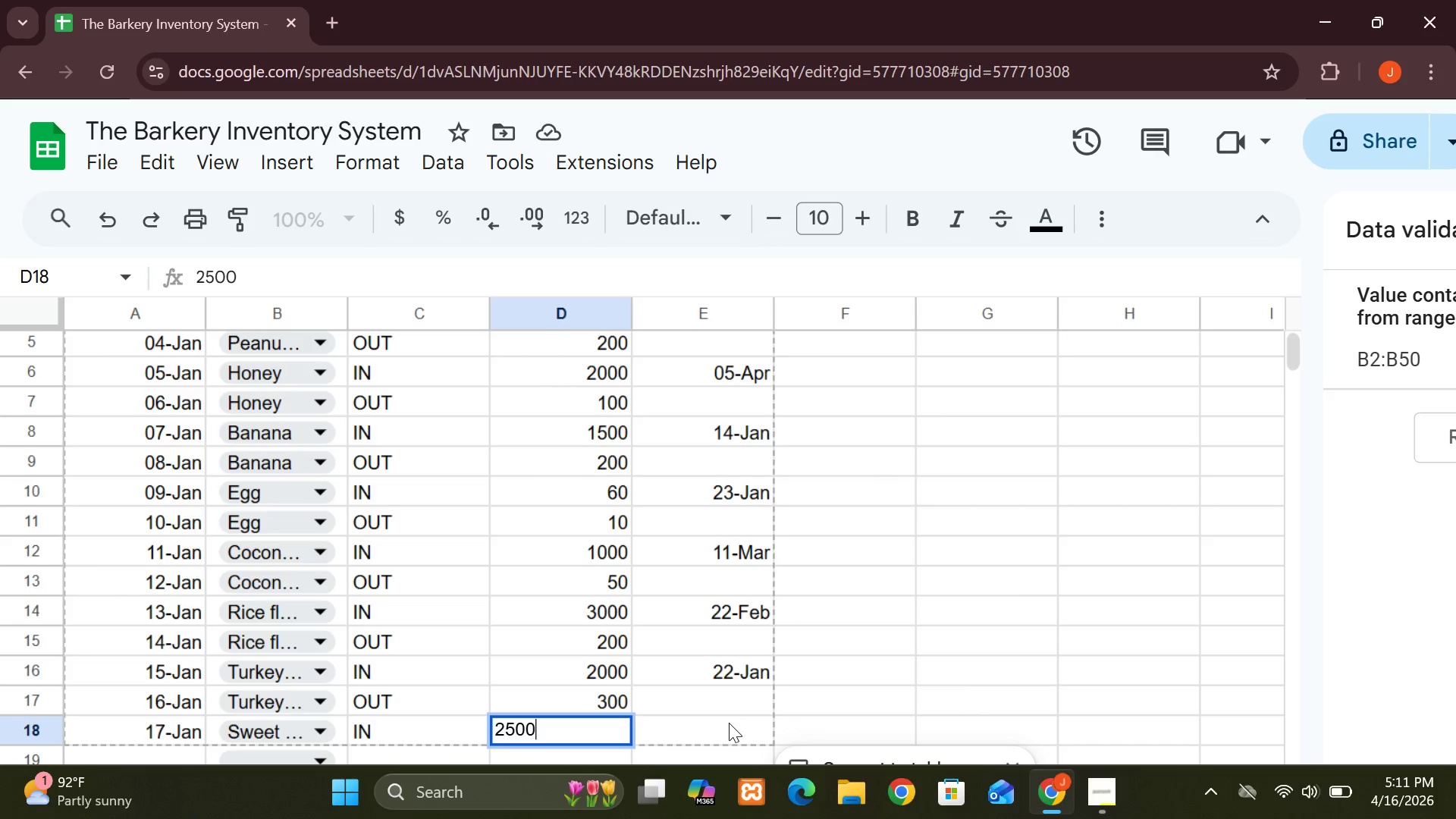 
left_click([729, 723])
 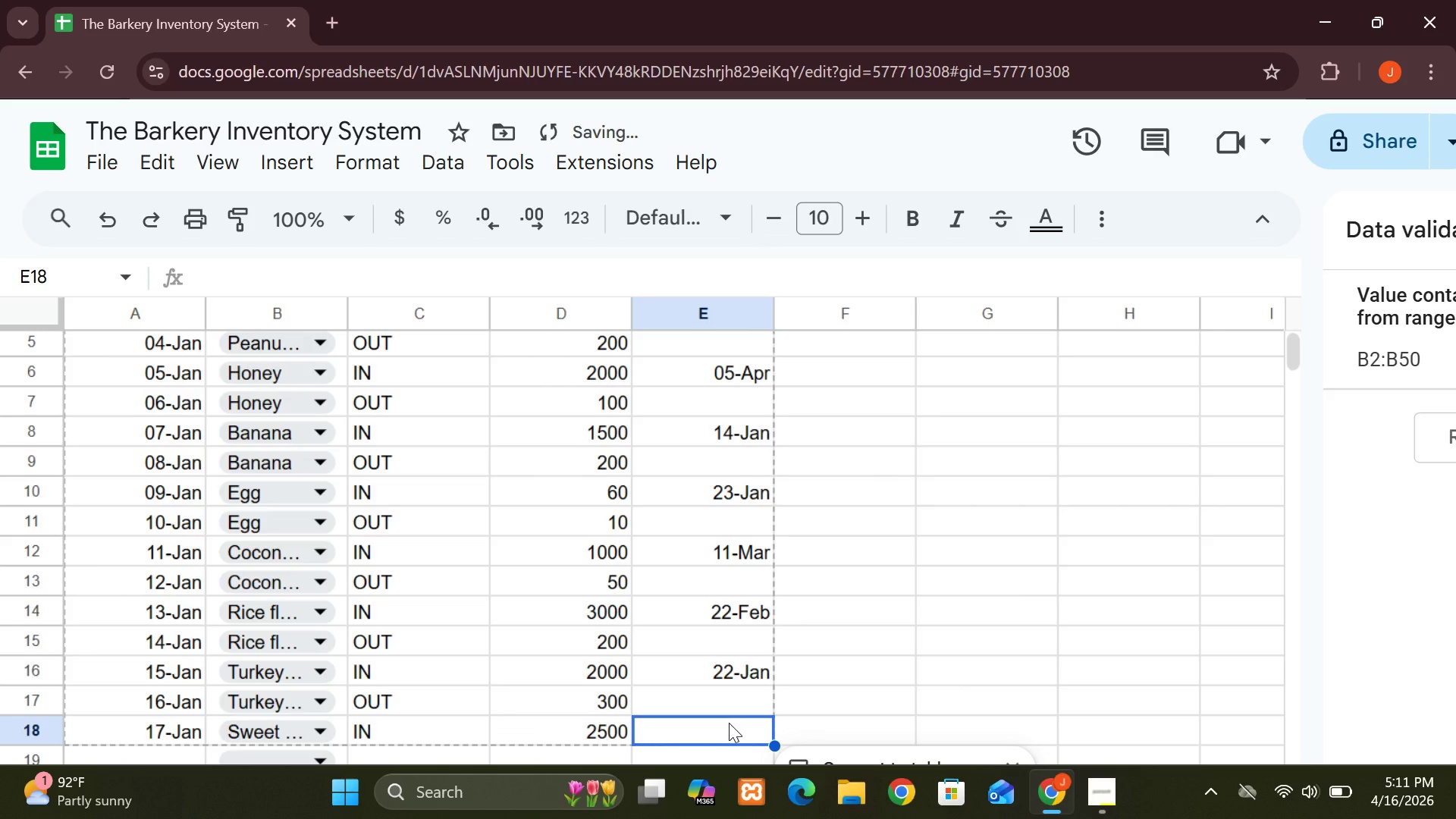 
type(31-Jan)
 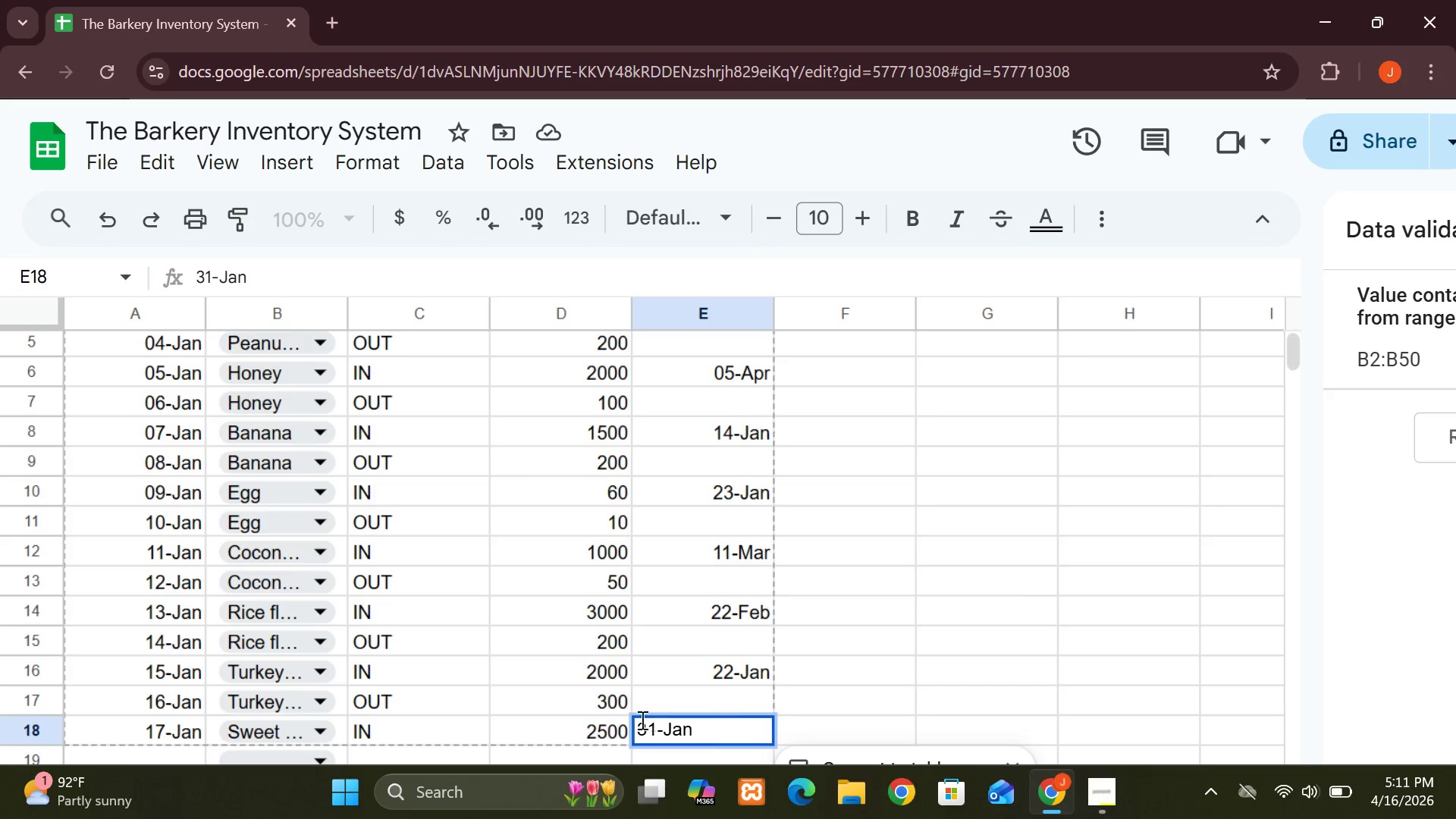 
mouse_move([545, 680])
 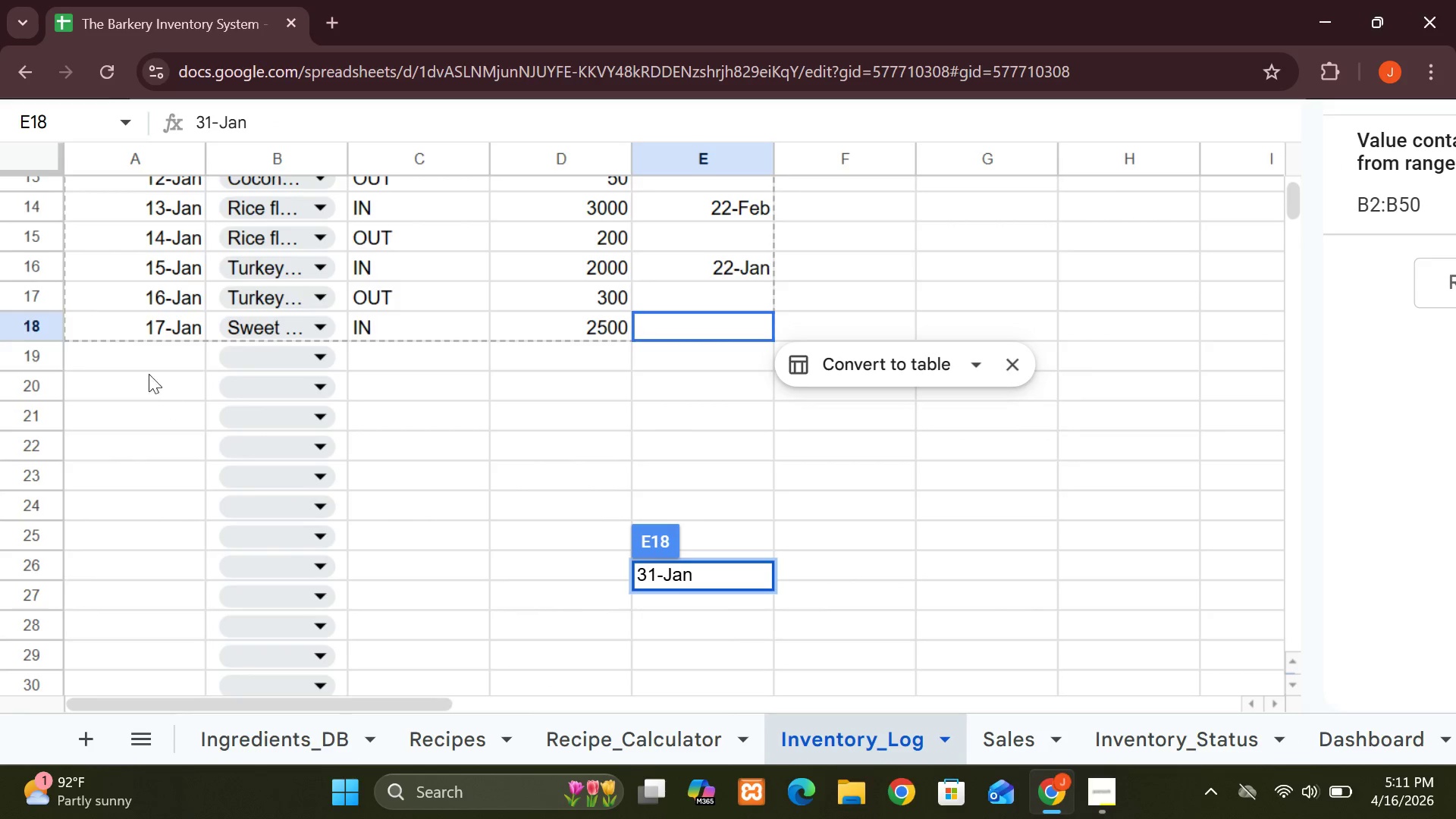 
left_click([143, 362])
 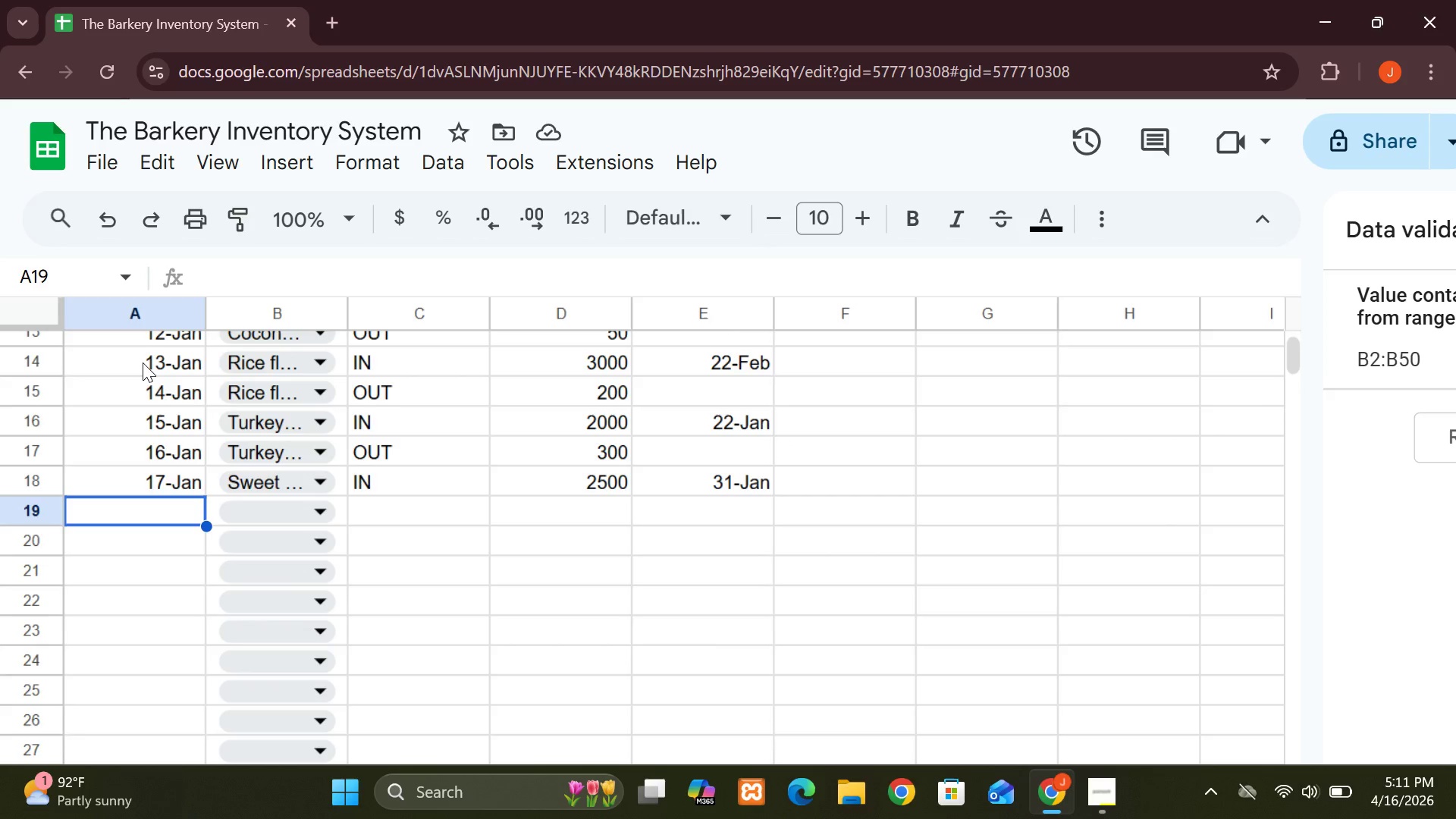 
wait(14.05)
 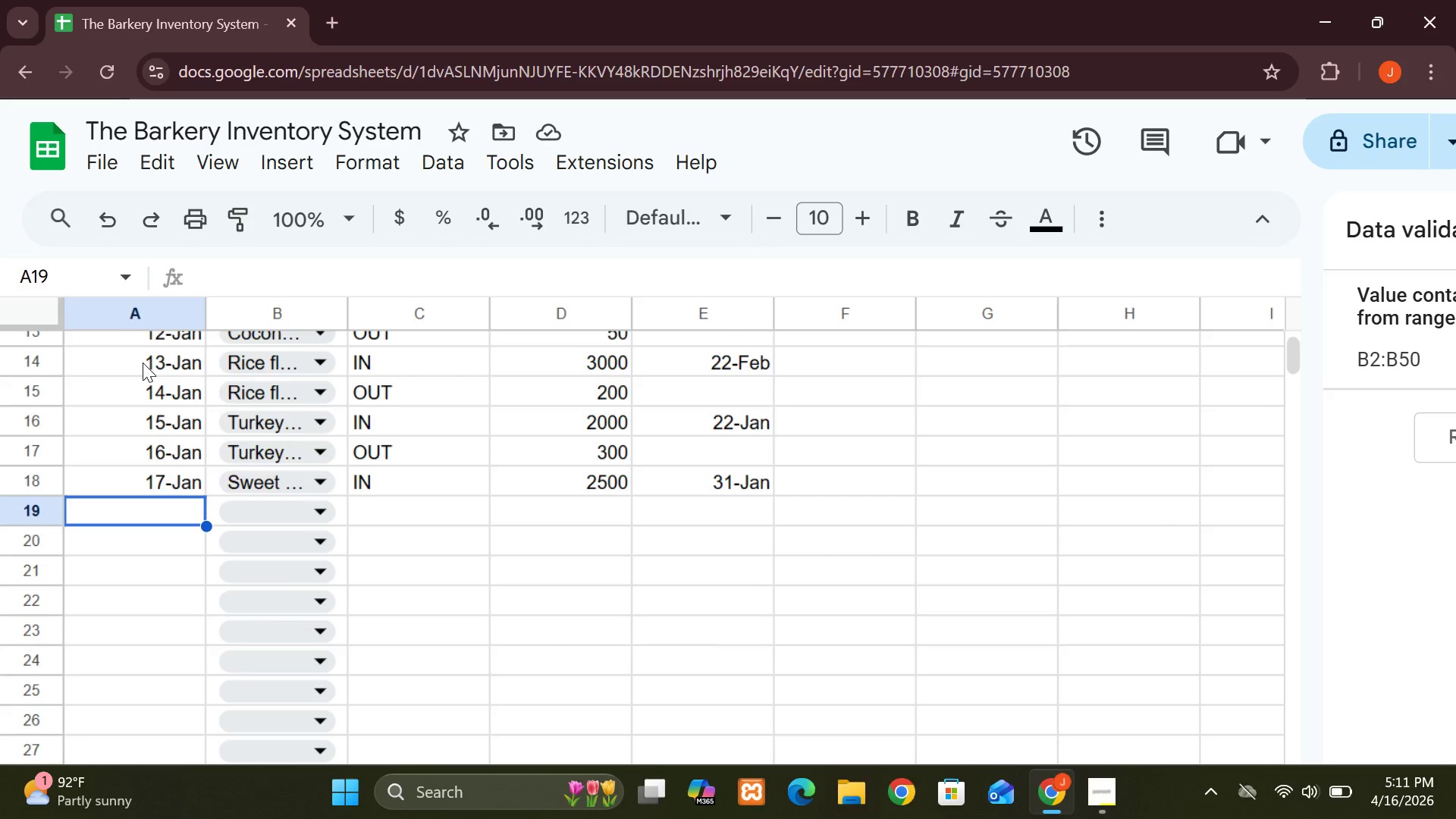 
type(118)
key(Backspace)
key(Backspace)
type(8-Jan)
 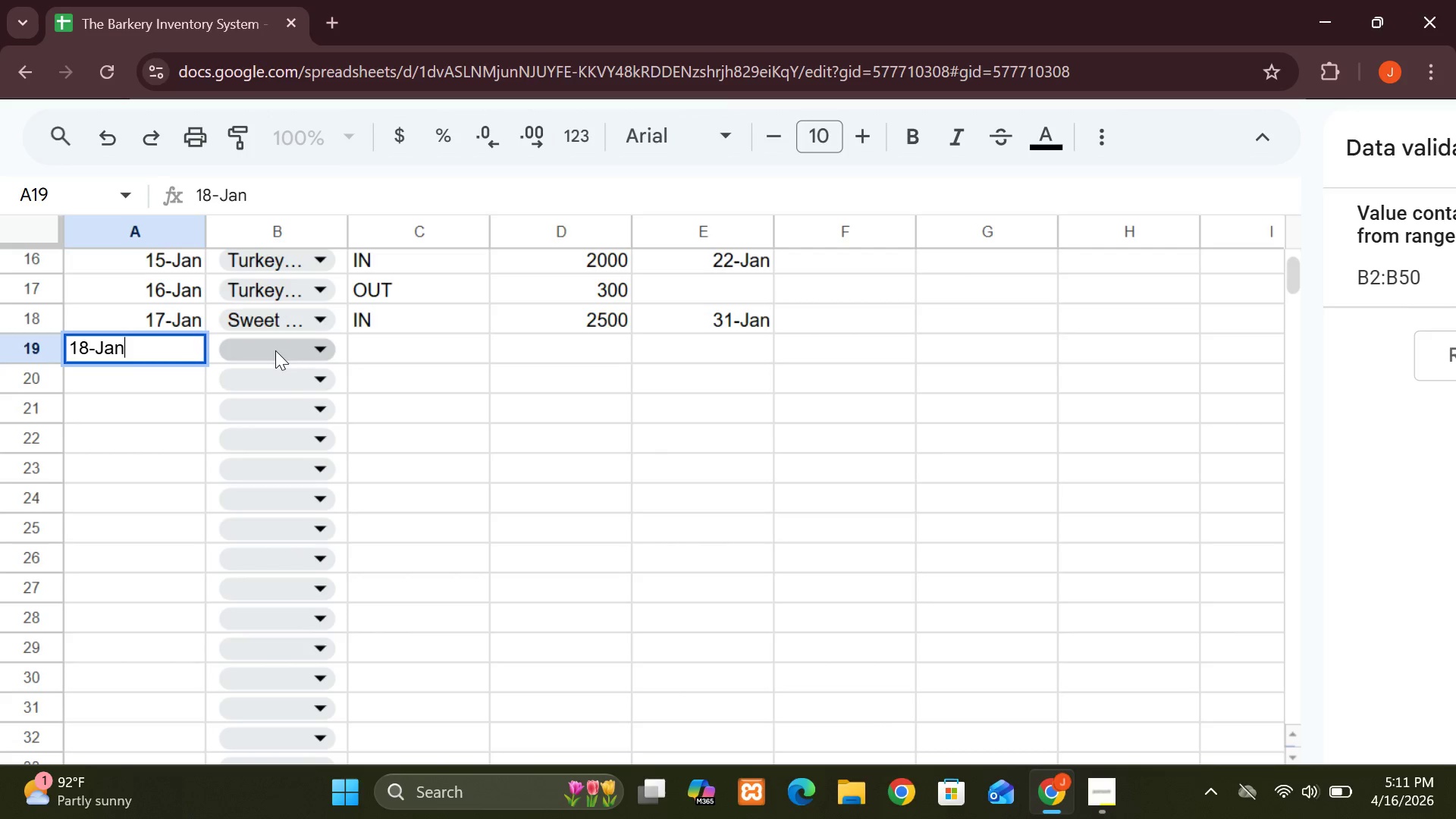 
wait(8.19)
 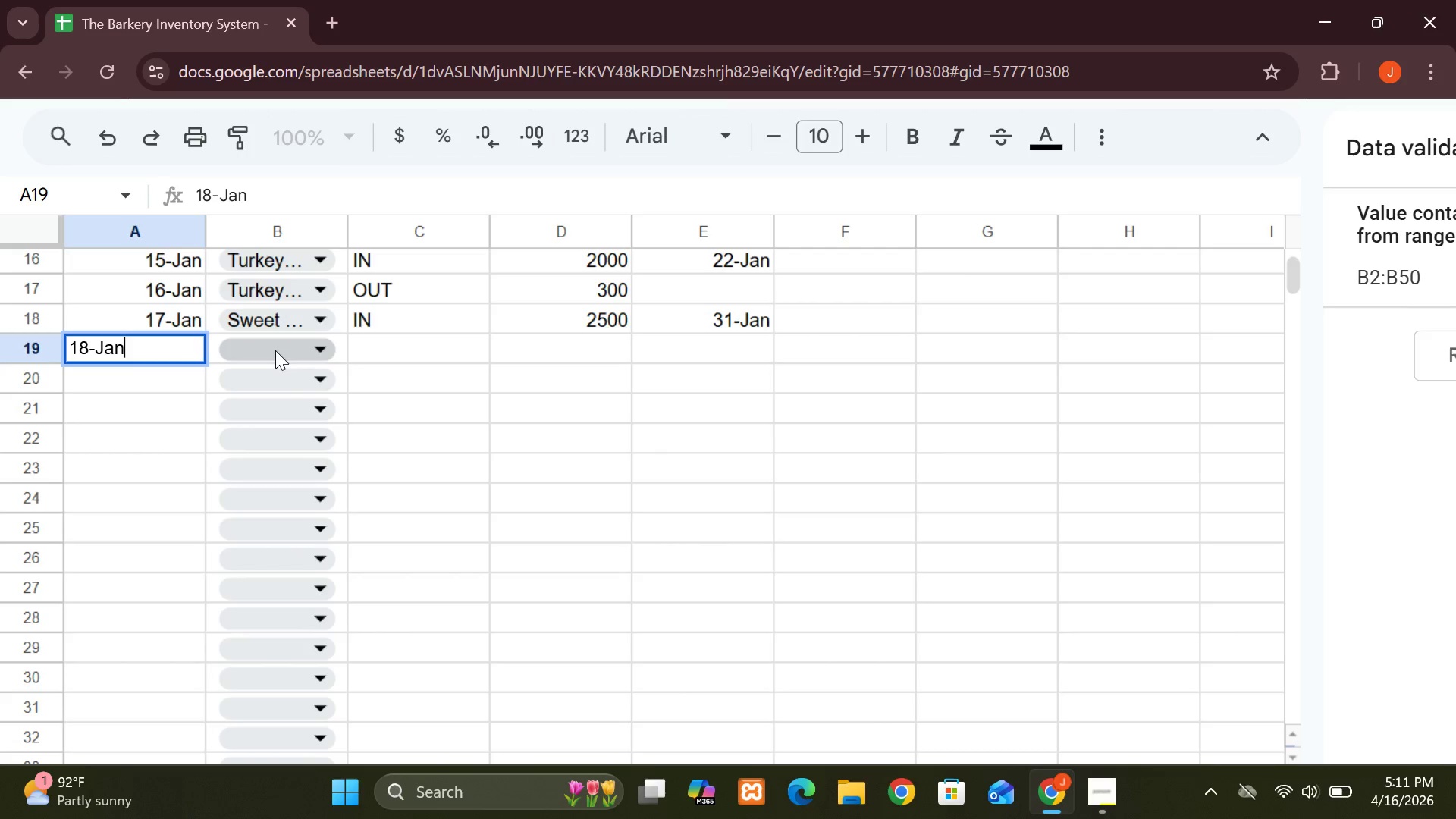 
left_click([306, 355])
 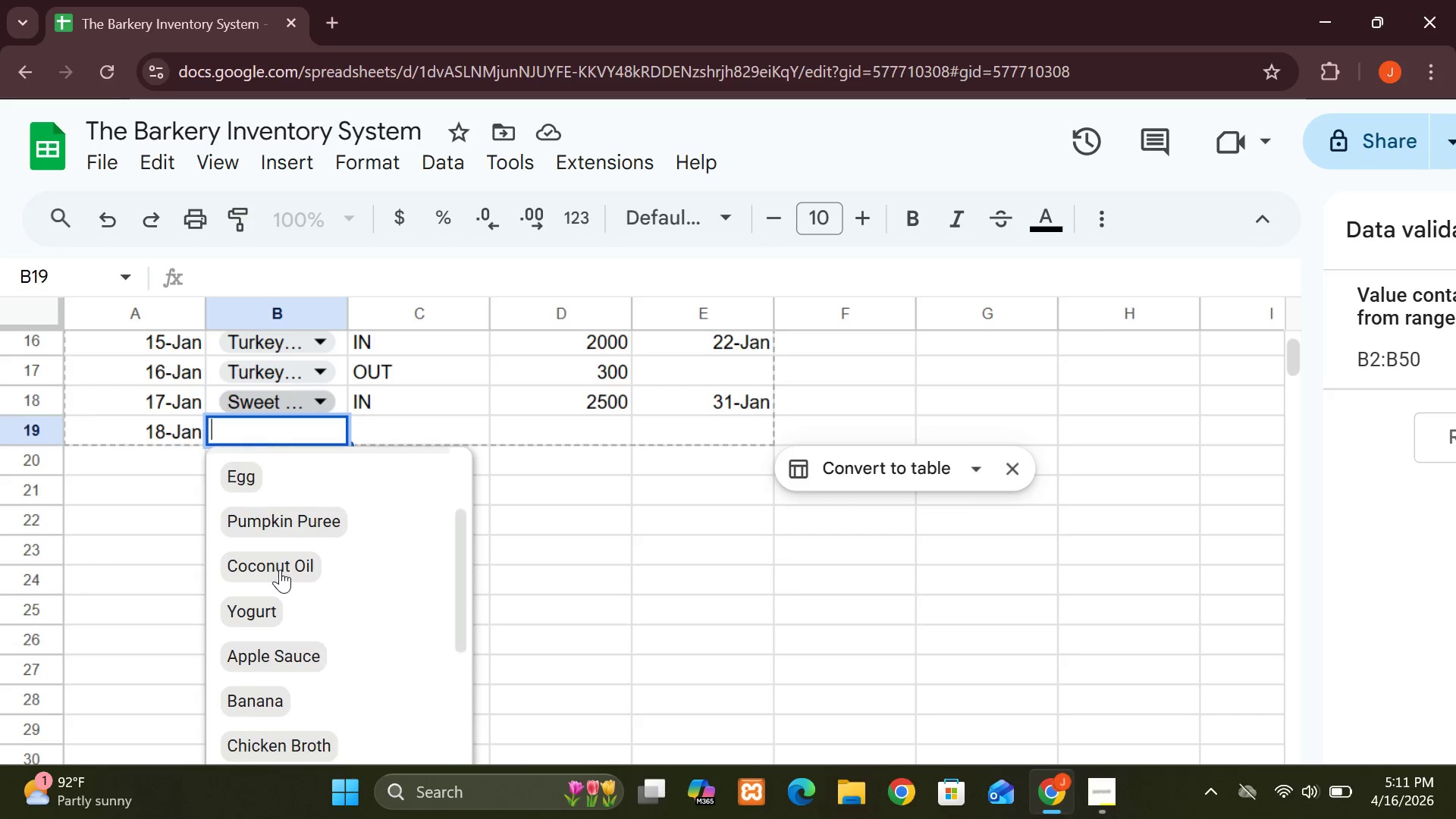 
wait(7.86)
 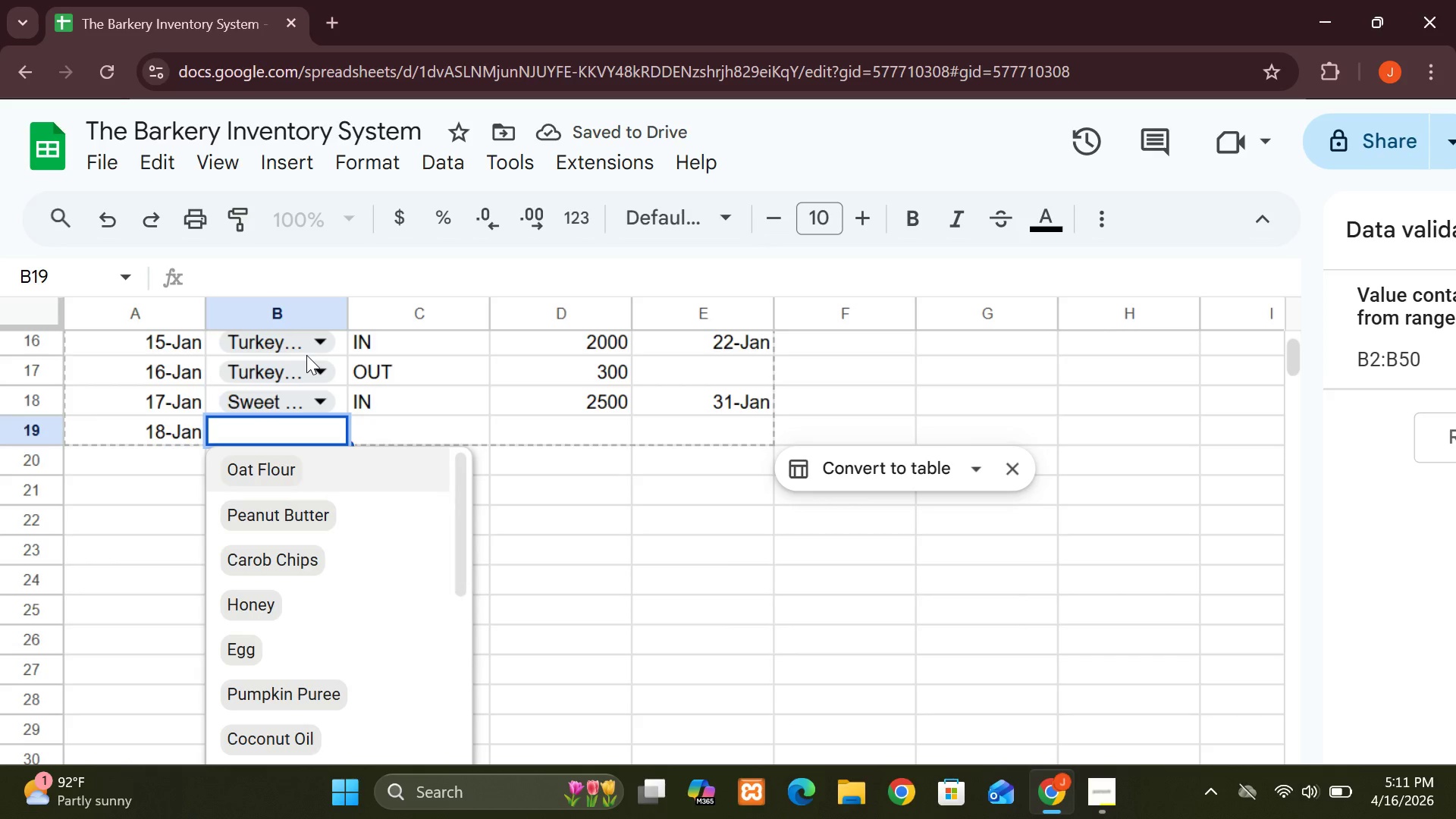 
left_click([273, 609])
 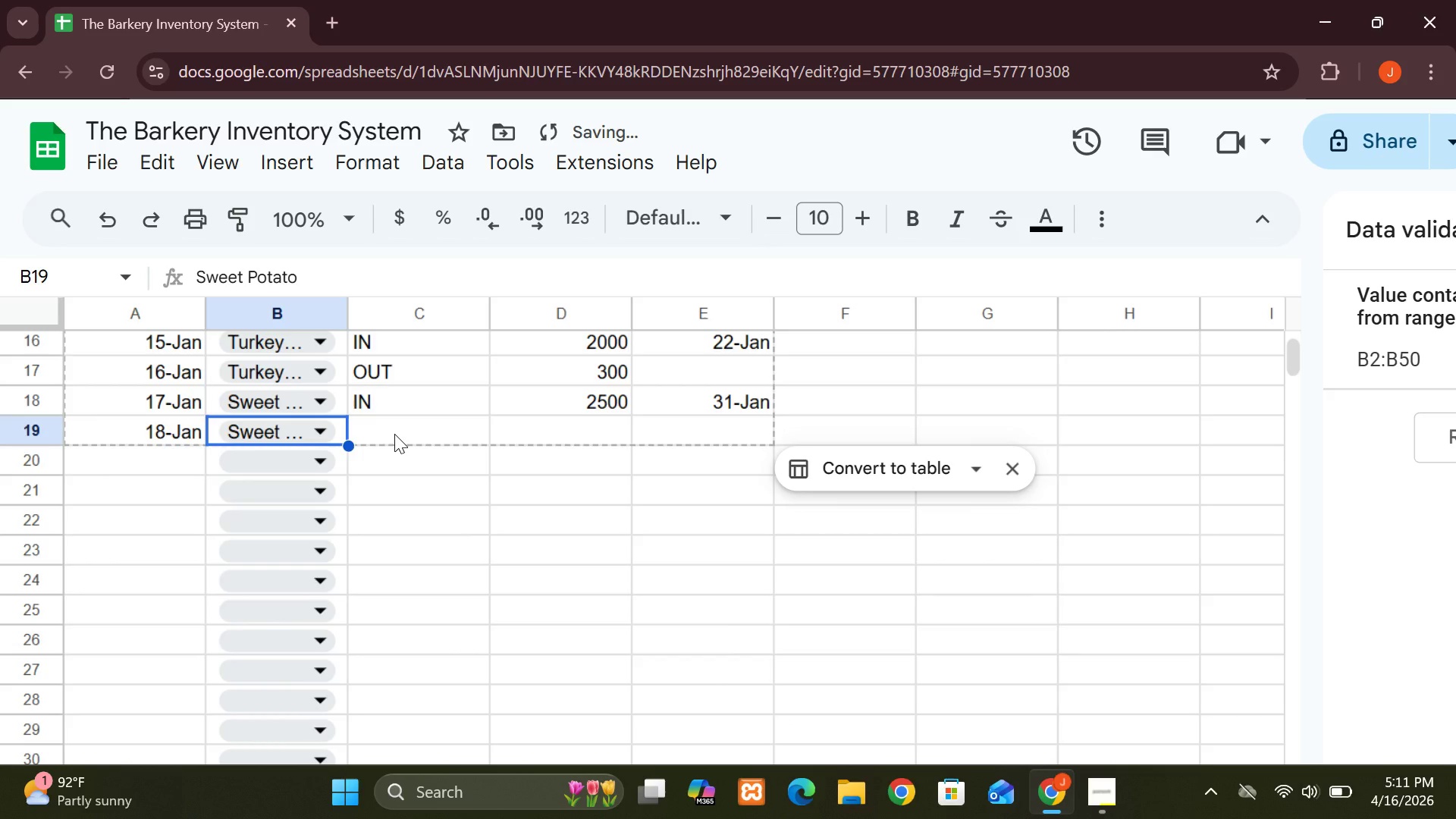 
left_click([394, 434])
 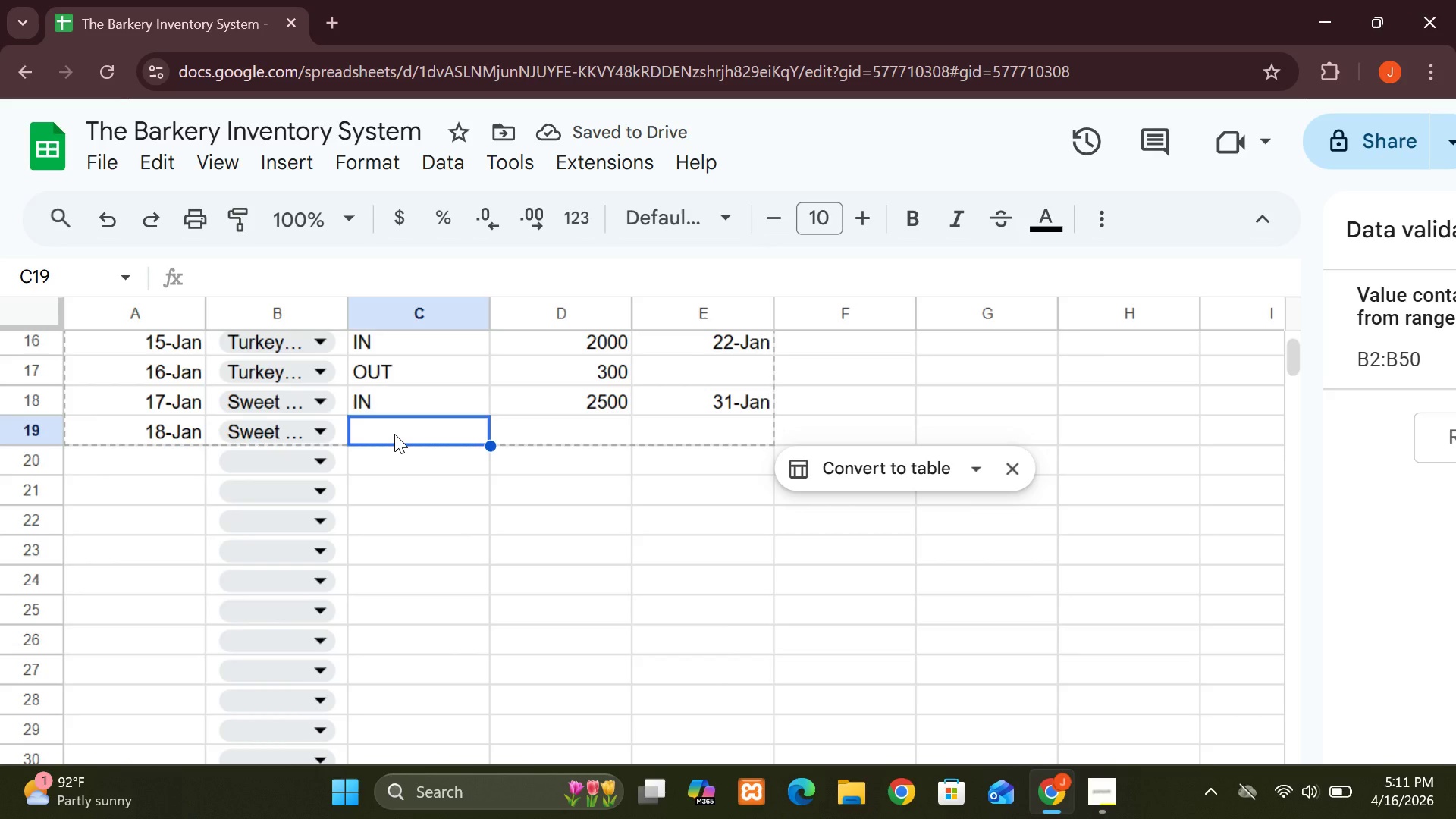 
type(OUT)
 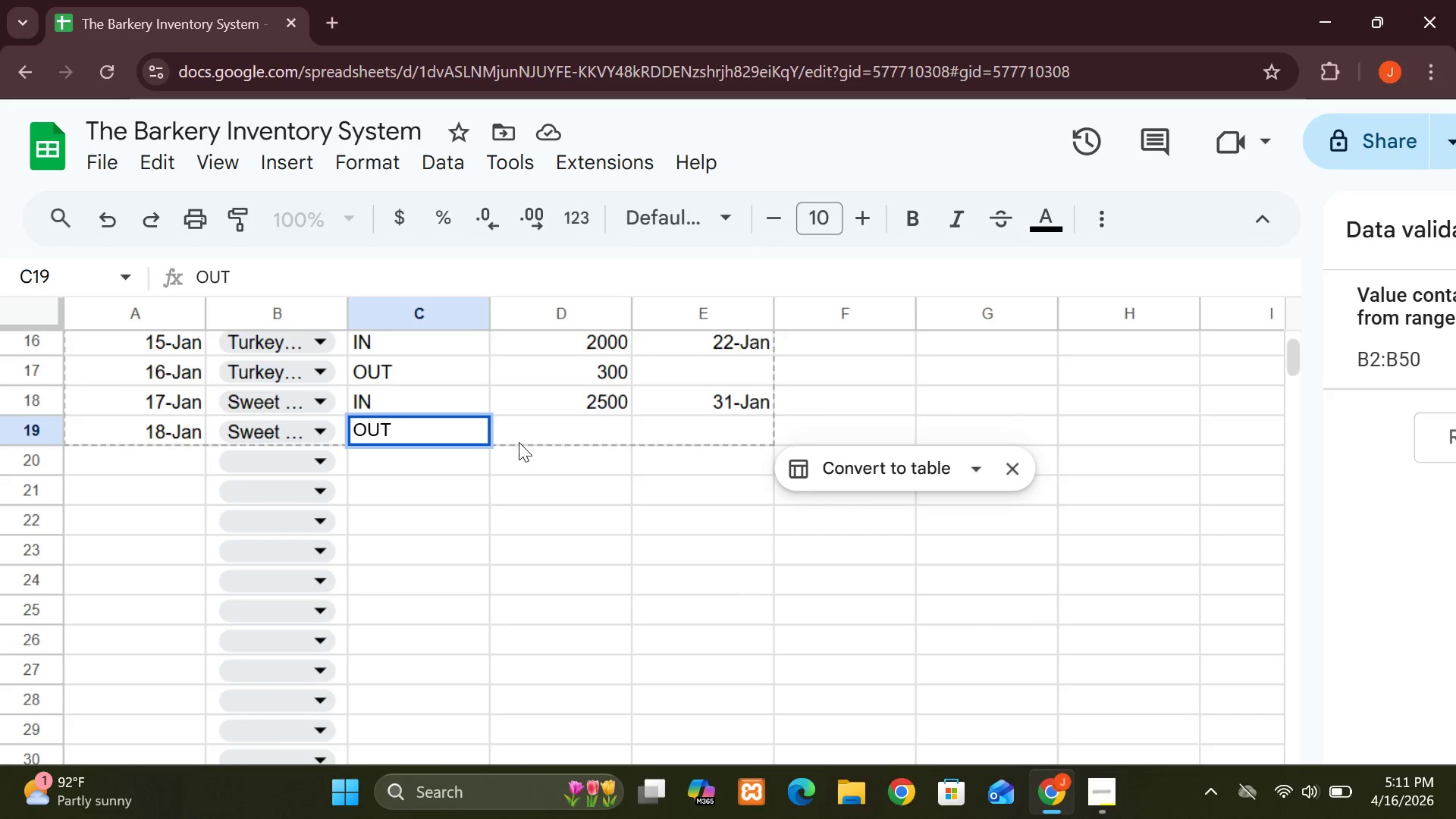 
left_click([519, 442])
 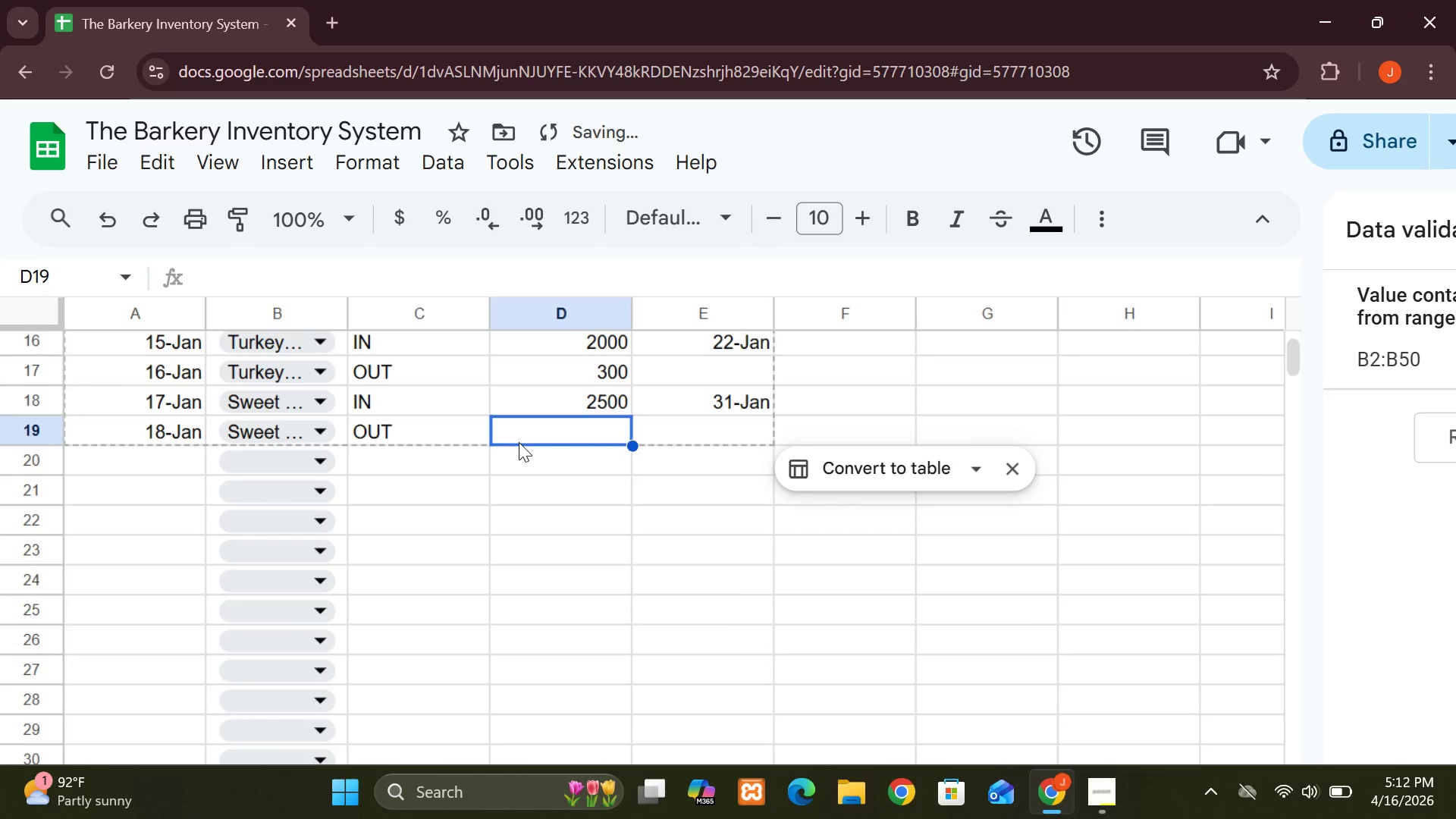 
type(200)
 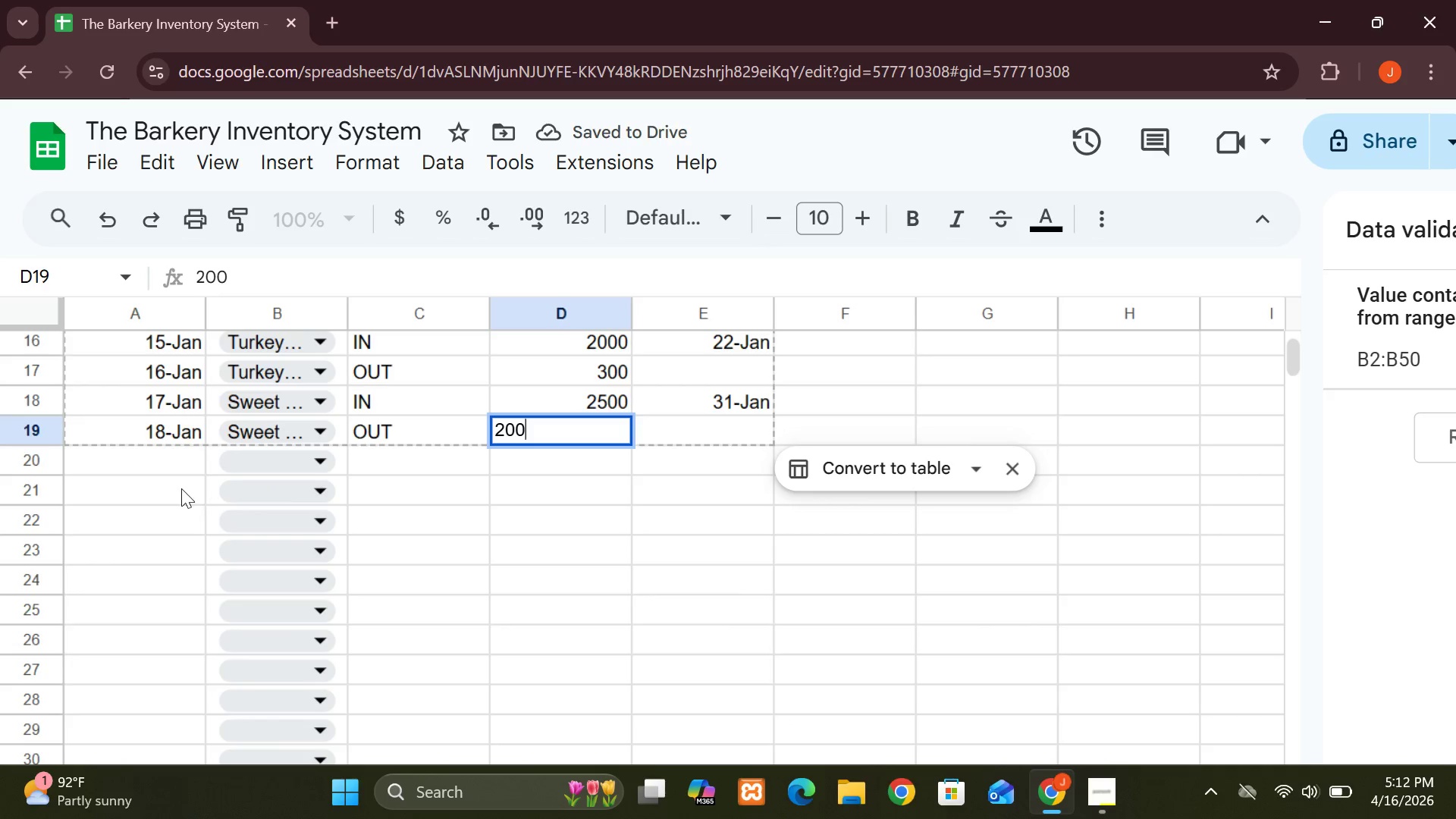 
left_click([139, 458])
 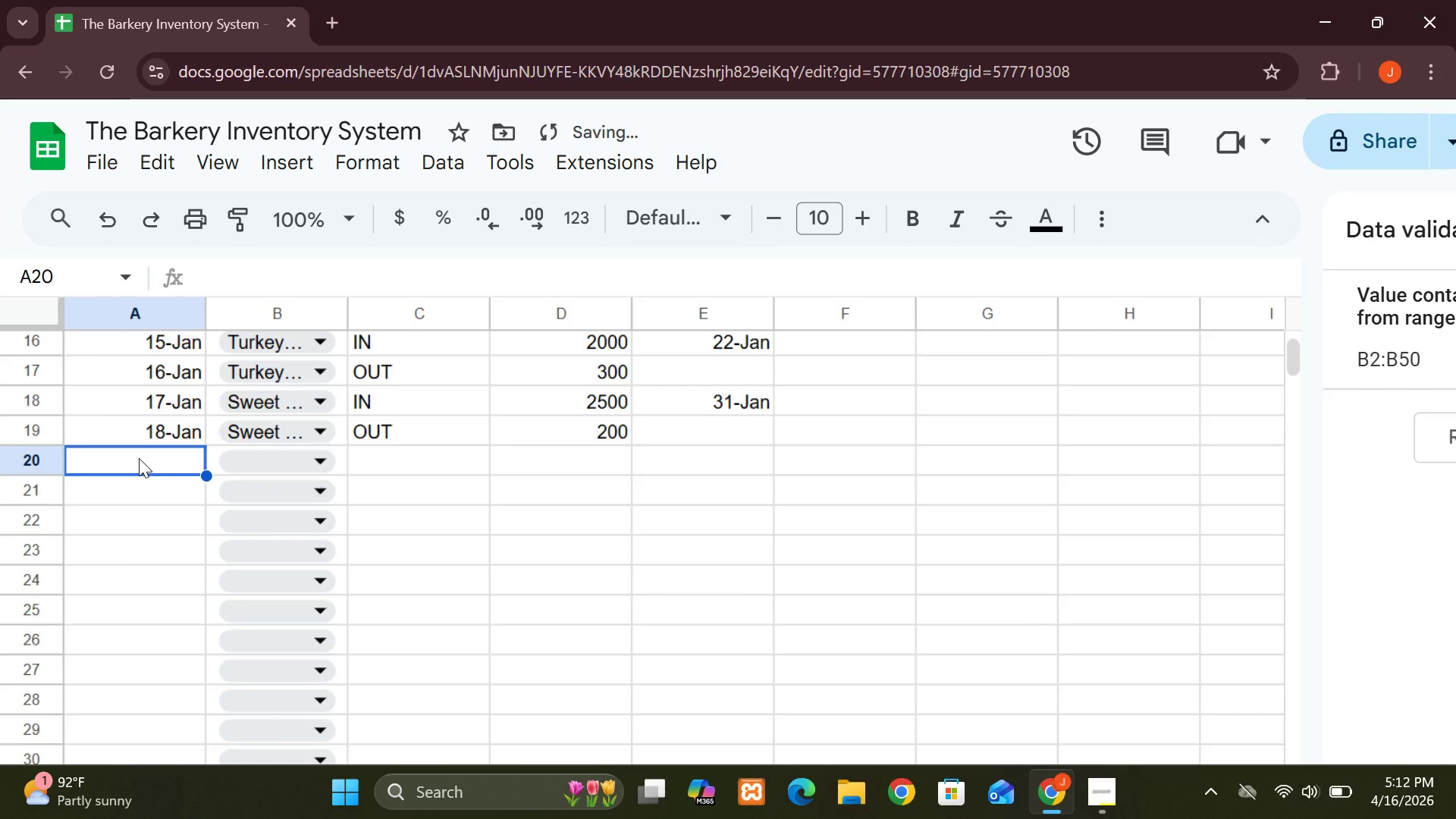 
type(19-Jan)
 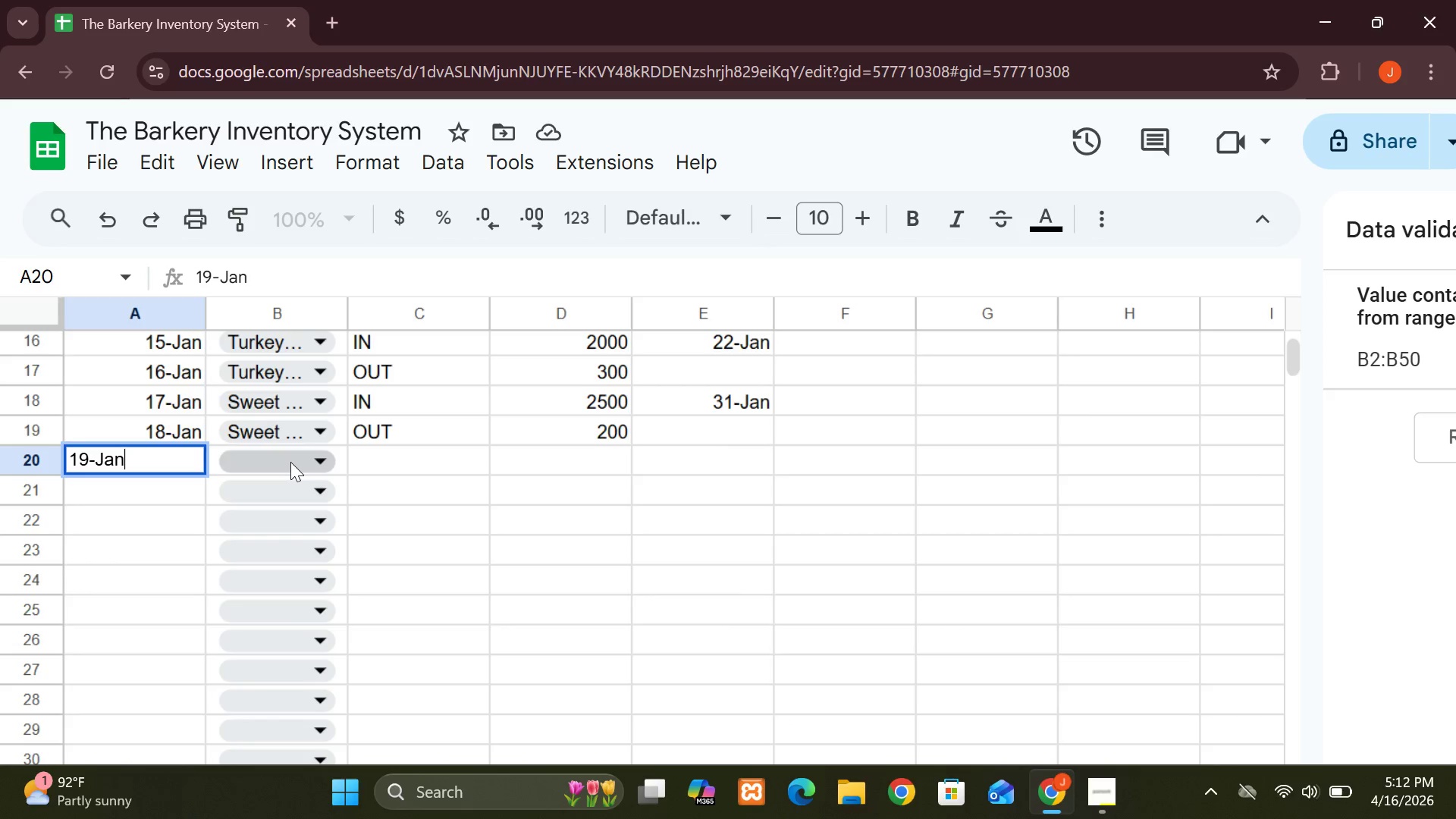 
wait(5.66)
 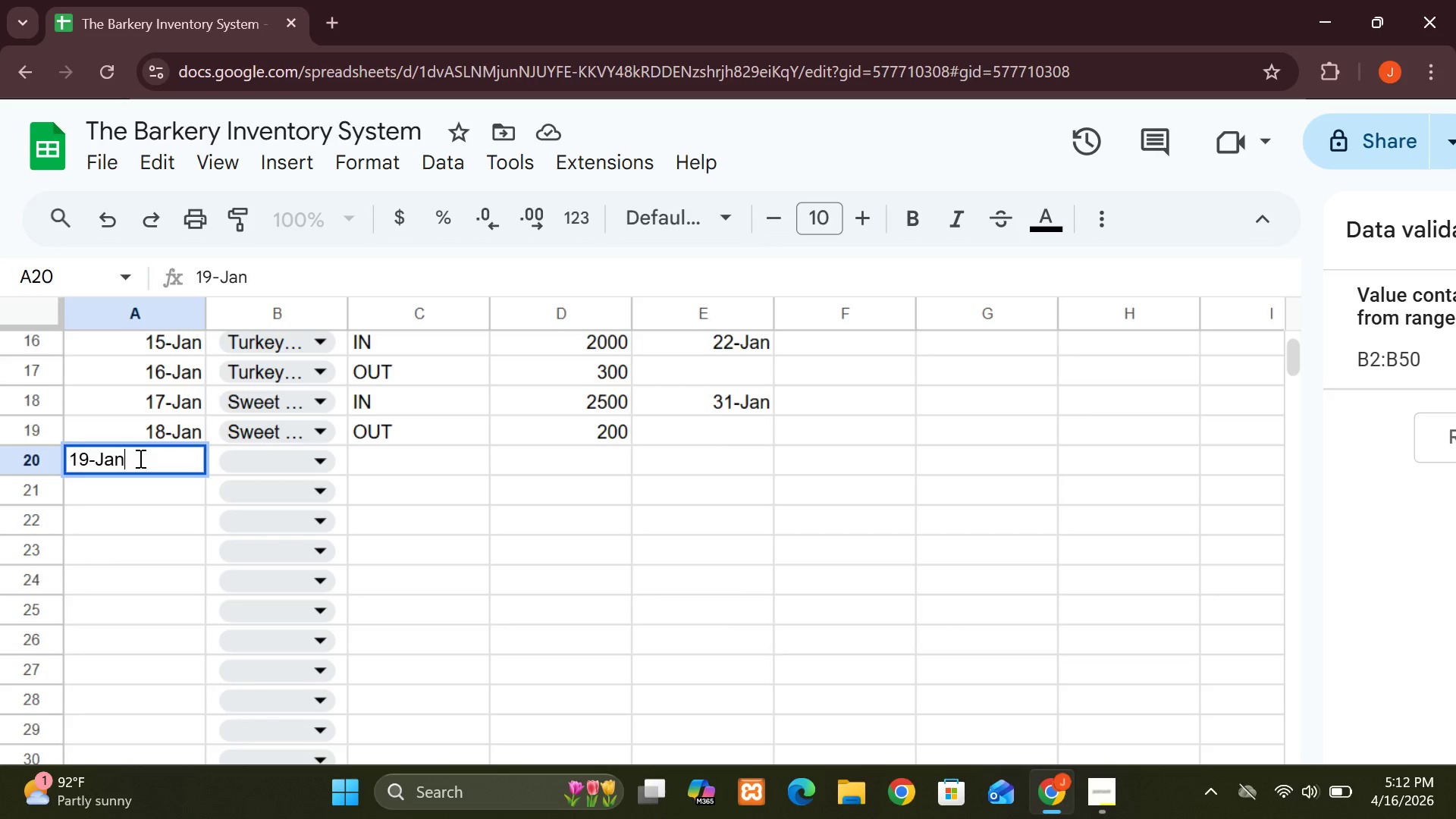 
left_click([322, 458])
 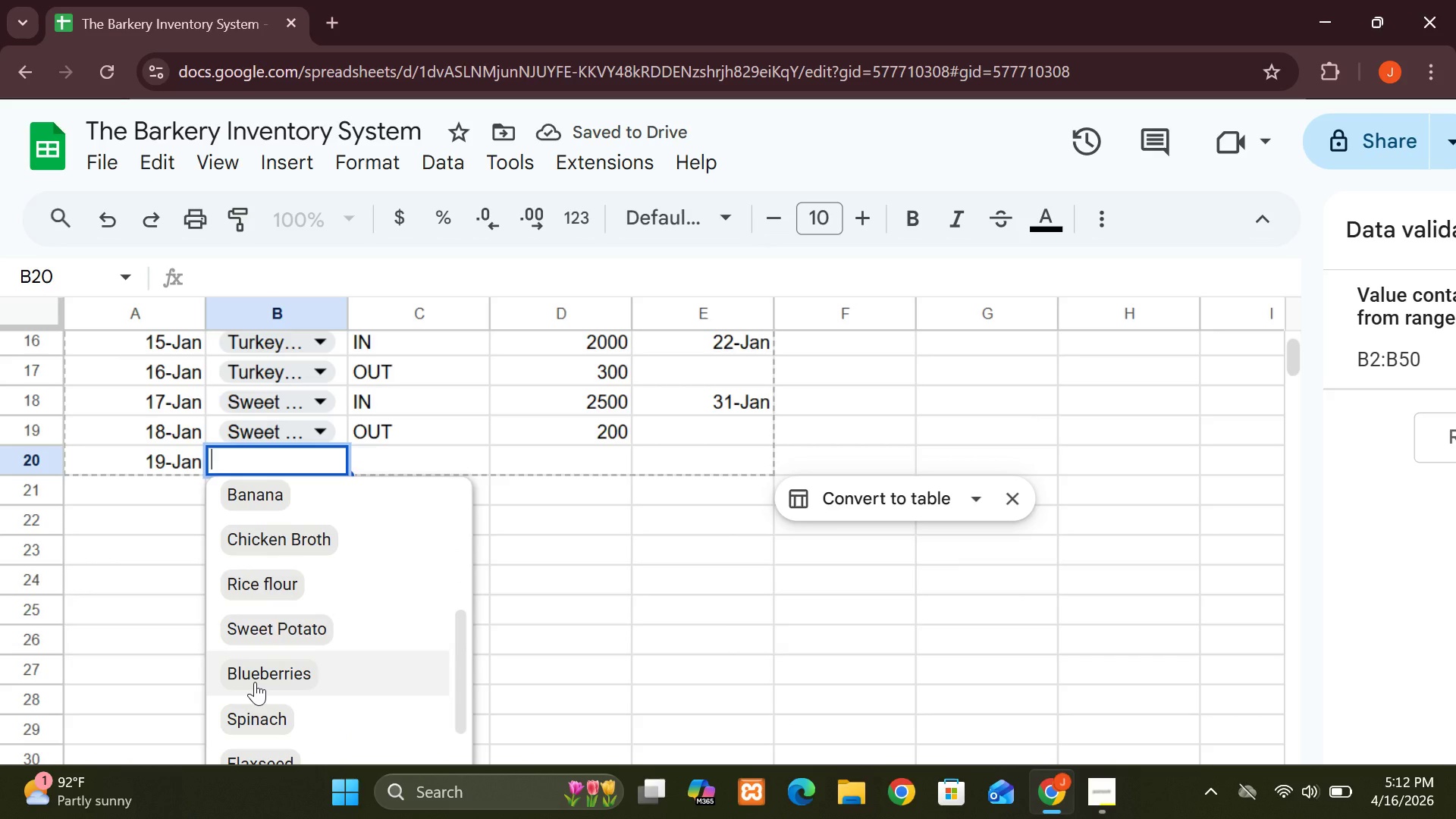 
left_click([255, 679])
 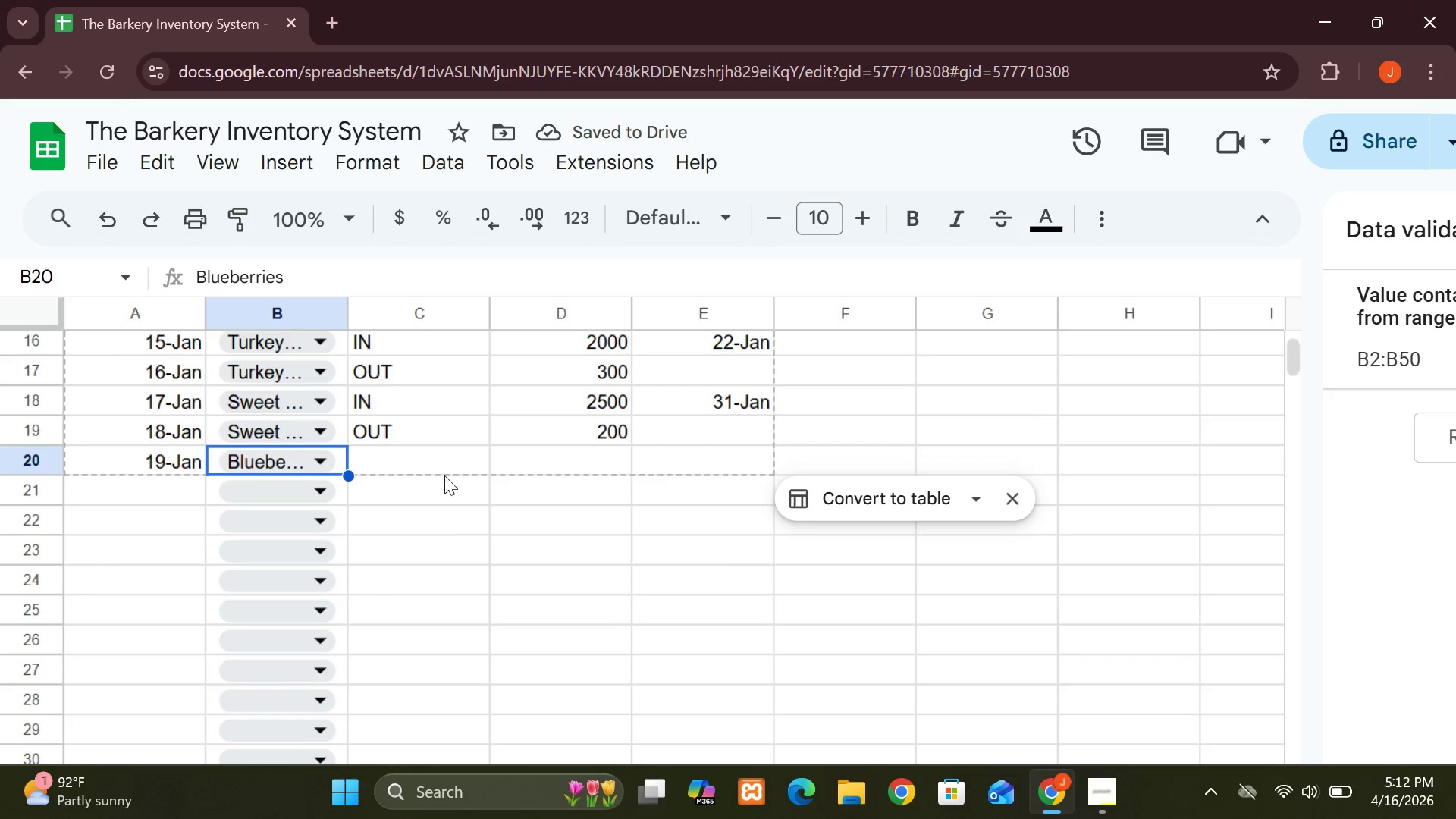 
left_click([438, 451])
 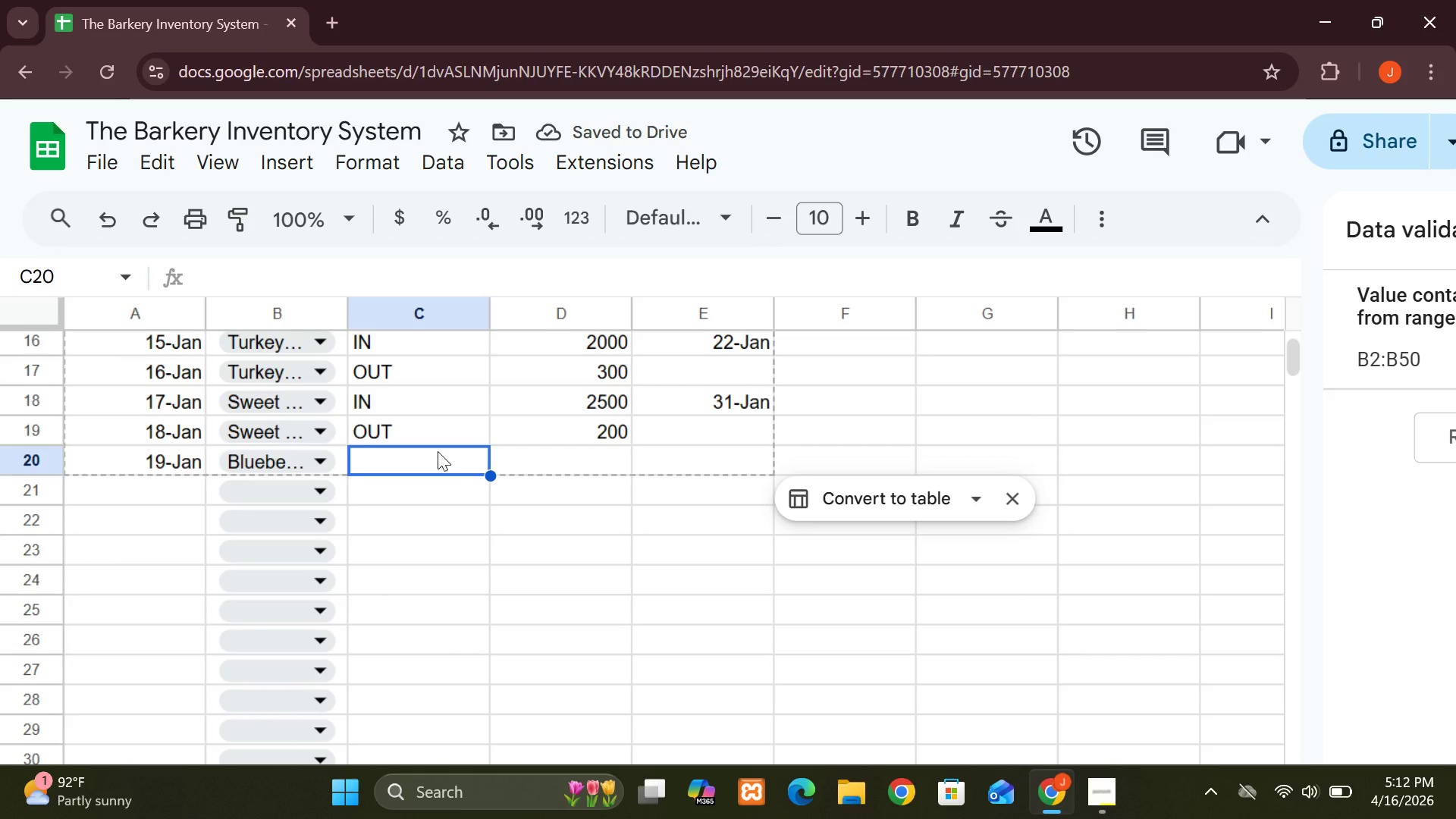 
key(CapsLock)
 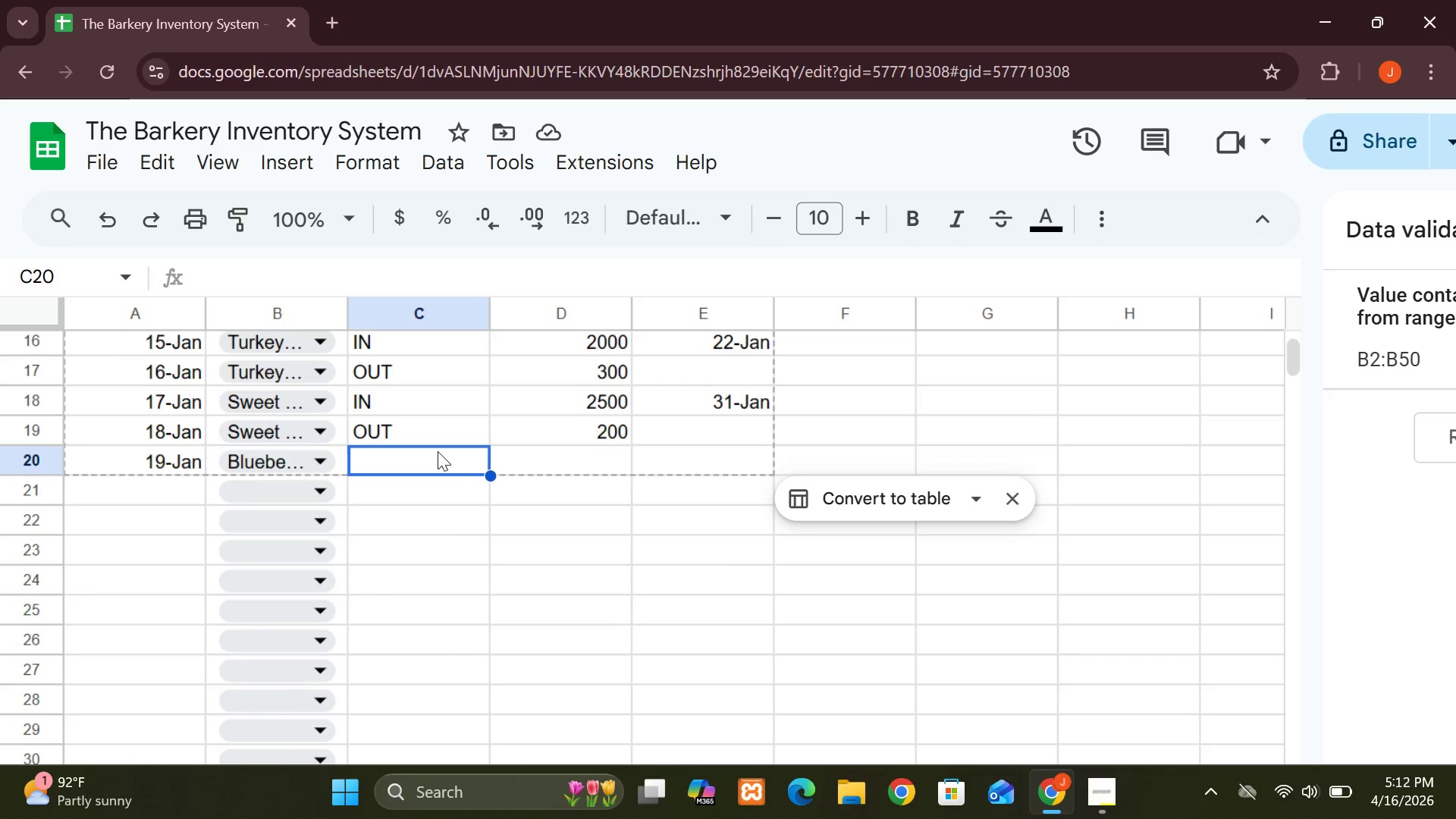 
key(I)
 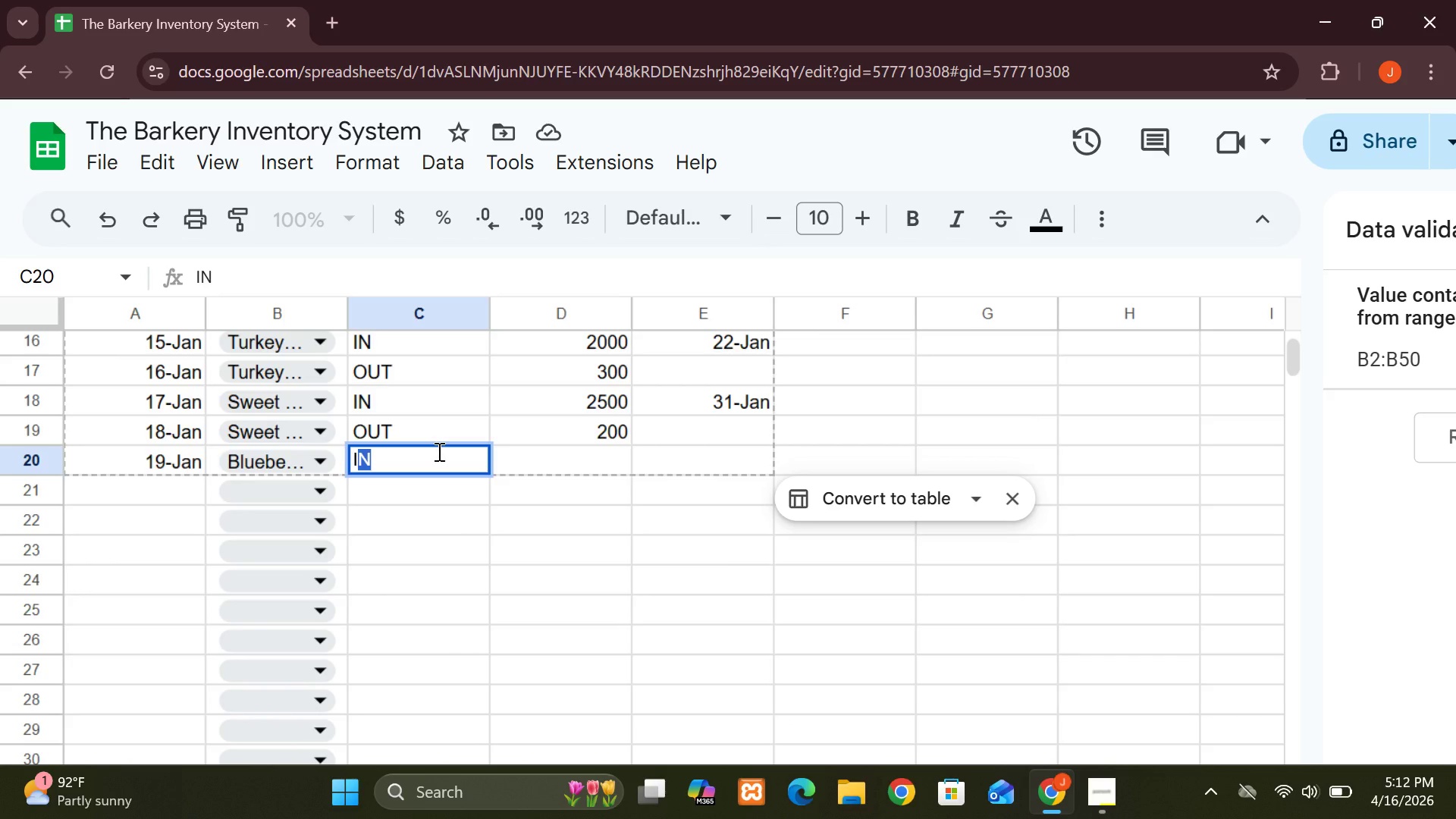 
key(Enter)
 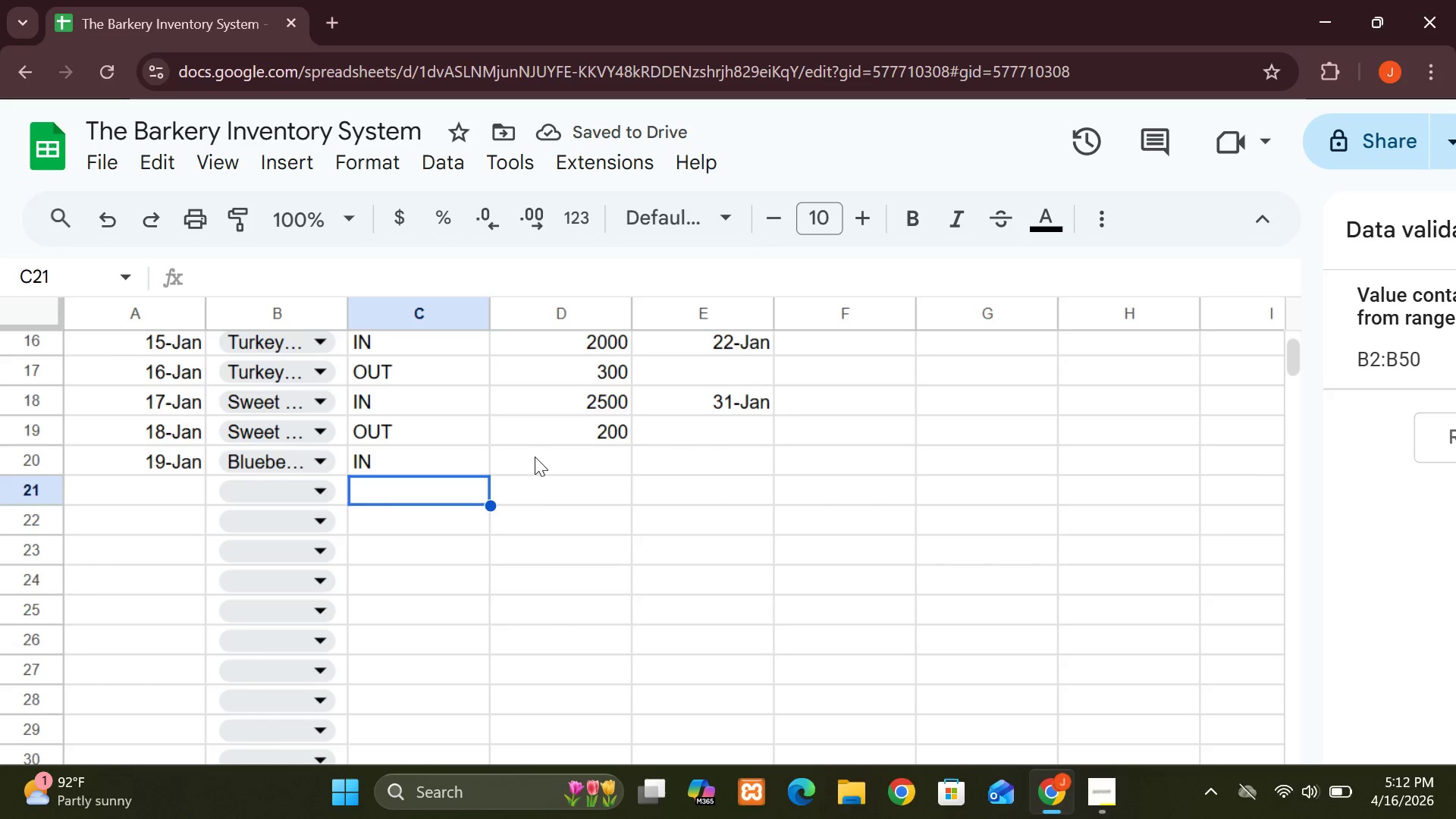 
left_click([535, 460])
 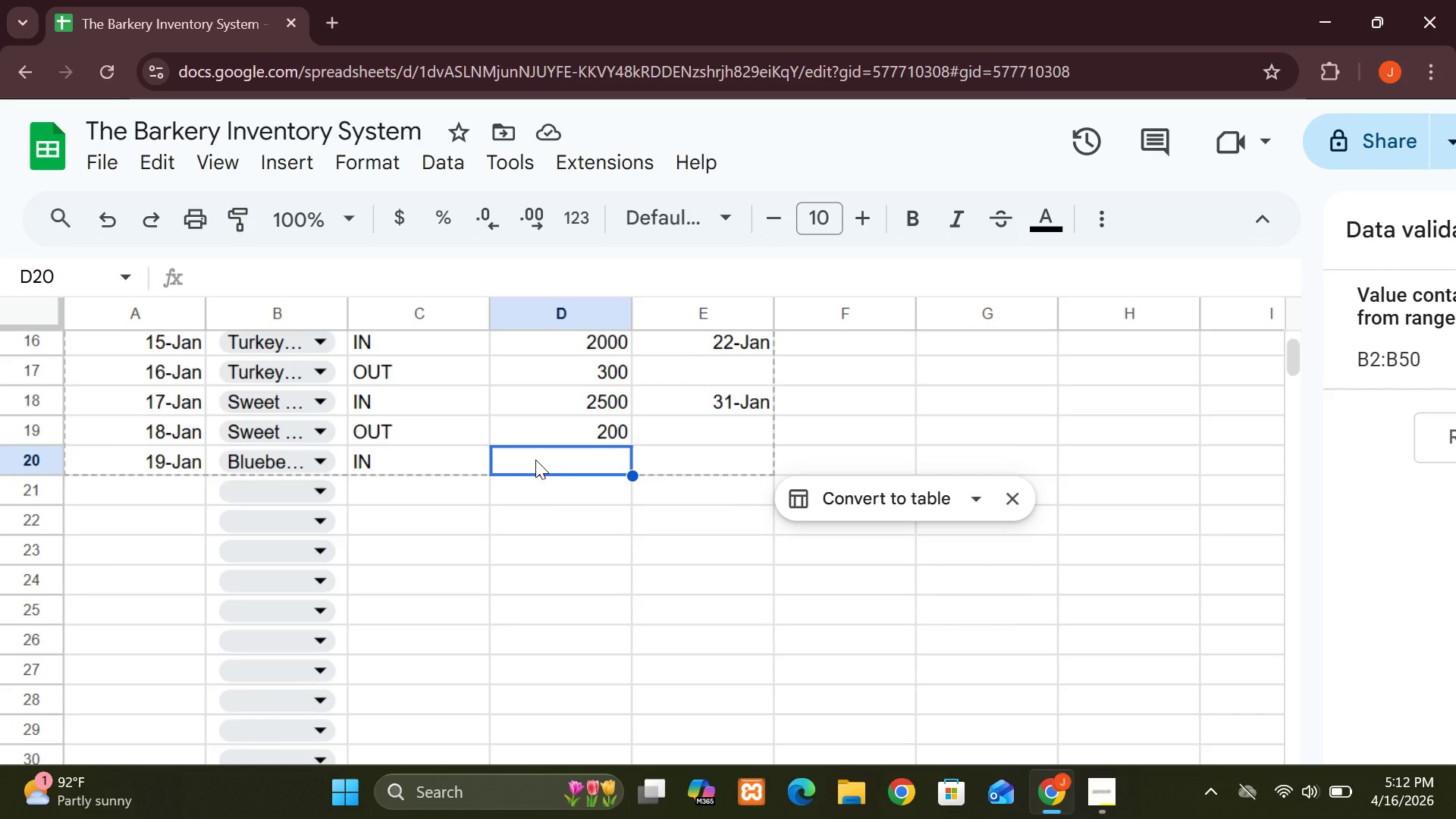 
type(1000)
 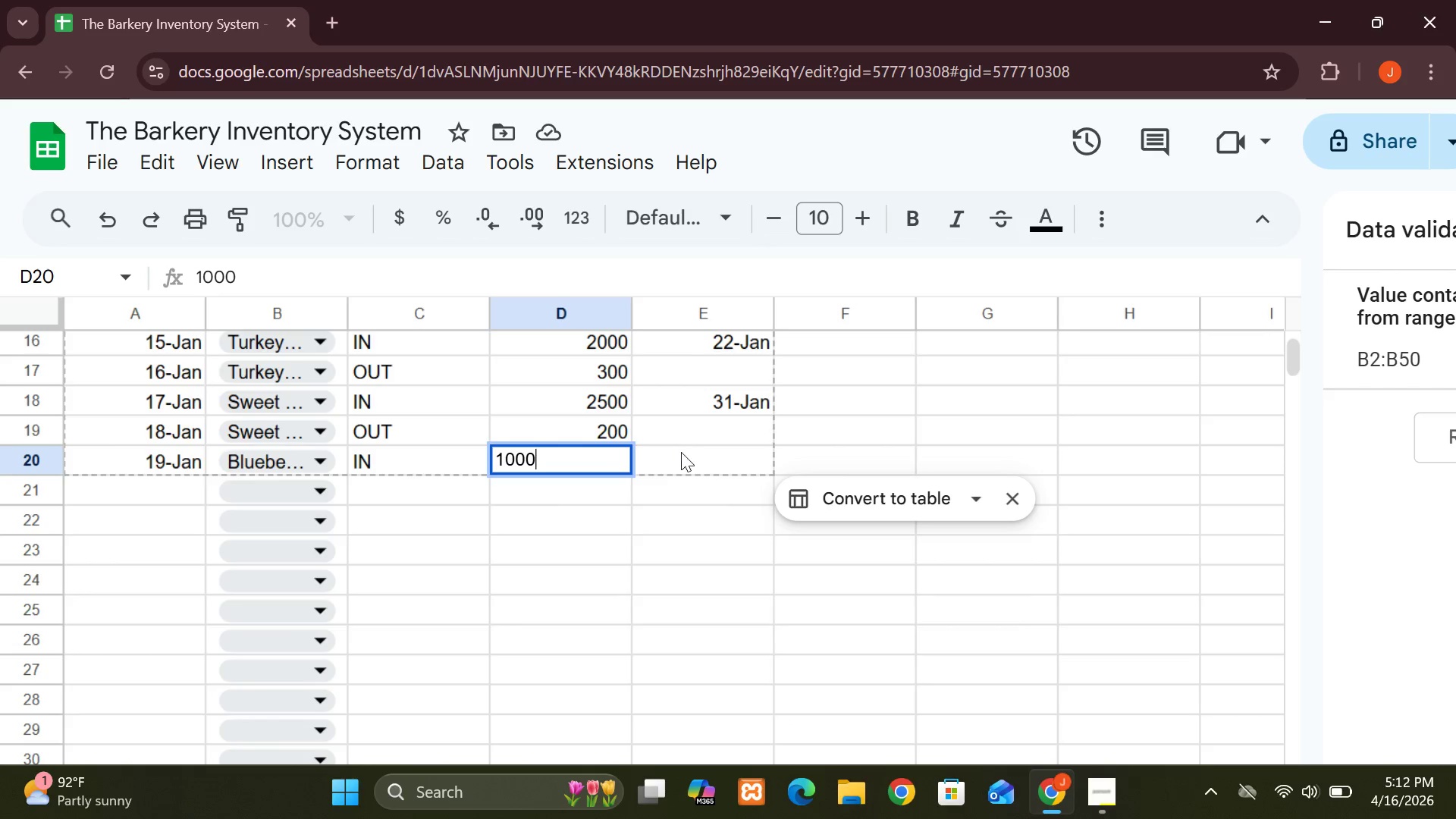 
left_click([682, 457])
 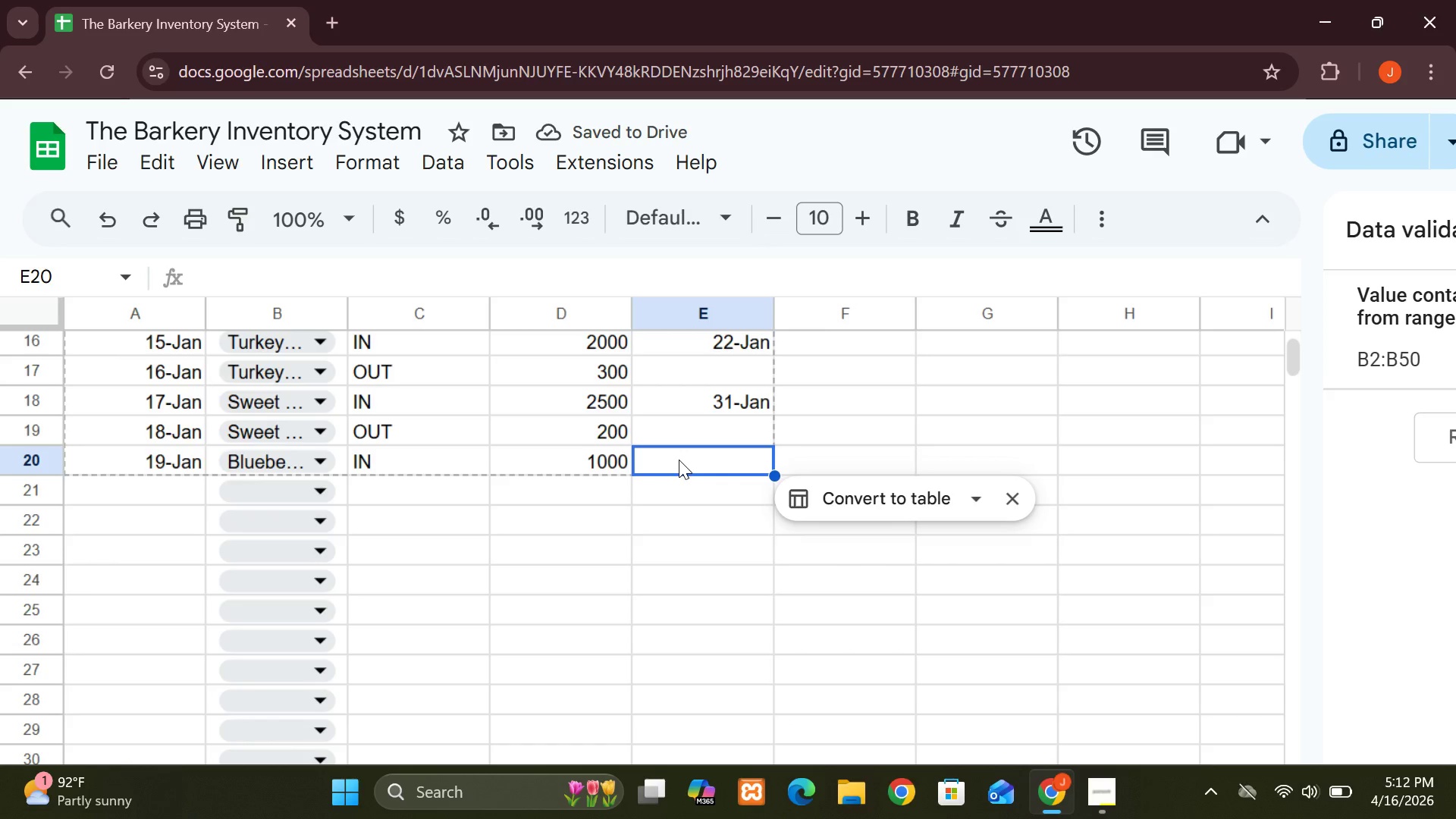 
wait(5.89)
 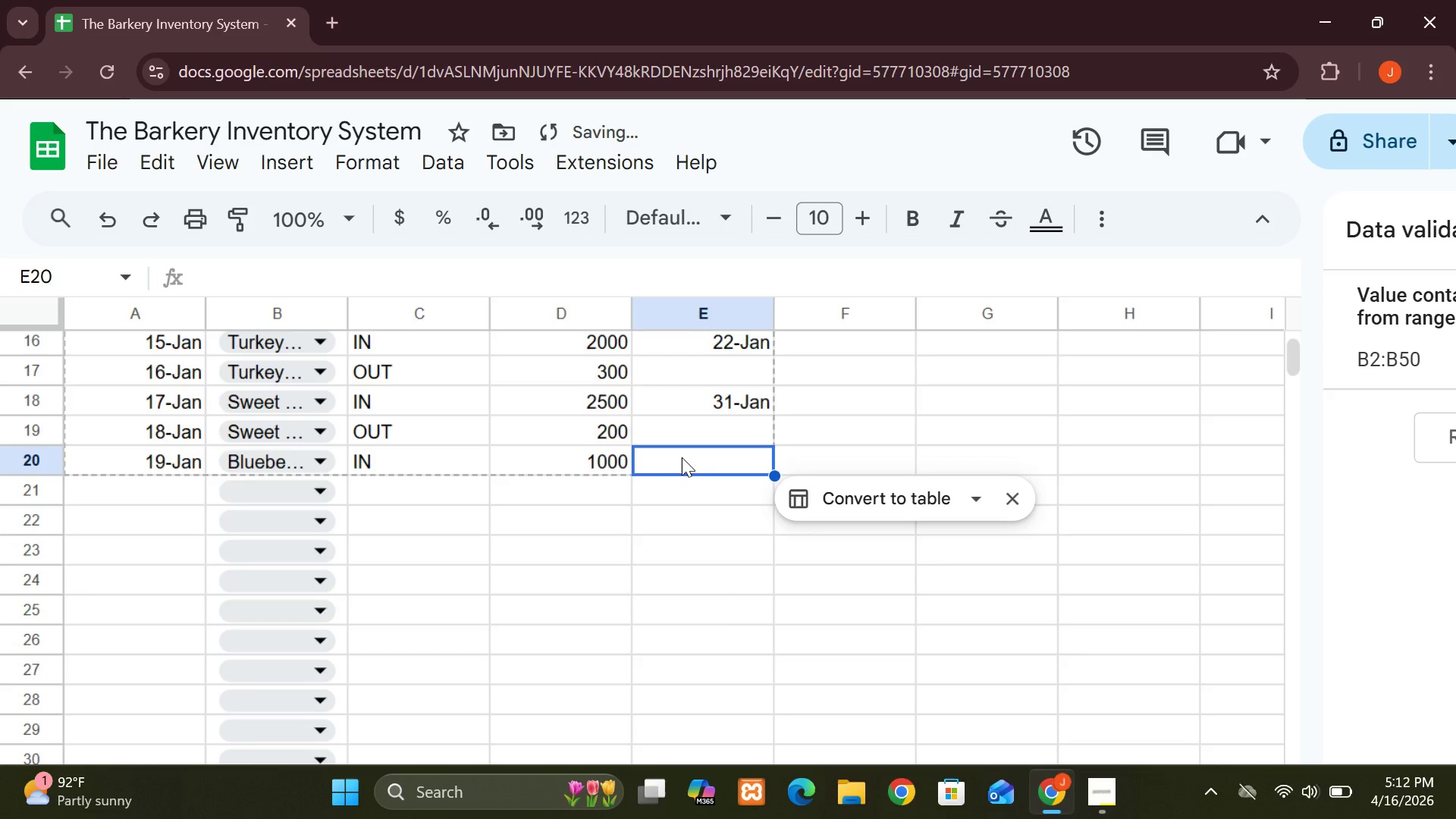 
type(24-Jan)
 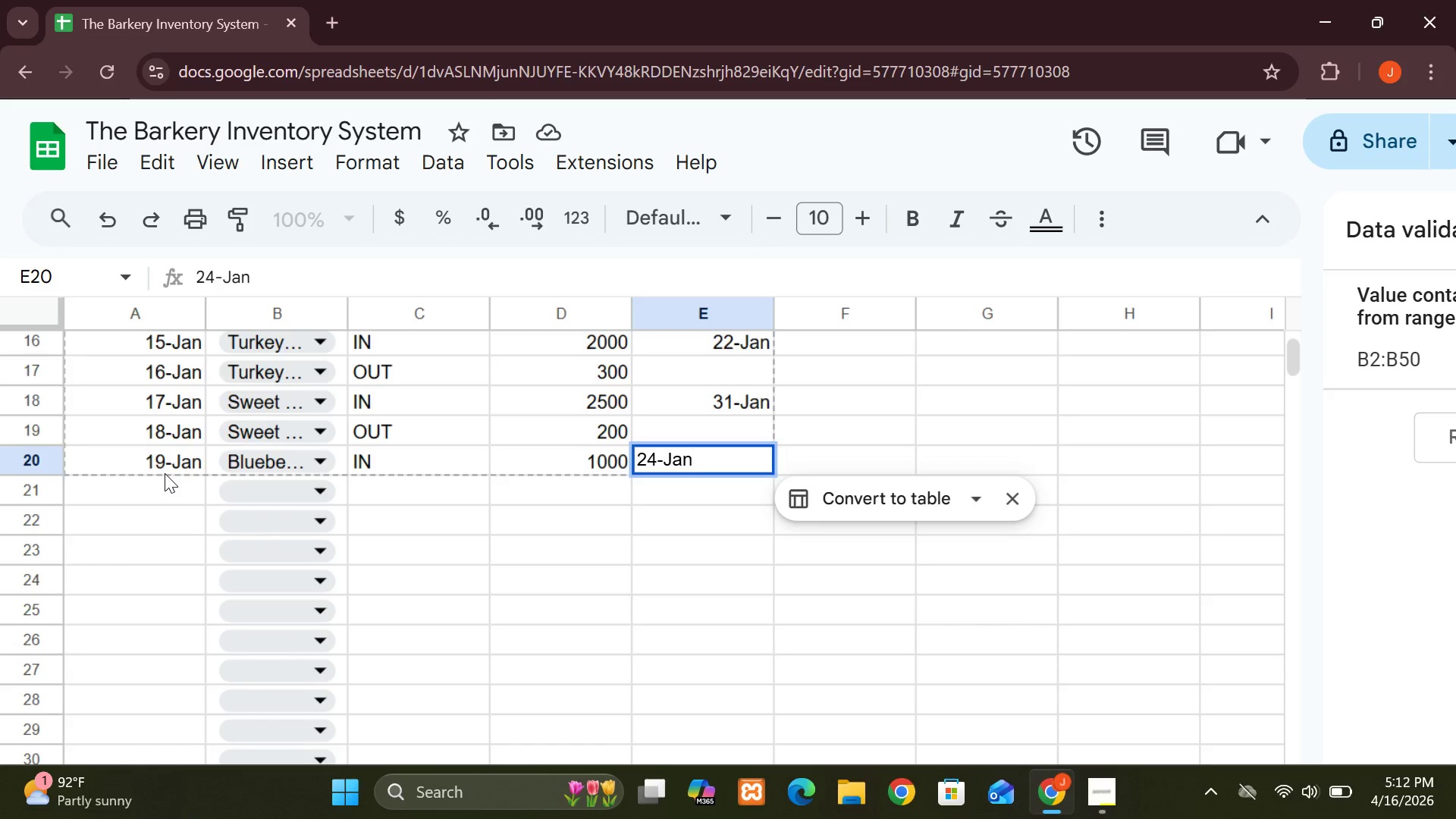 
left_click([165, 485])
 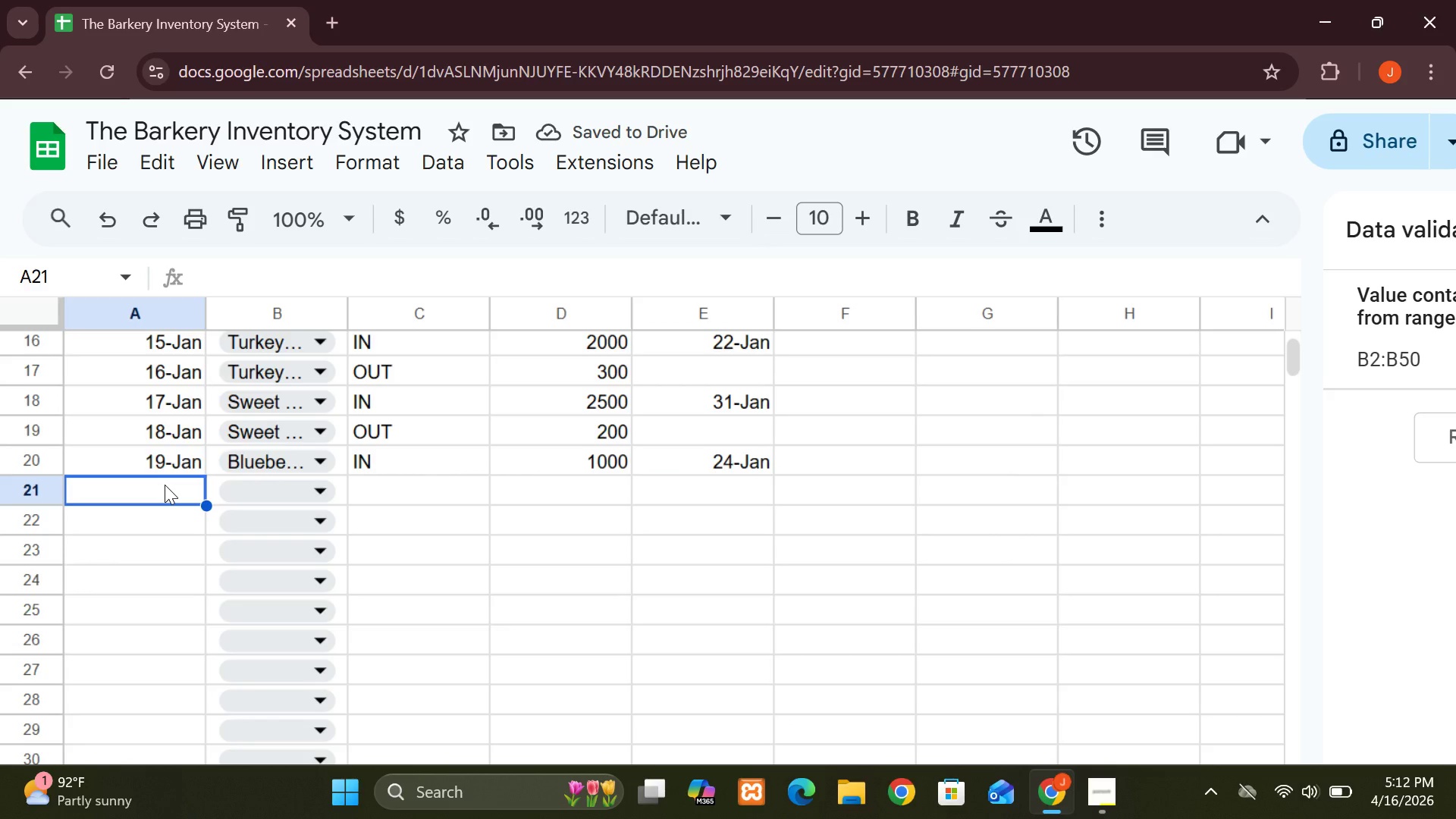 
type(20-Jan)
 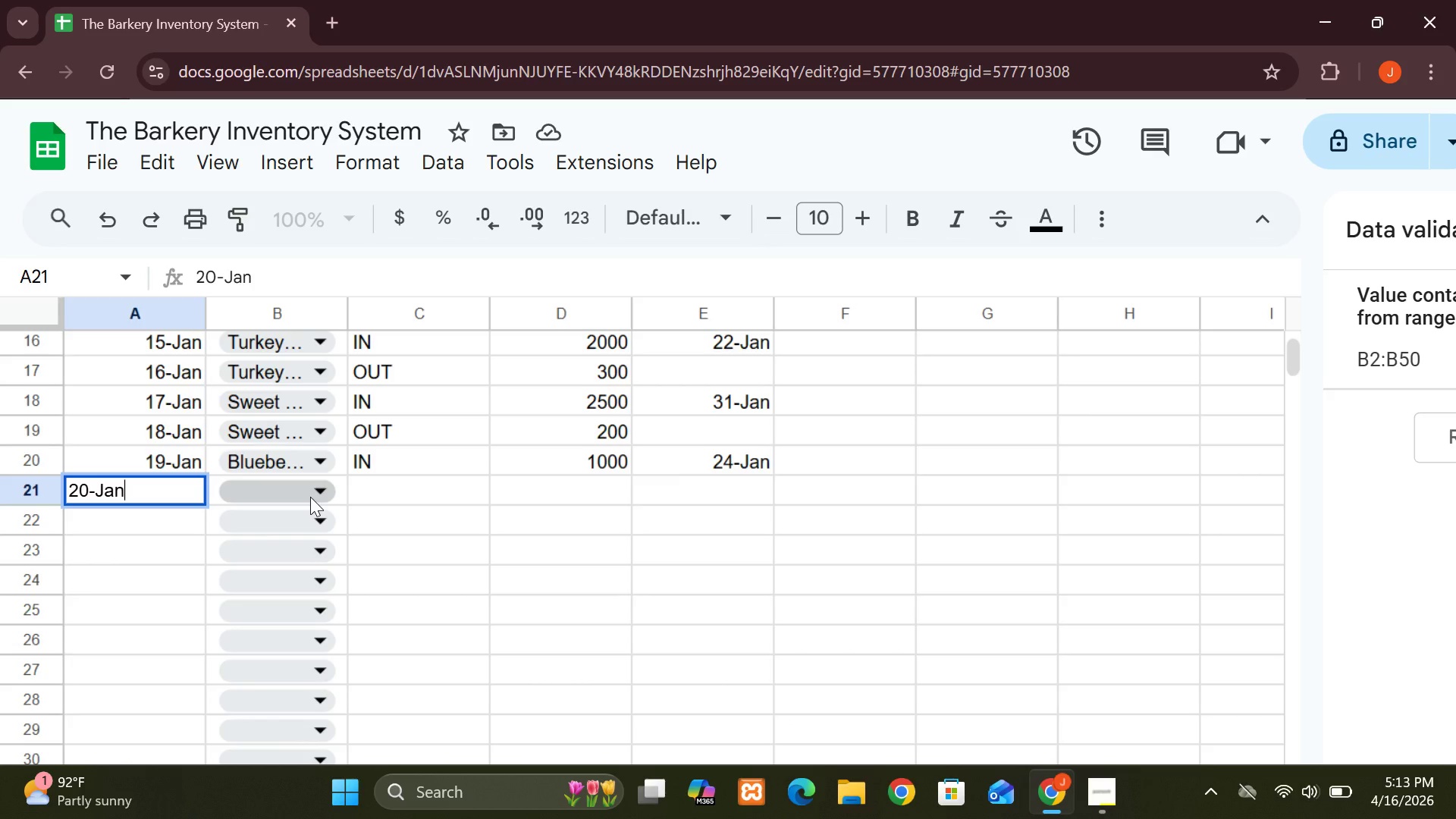 
left_click([310, 497])
 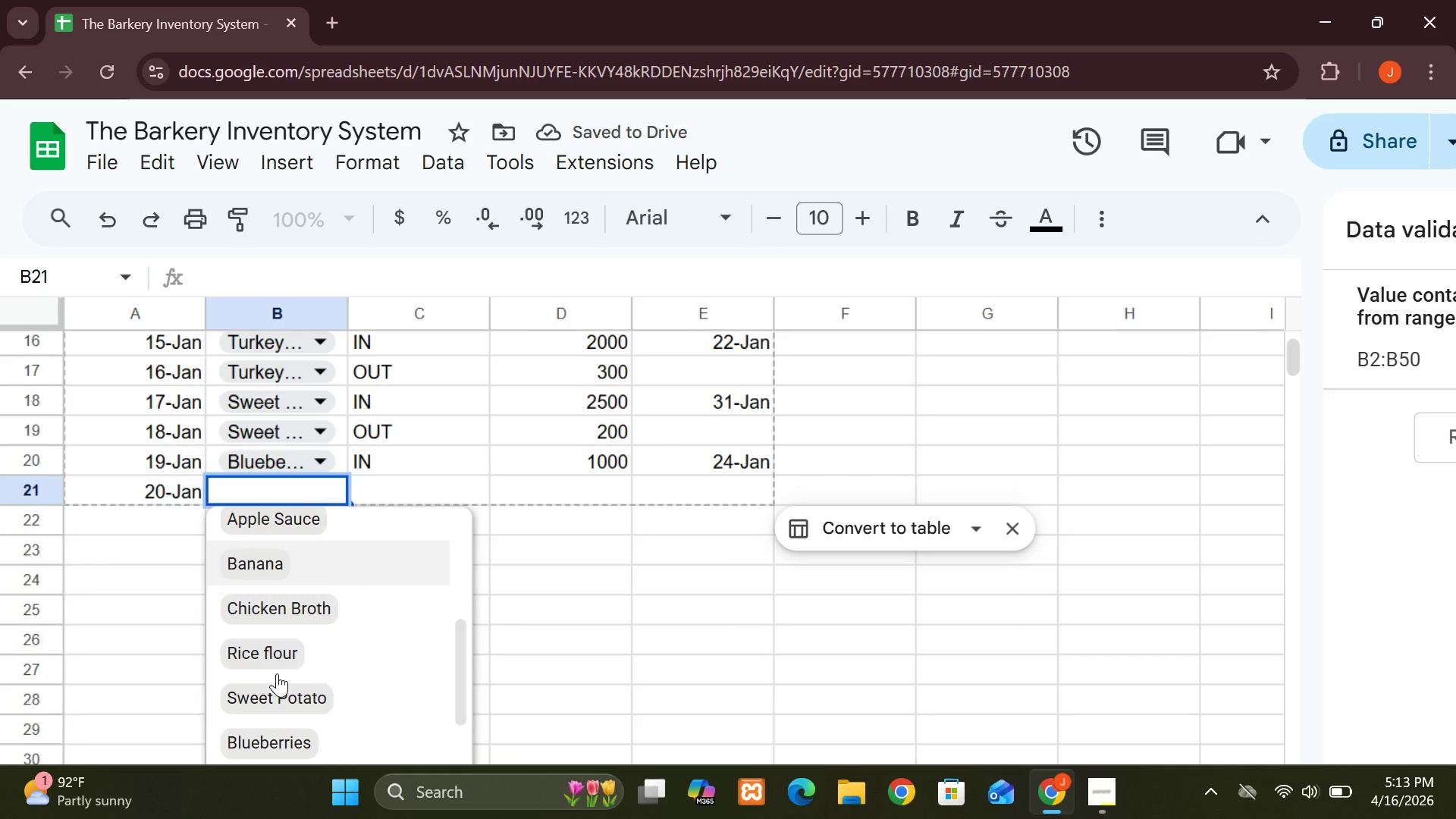 
wait(5.5)
 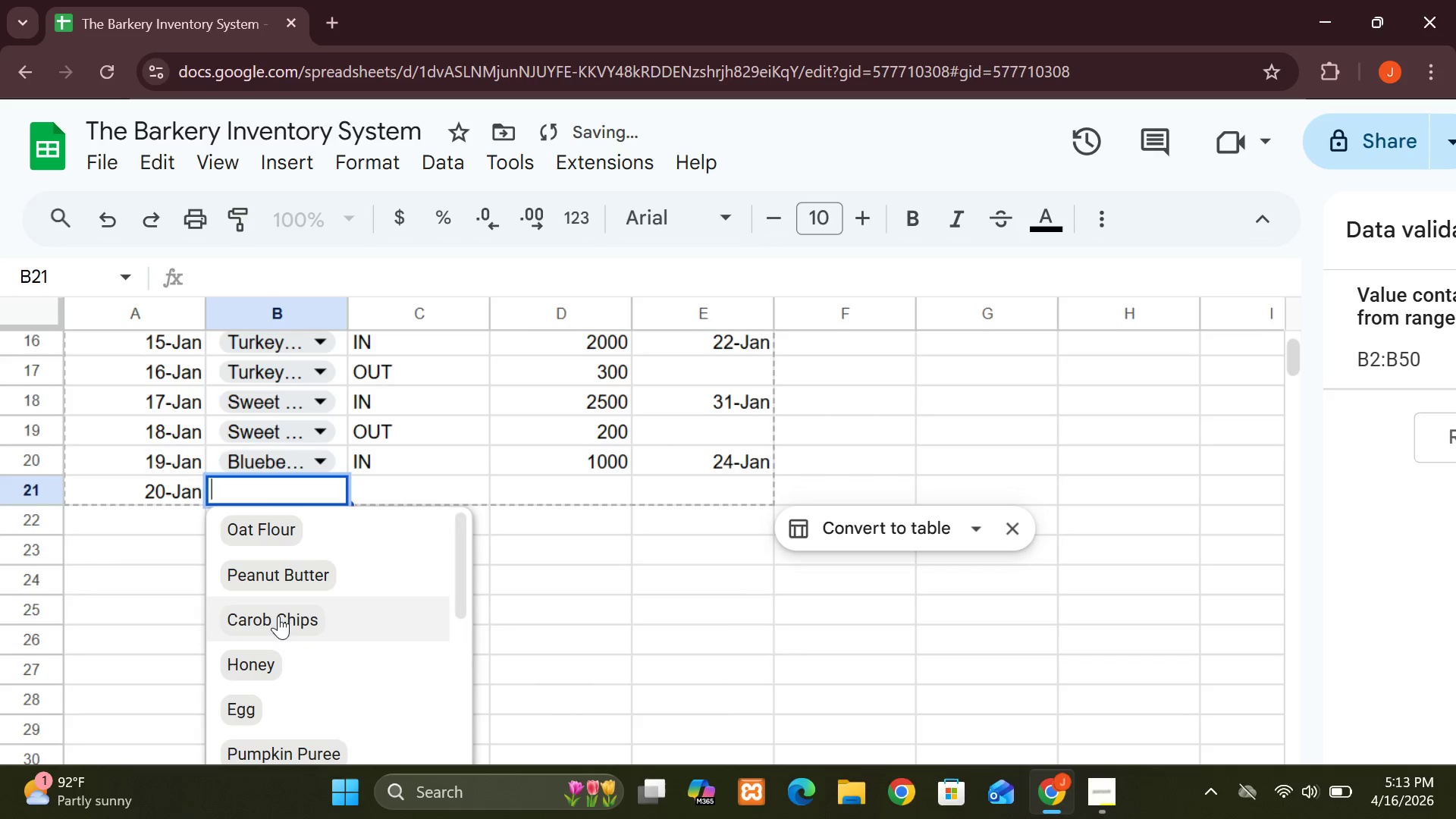 
left_click([282, 632])
 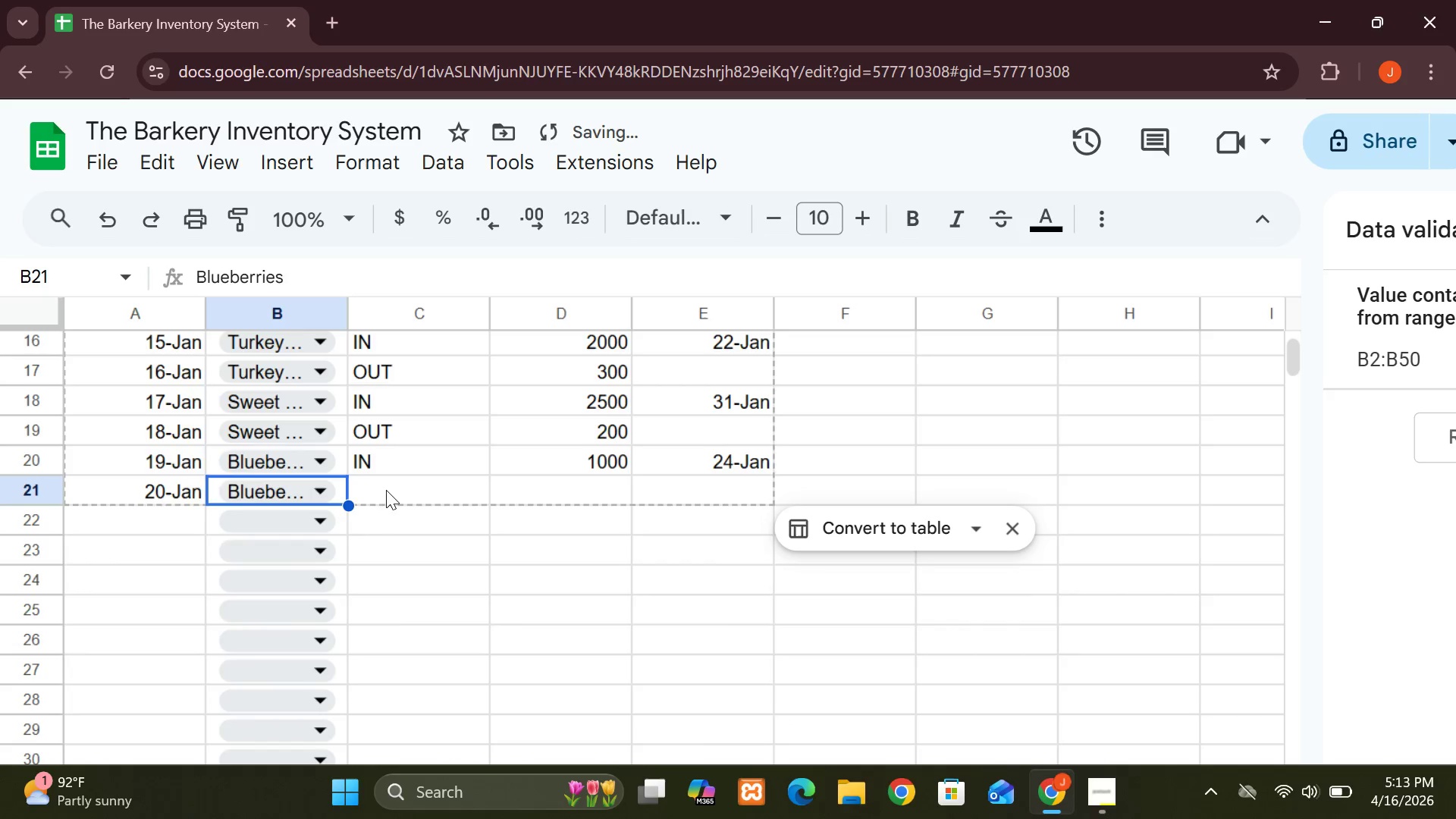 
left_click([387, 485])
 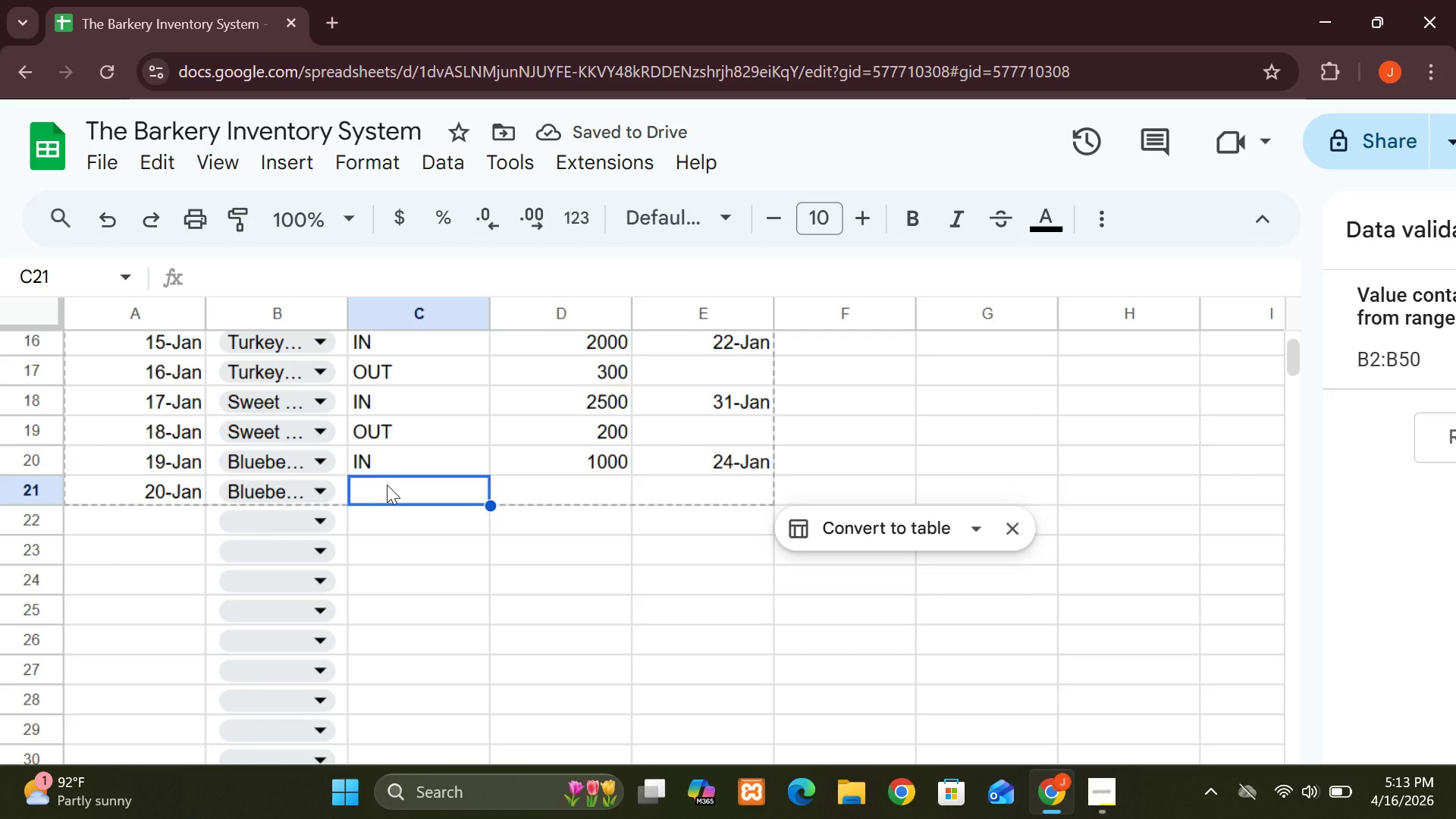 
key(CapsLock)
 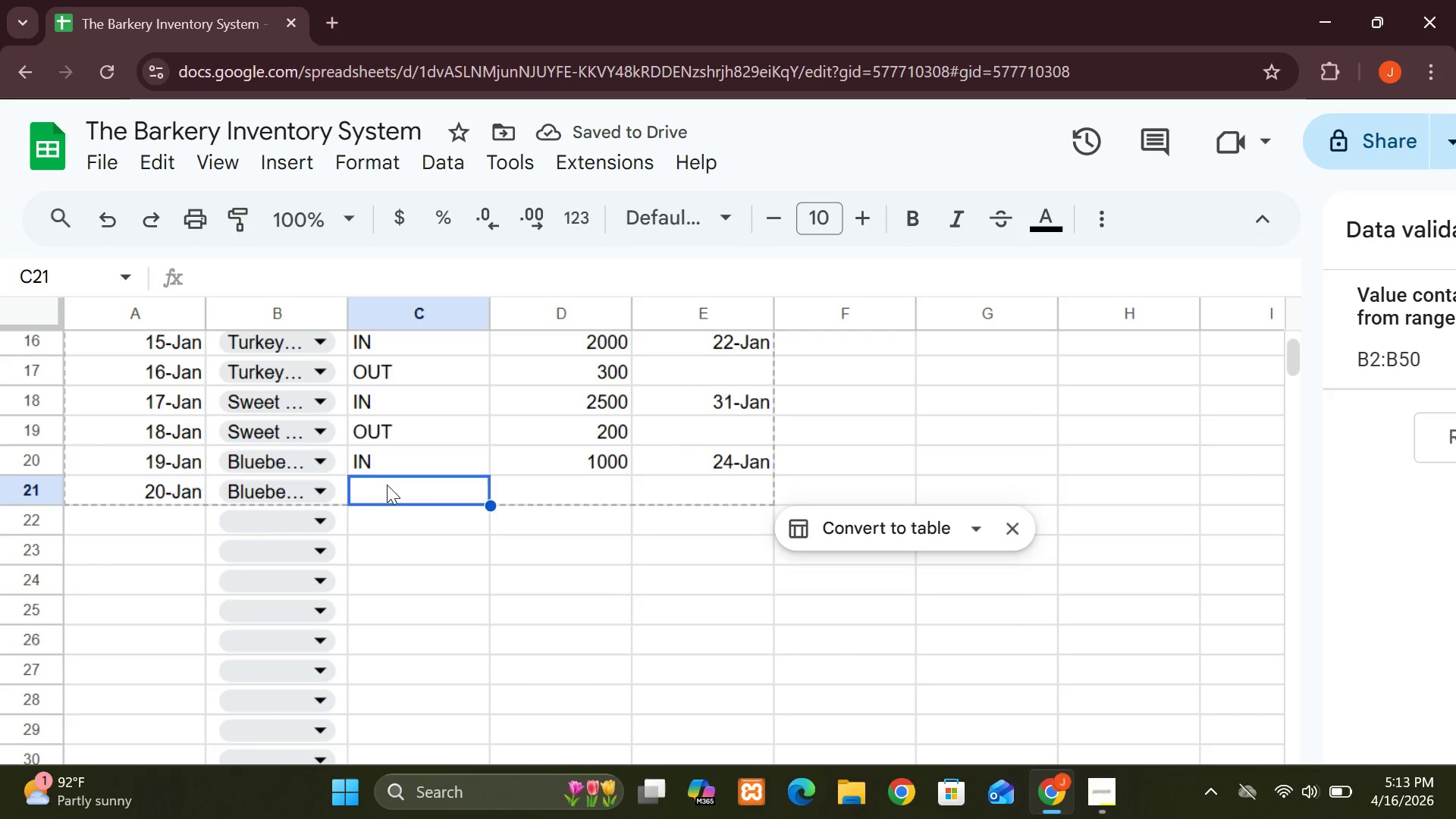 
key(O)
 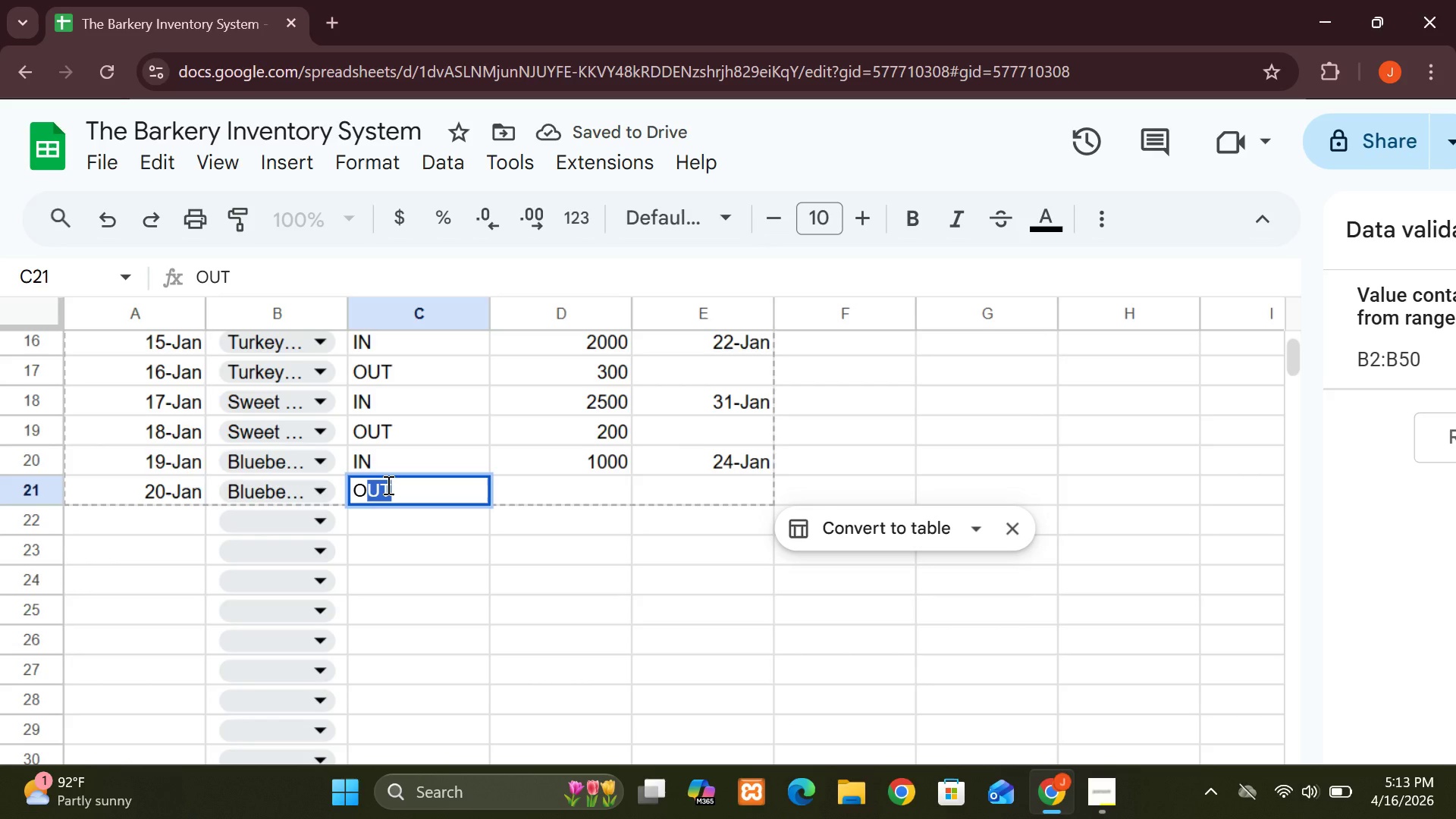 
key(Enter)
 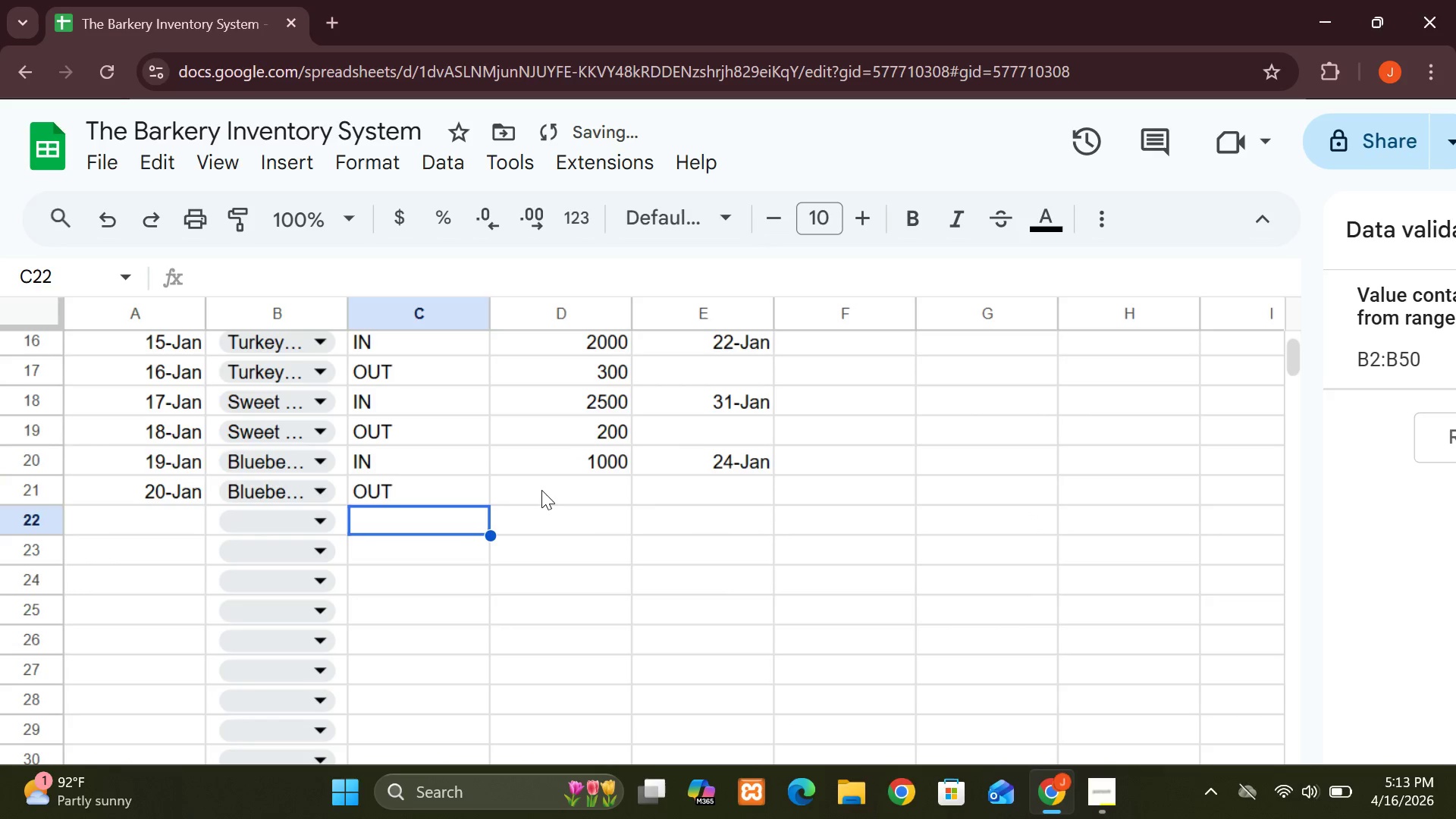 
left_click([543, 494])
 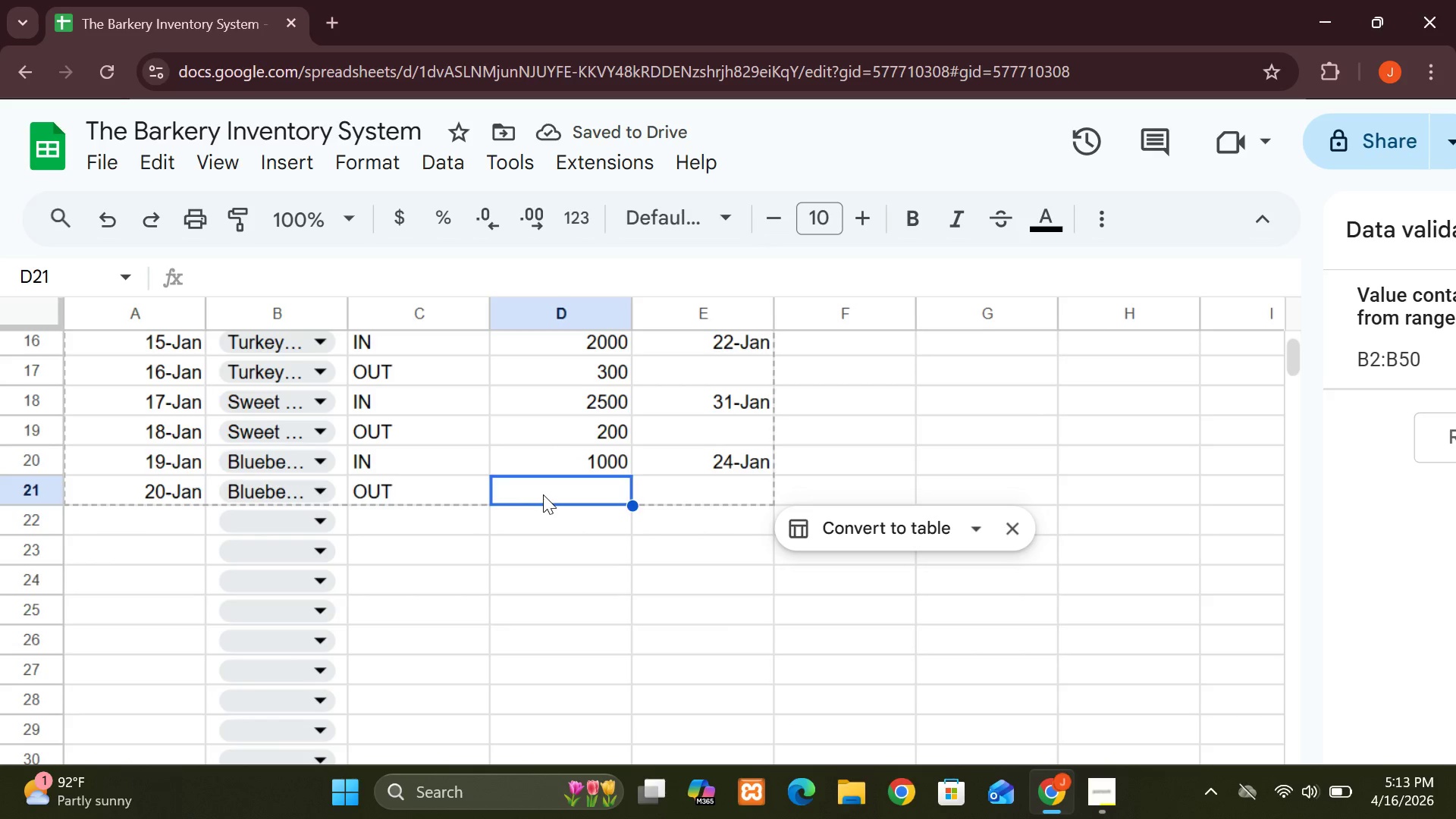 
type(15-)
key(Backspace)
type(9)
key(Backspace)
type(0)
 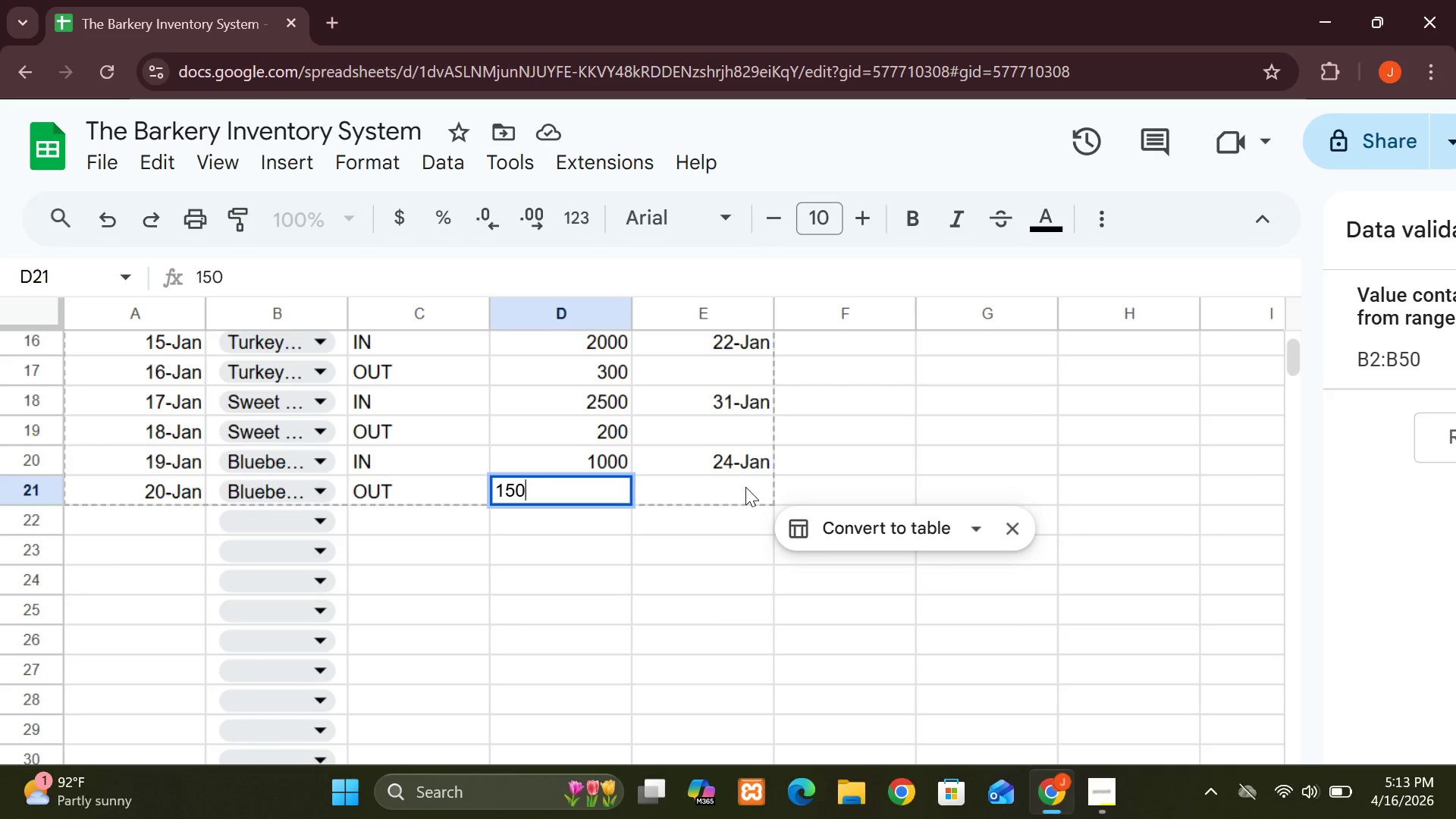 
left_click([745, 487])
 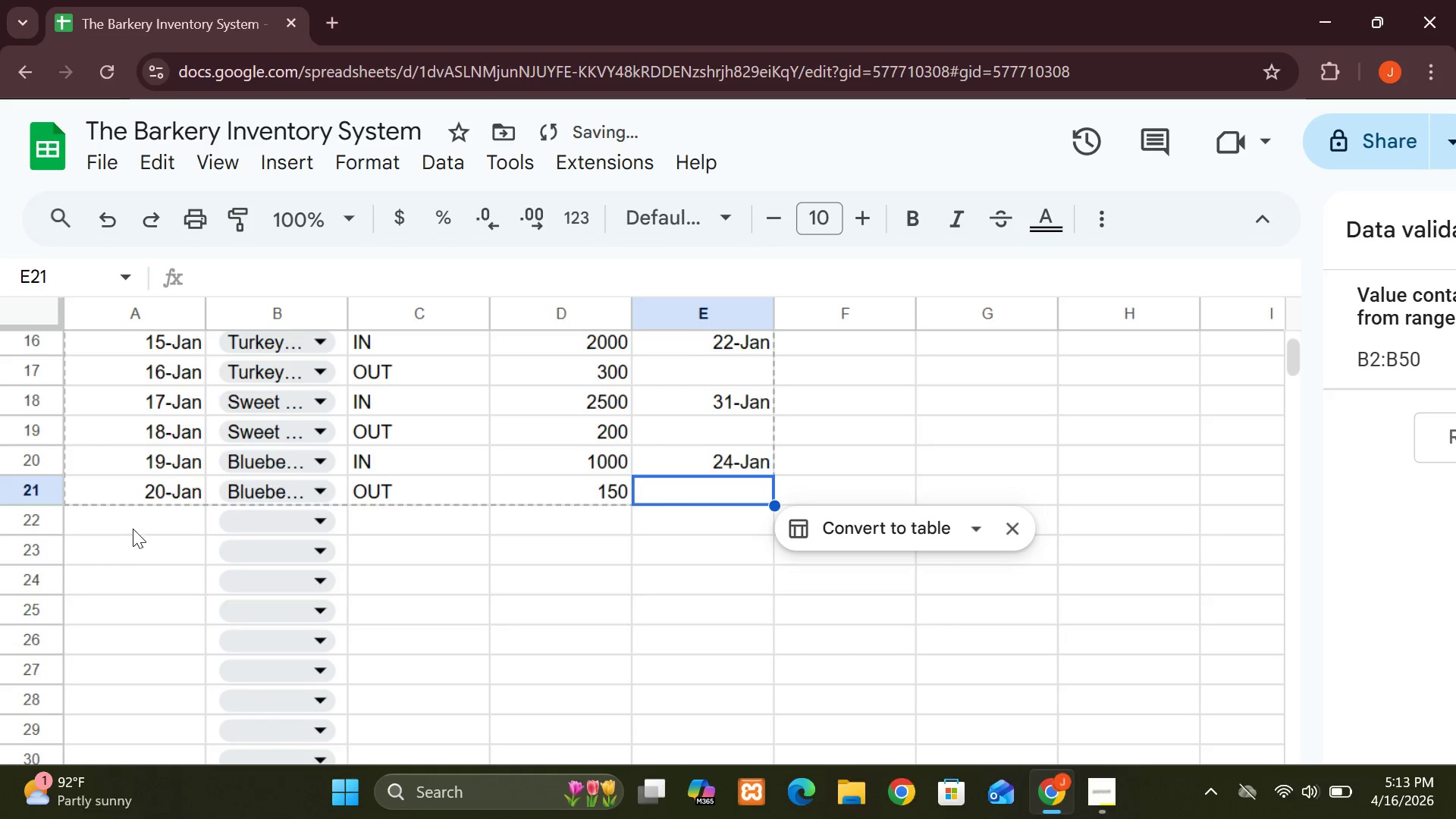 
left_click([118, 519])
 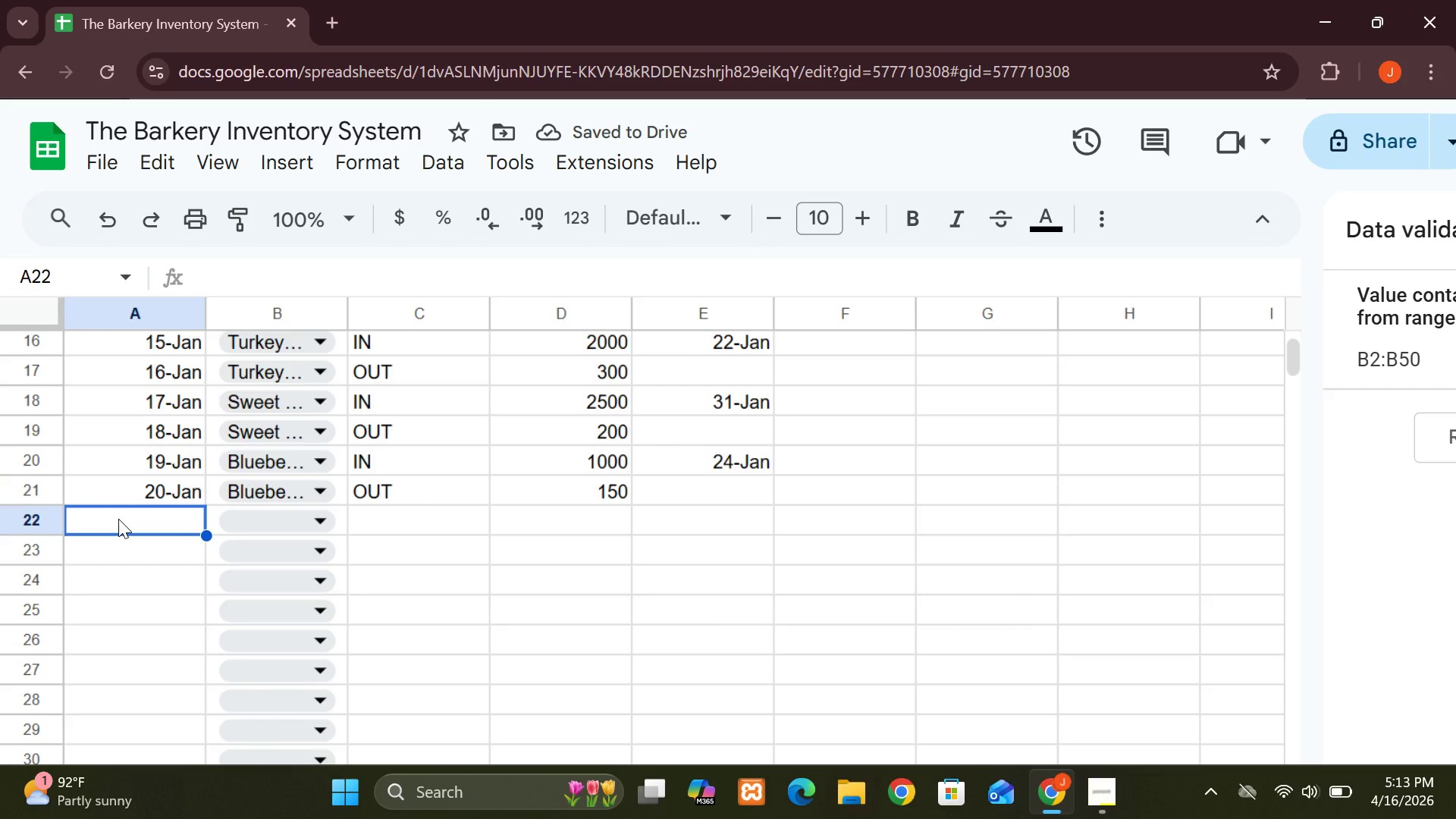 
type(21=)
key(Backspace)
type(-Jan)
 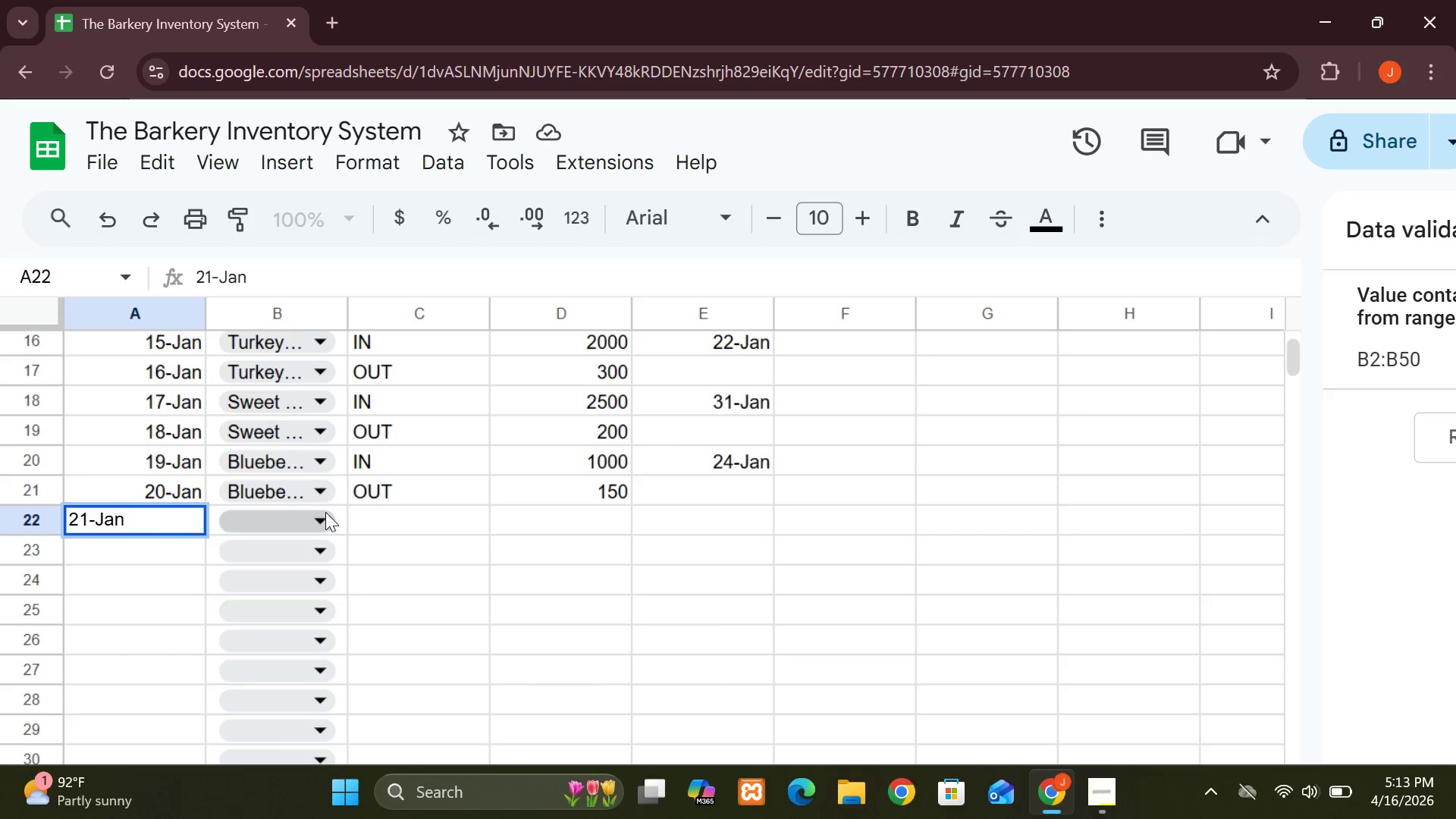 
left_click([328, 512])
 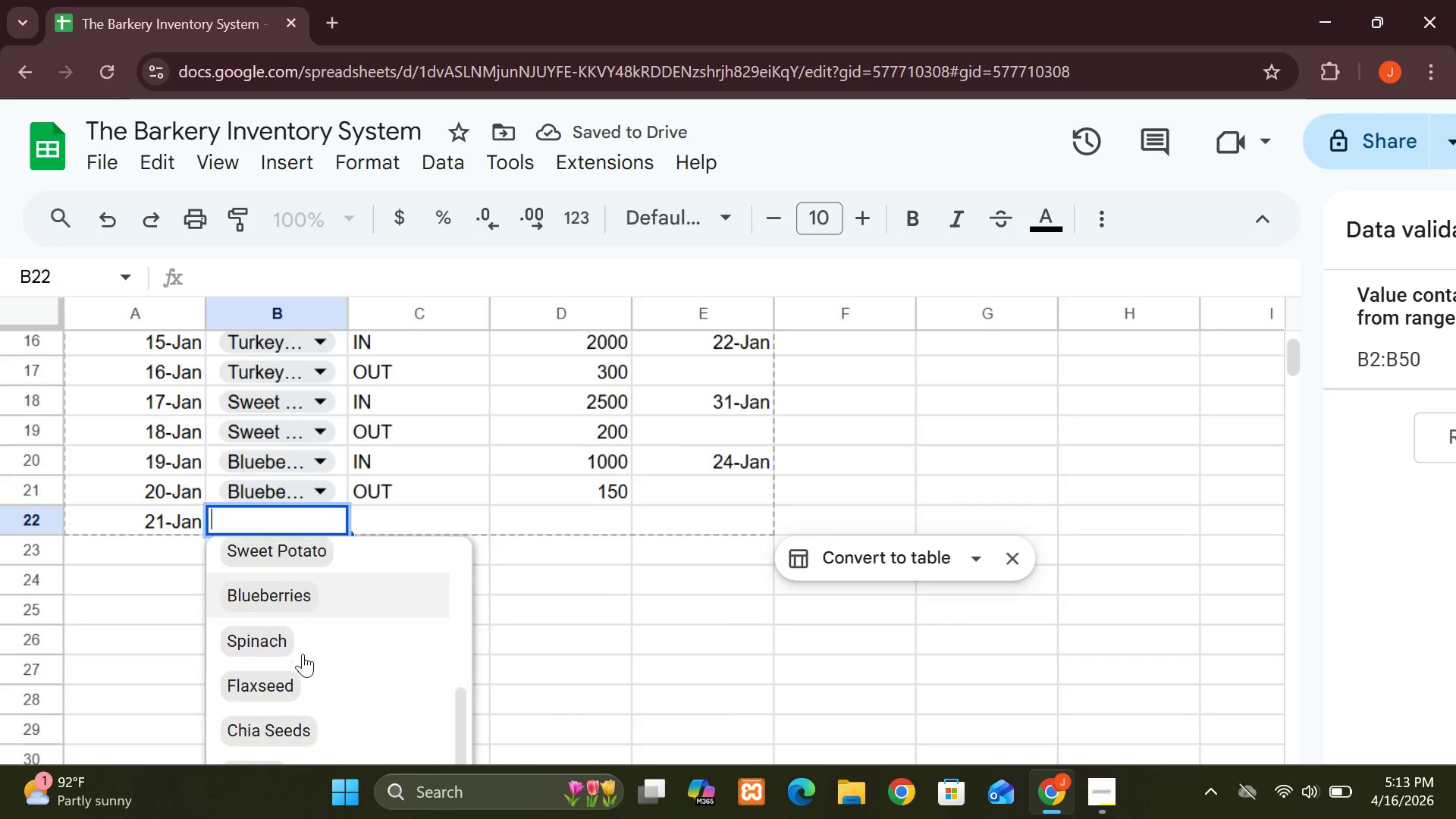 
left_click([275, 634])
 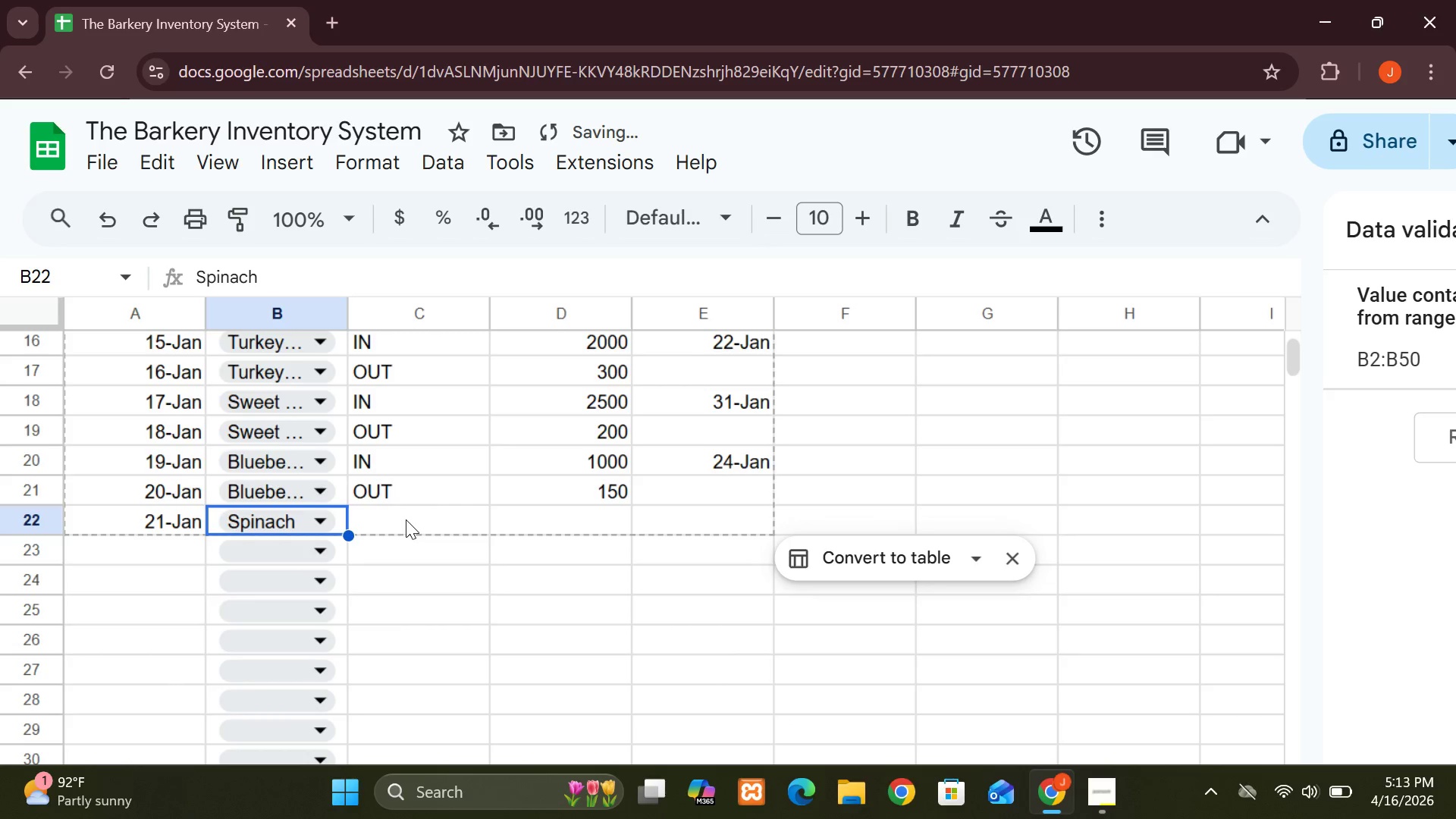 
left_click([403, 517])
 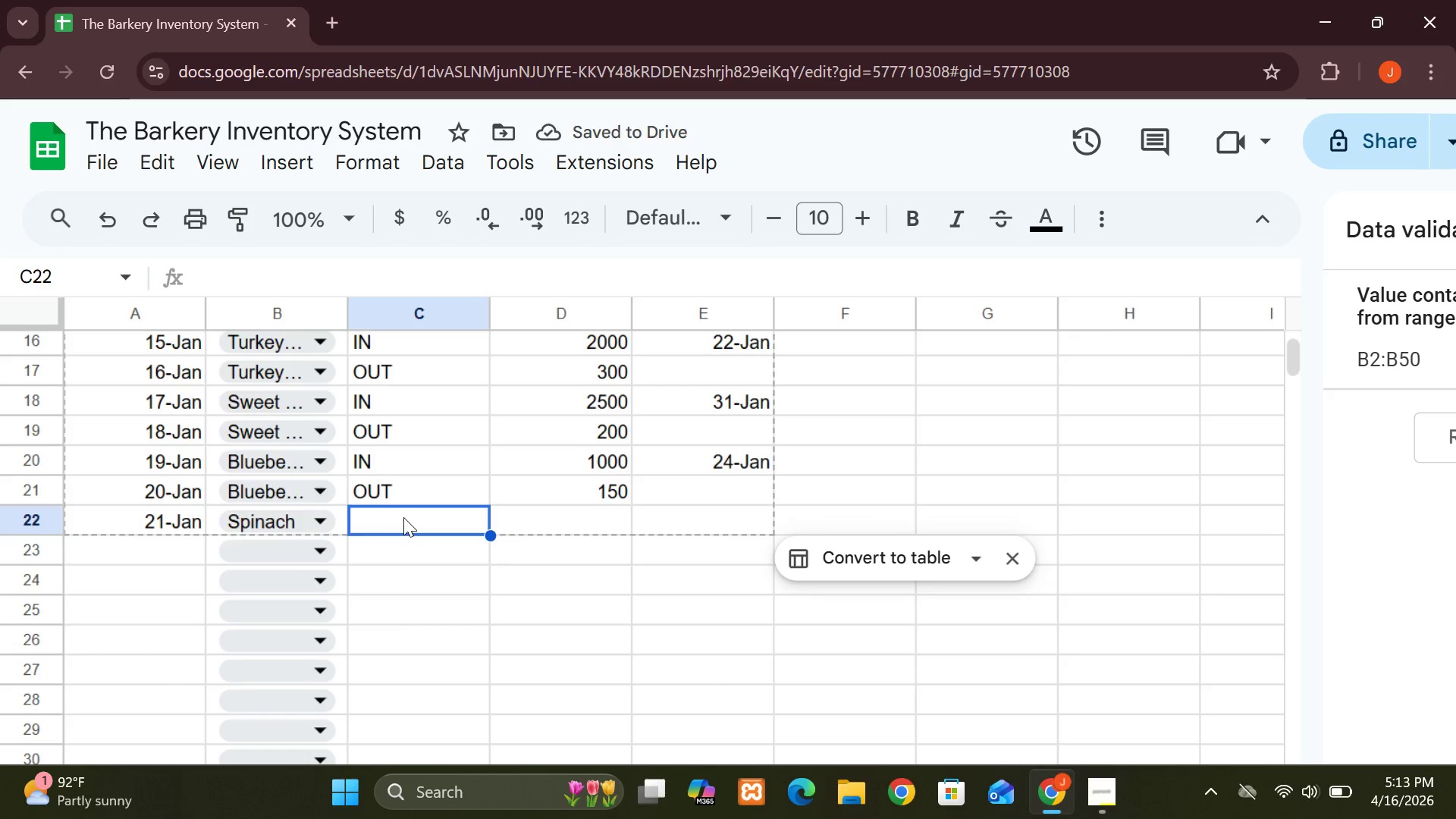 
key(CapsLock)
 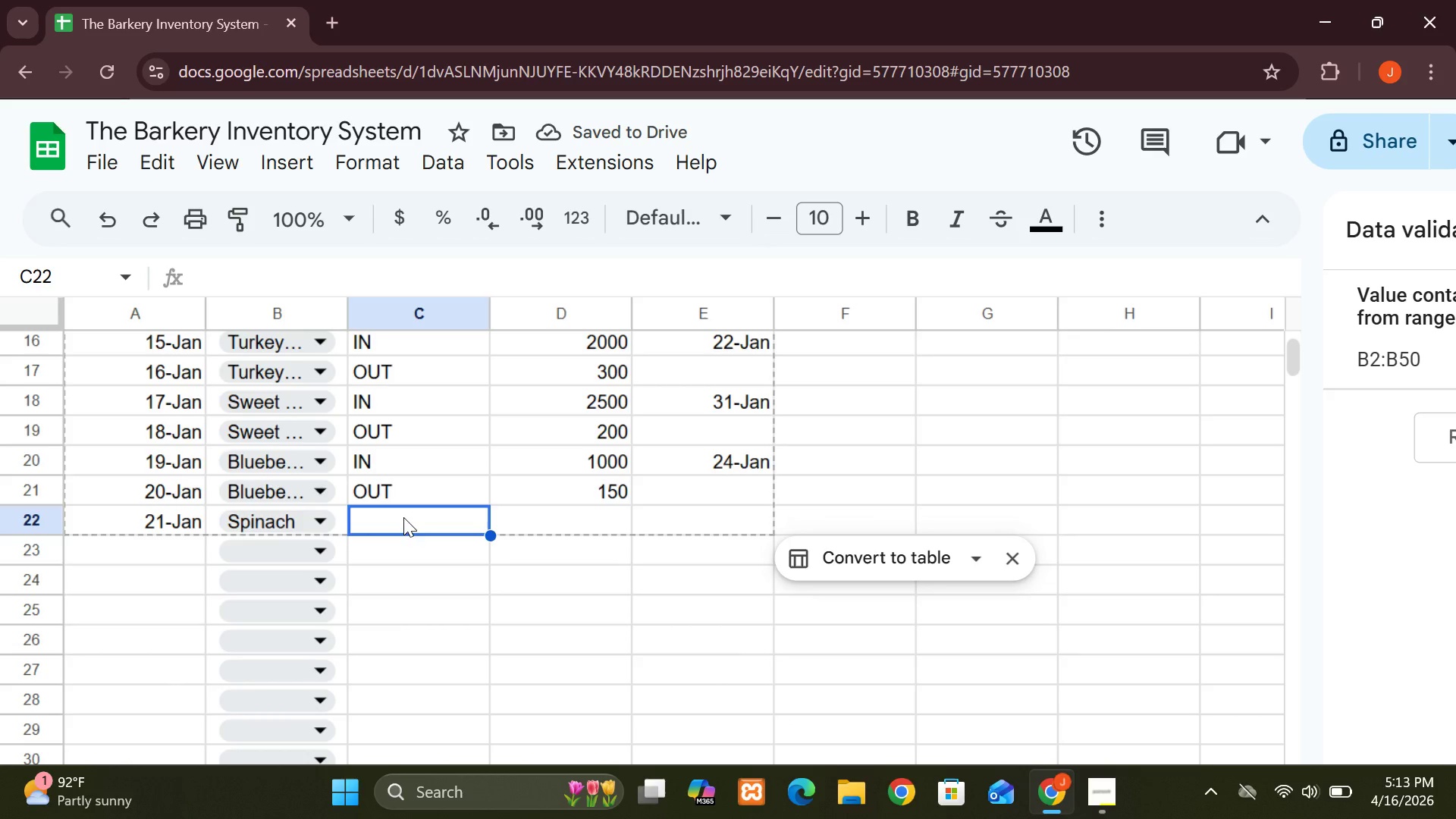 
key(I)
 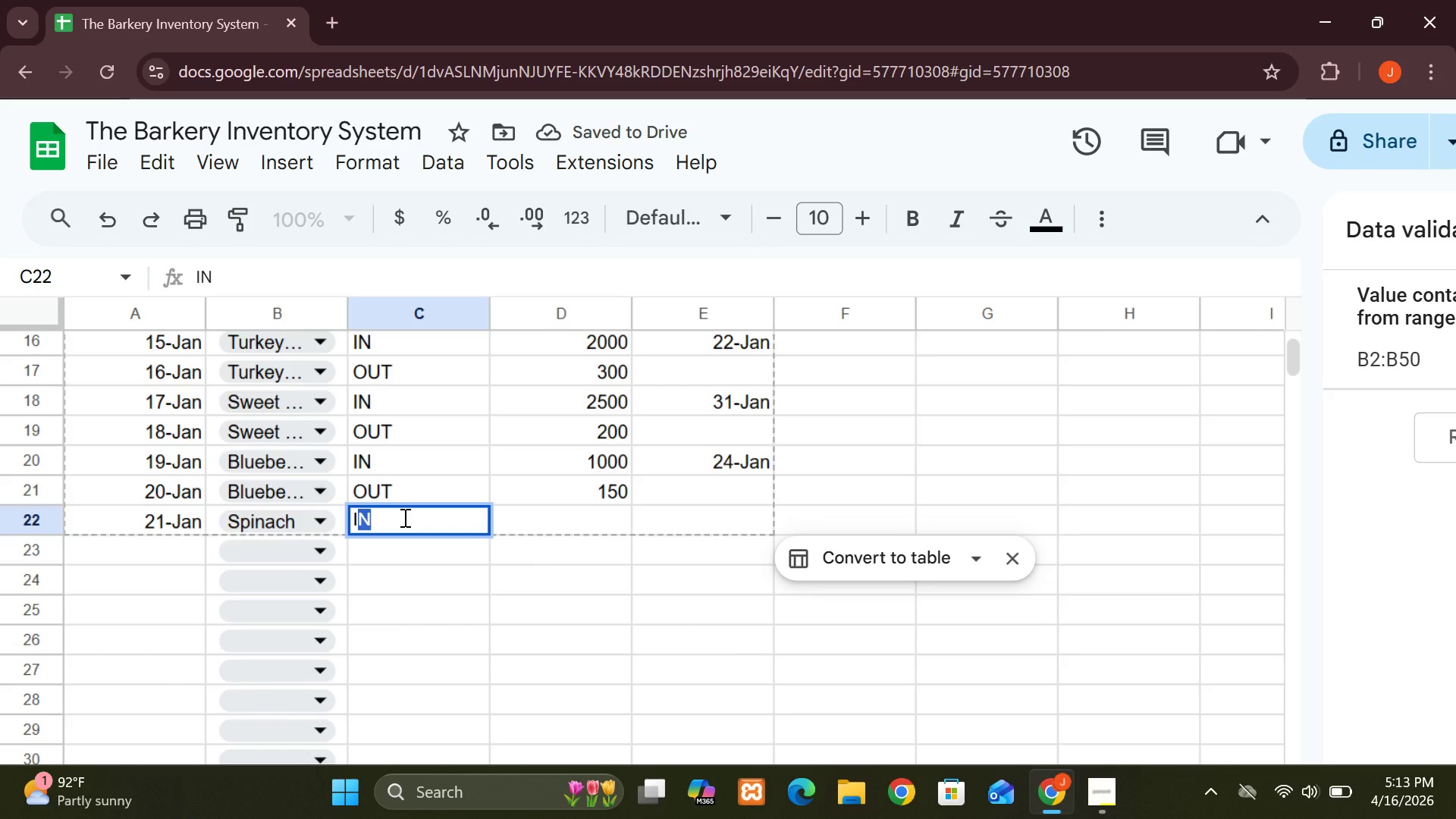 
key(Enter)
 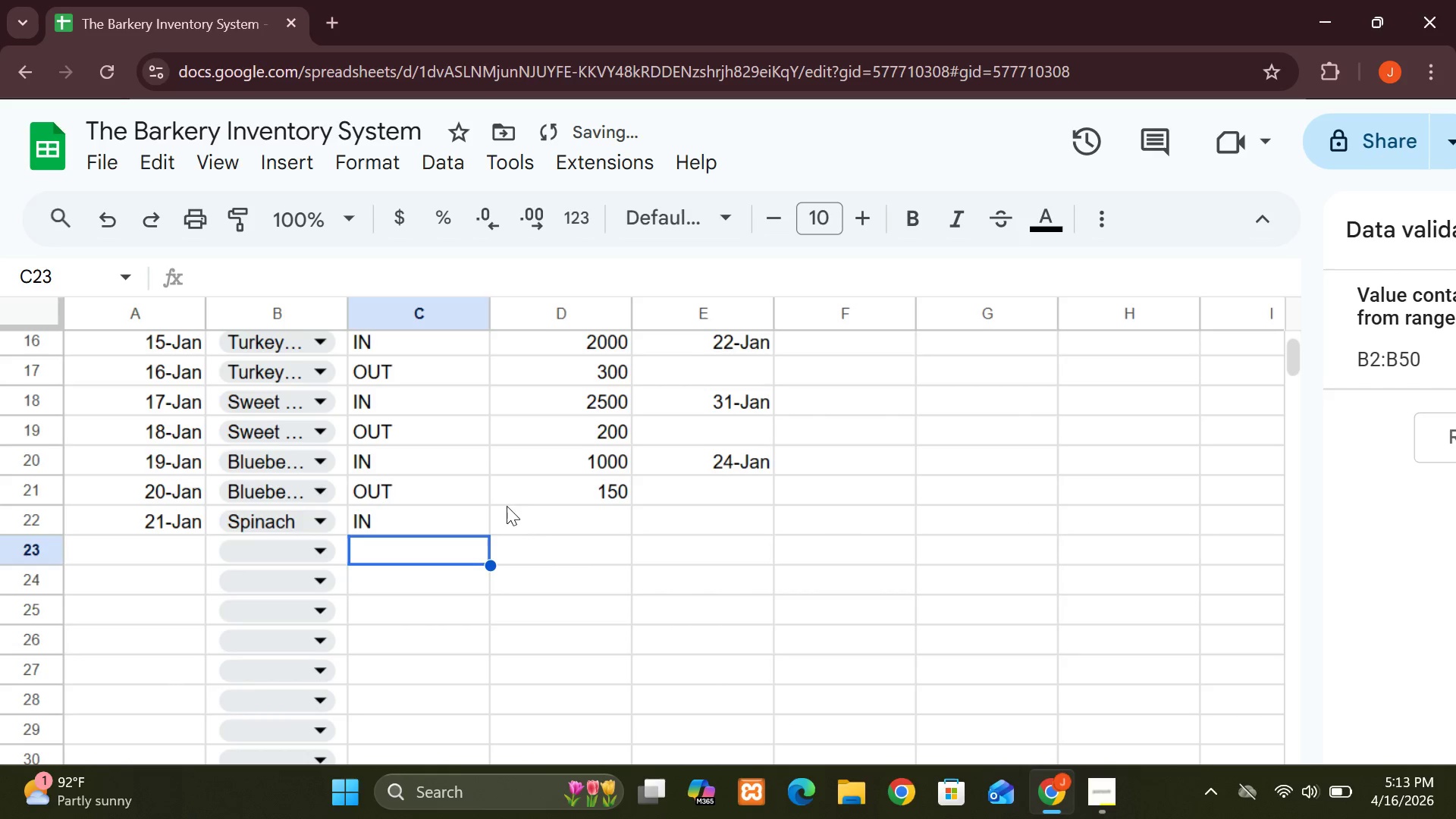 
left_click([531, 504])
 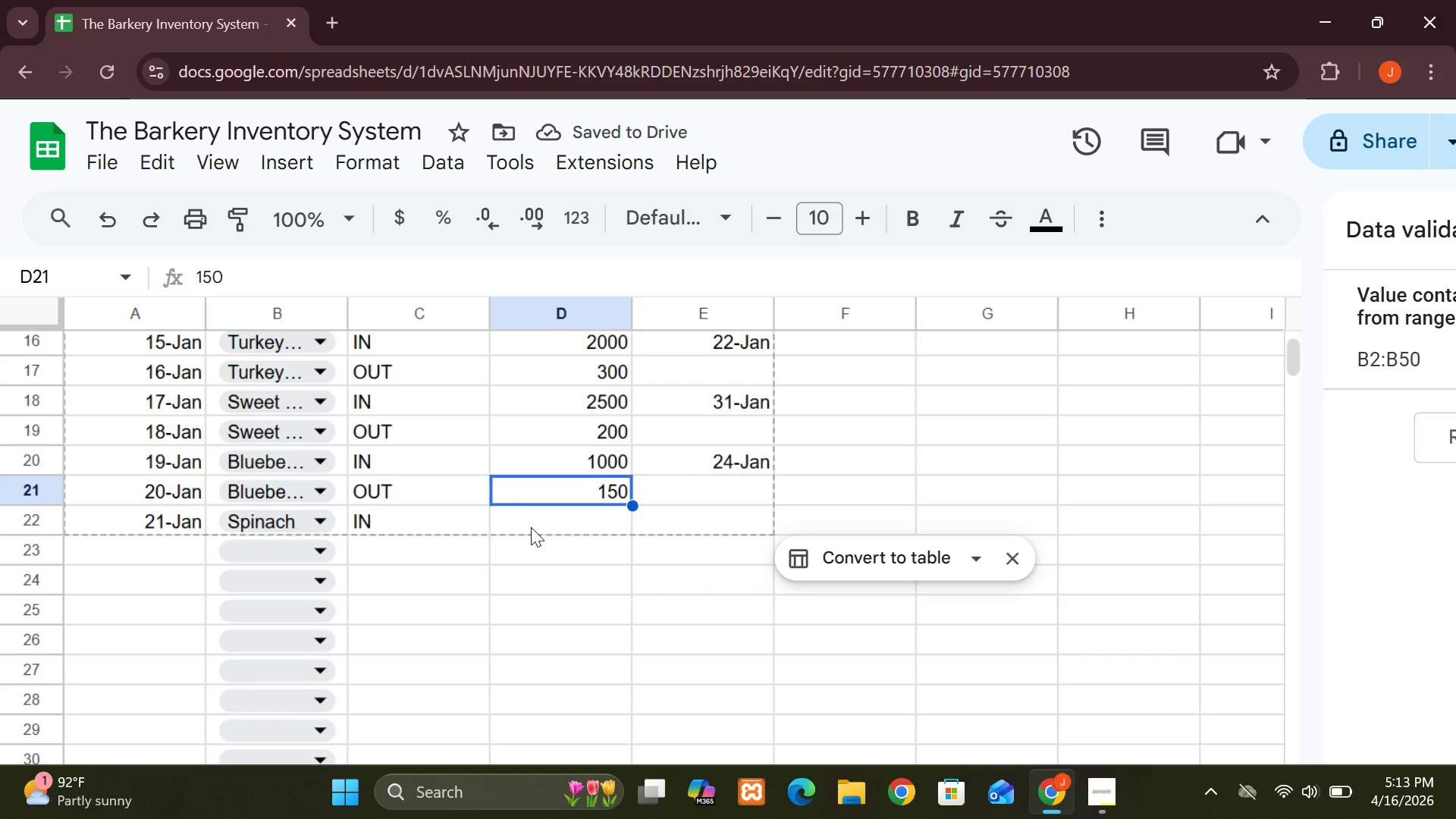 
left_click([531, 527])
 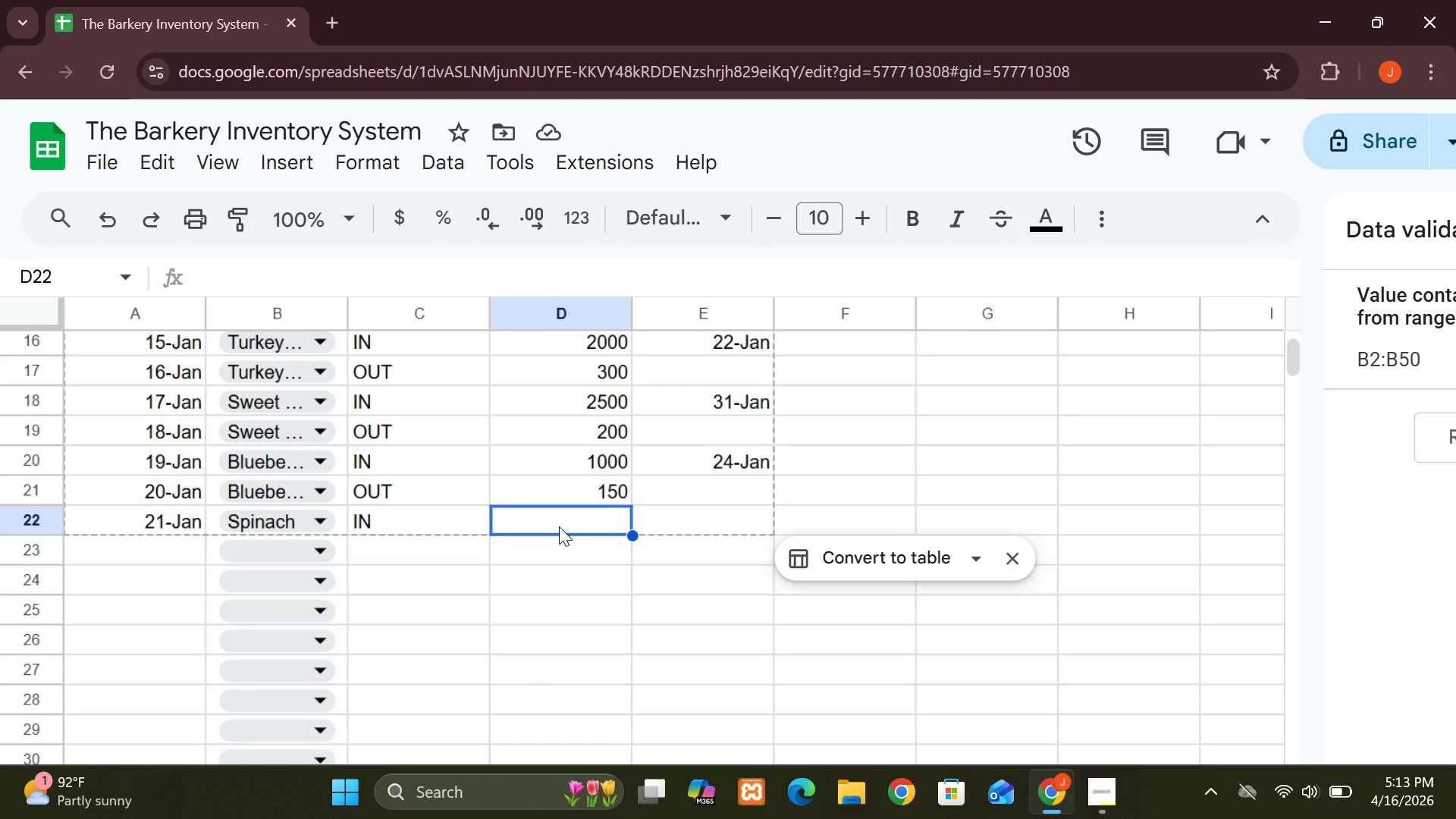 
type(800)
 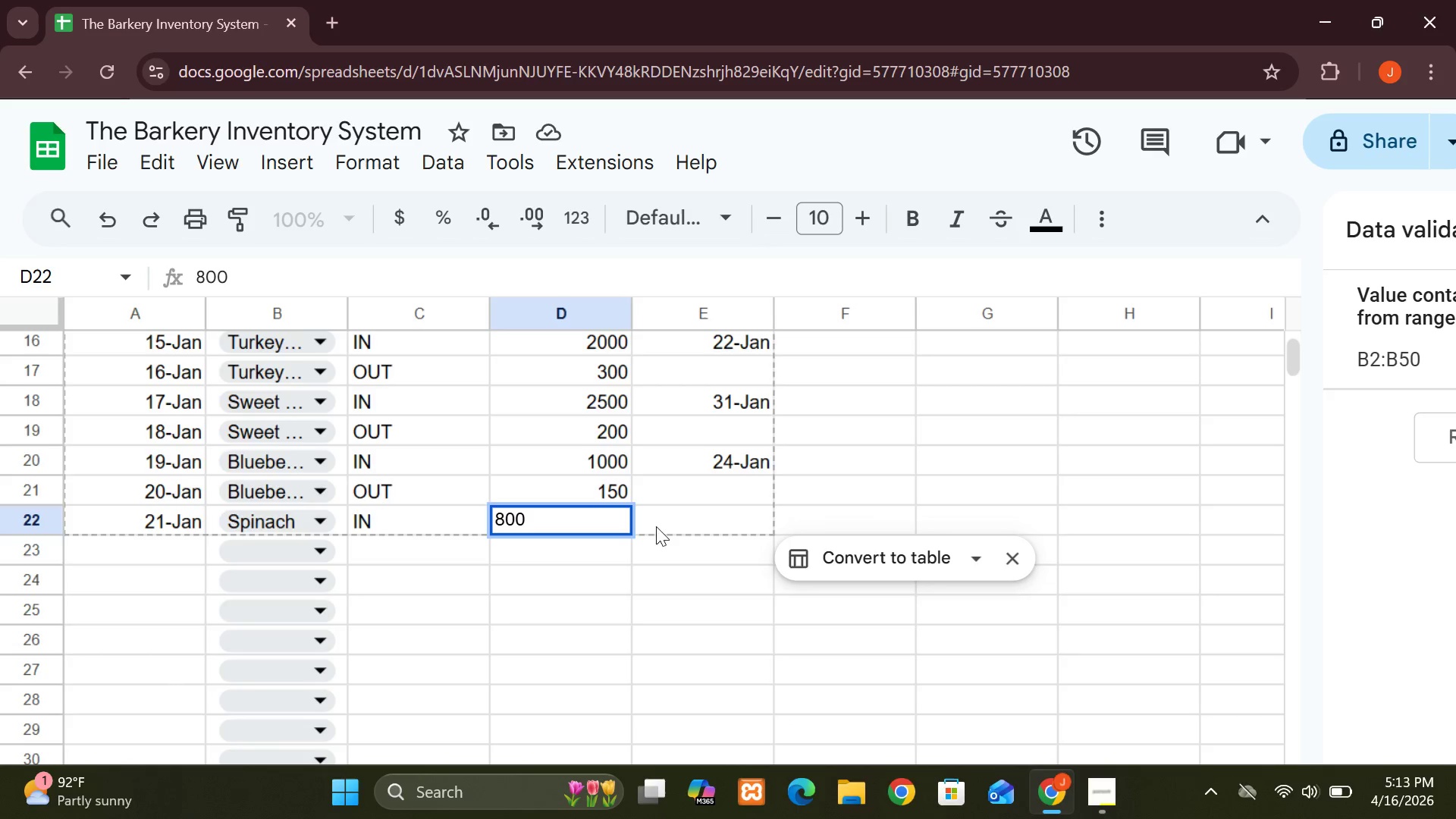 
left_click([670, 519])
 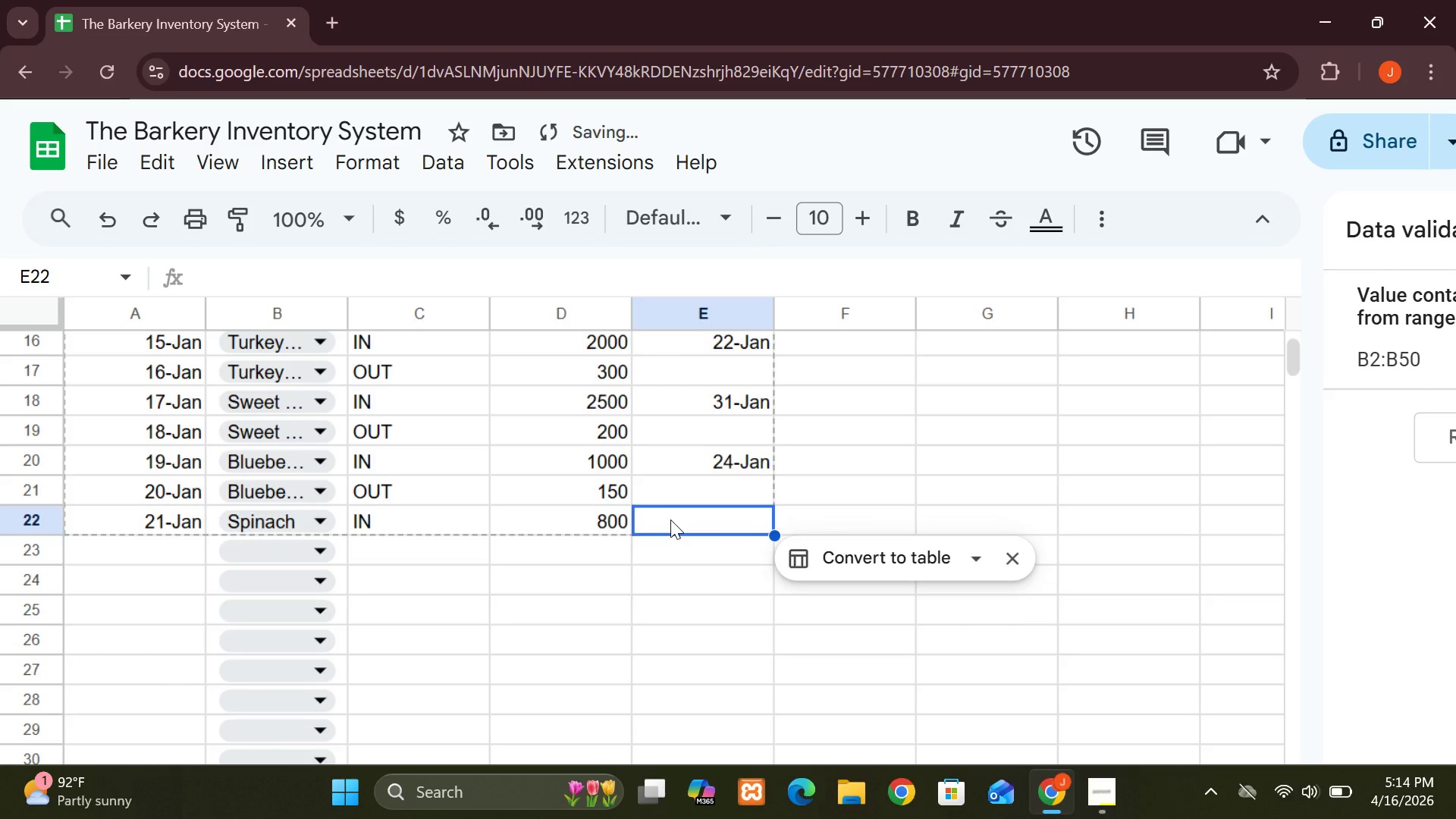 
wait(5.22)
 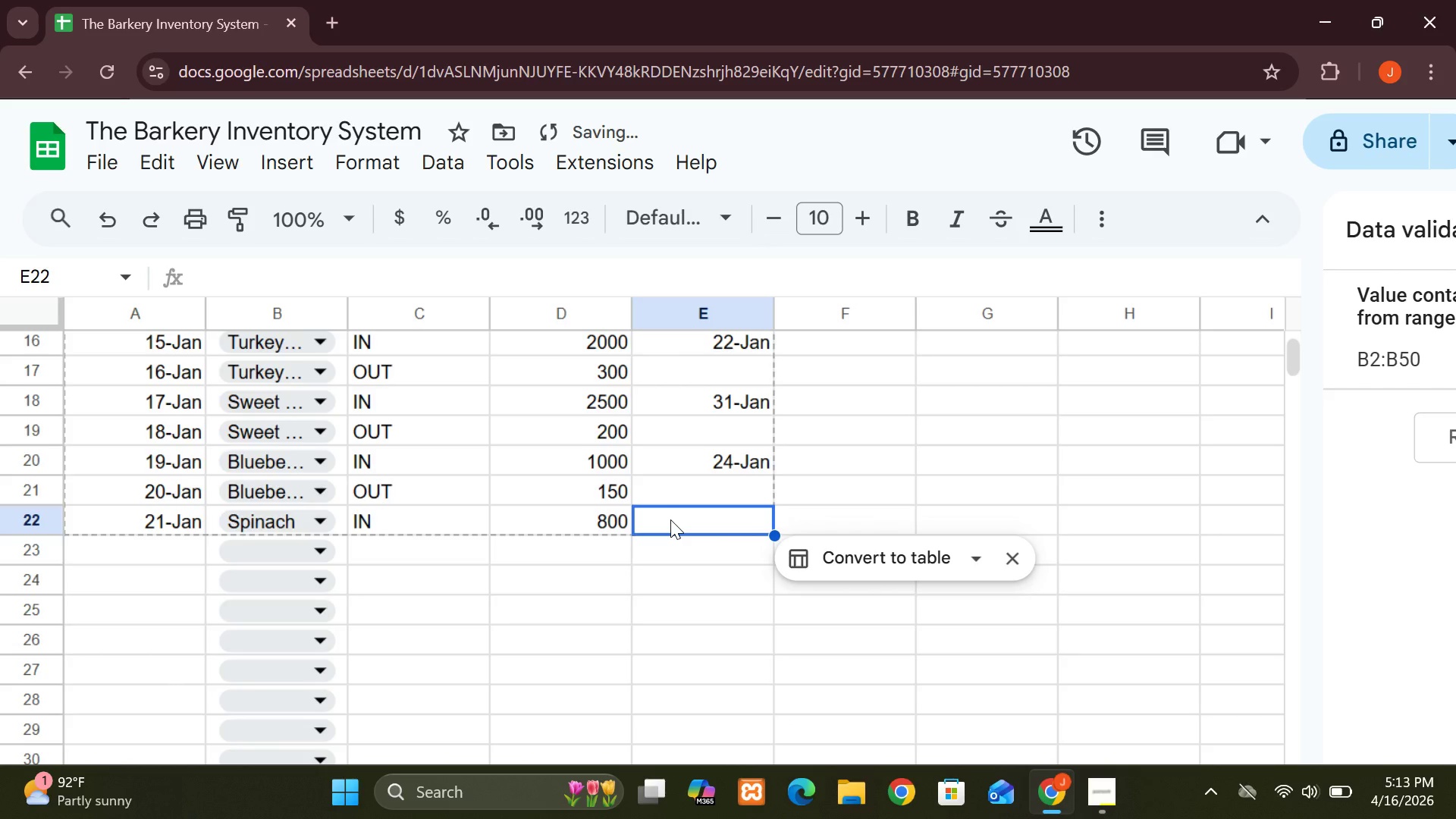 
type(26-)
 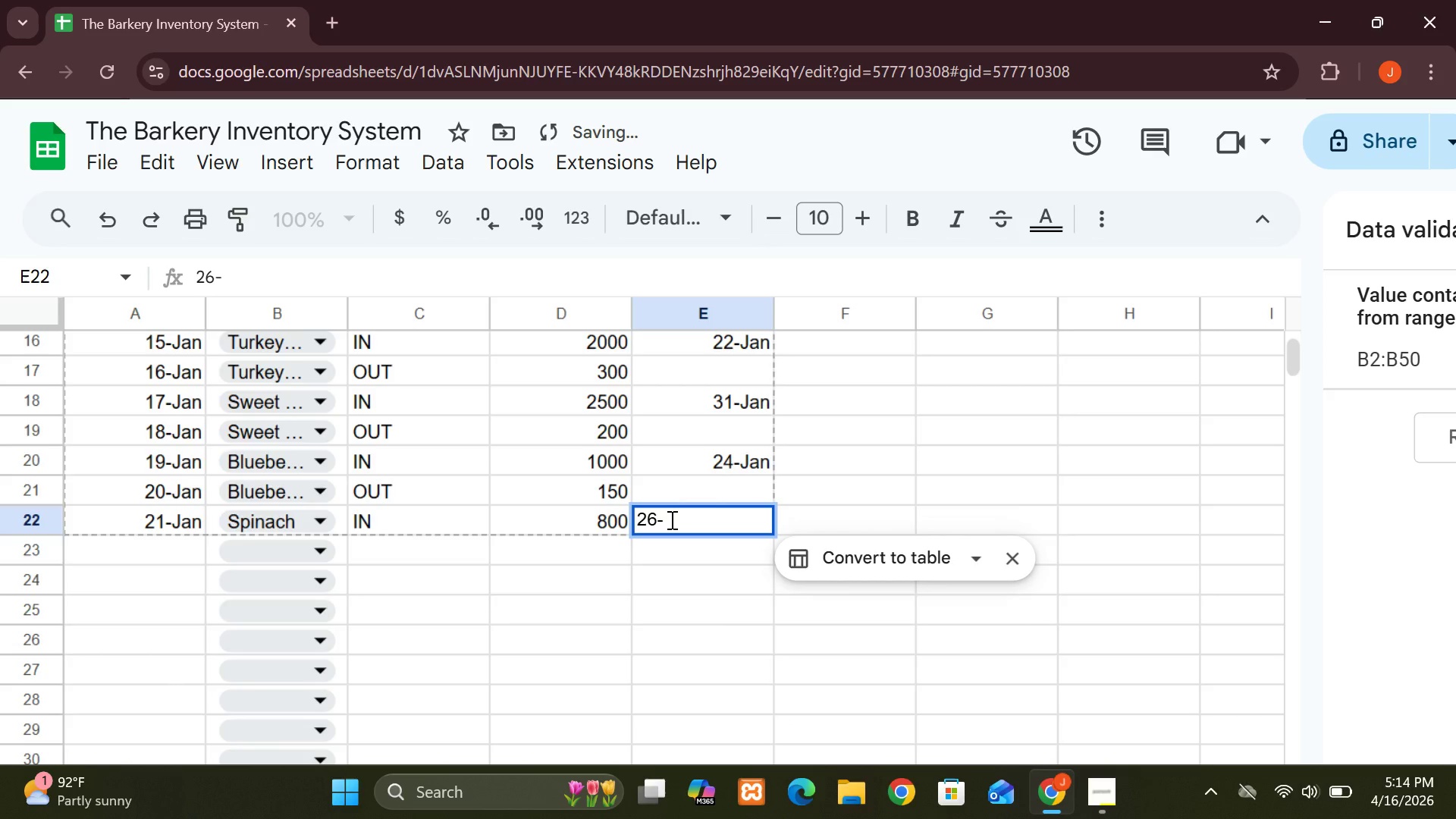 
wait(5.08)
 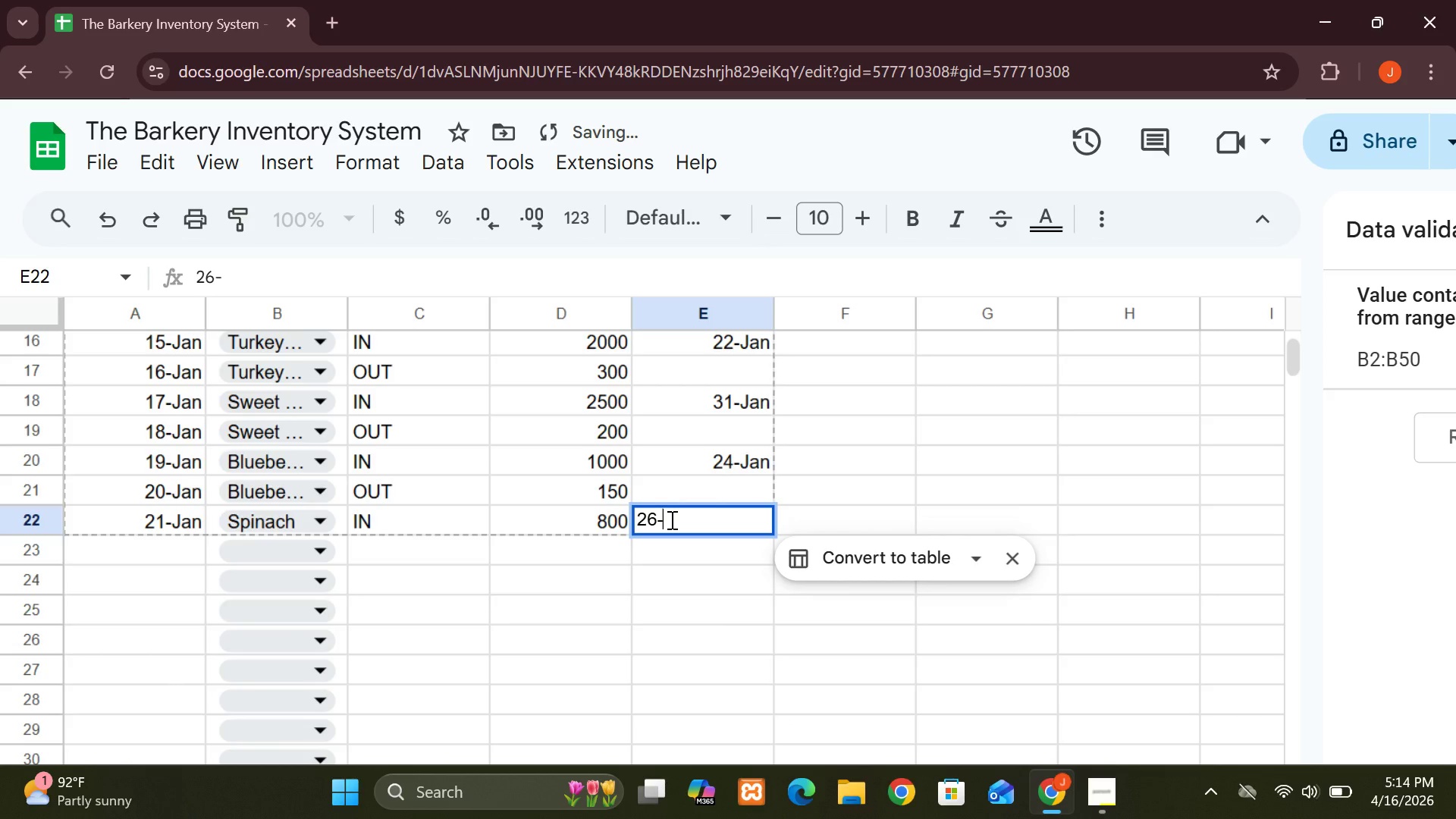 
type(Jan)
 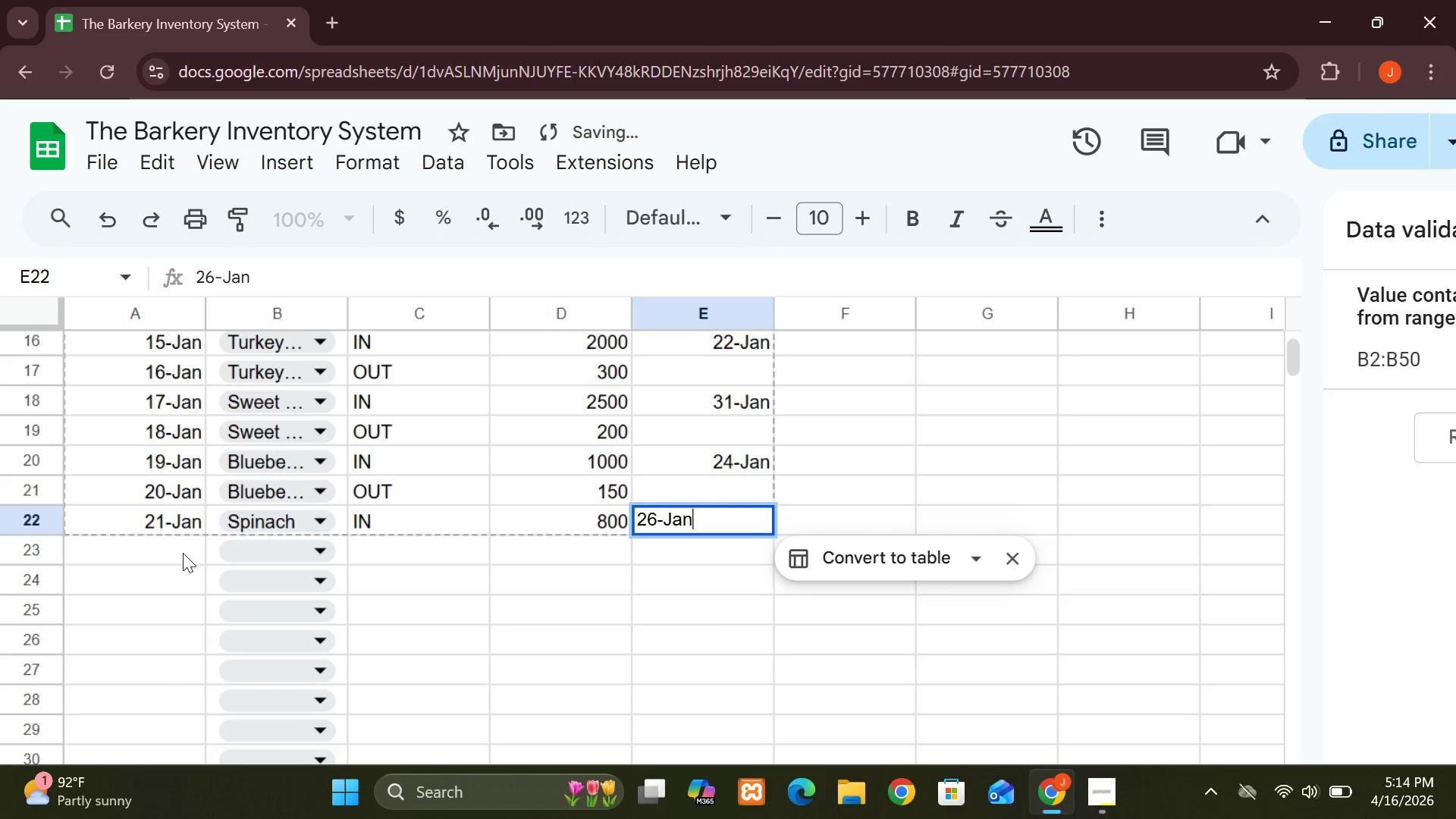 
left_click([152, 547])
 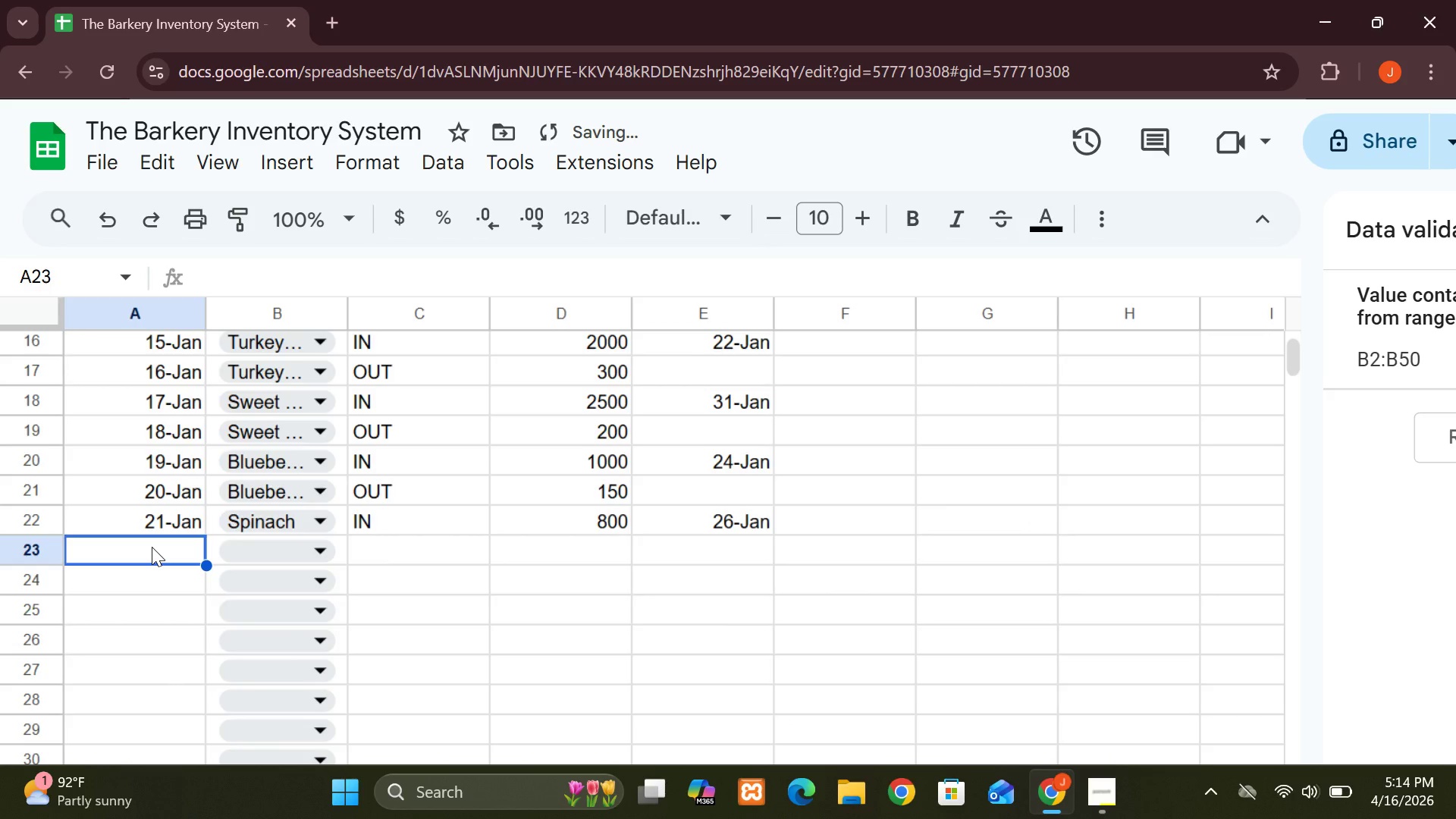 
wait(8.52)
 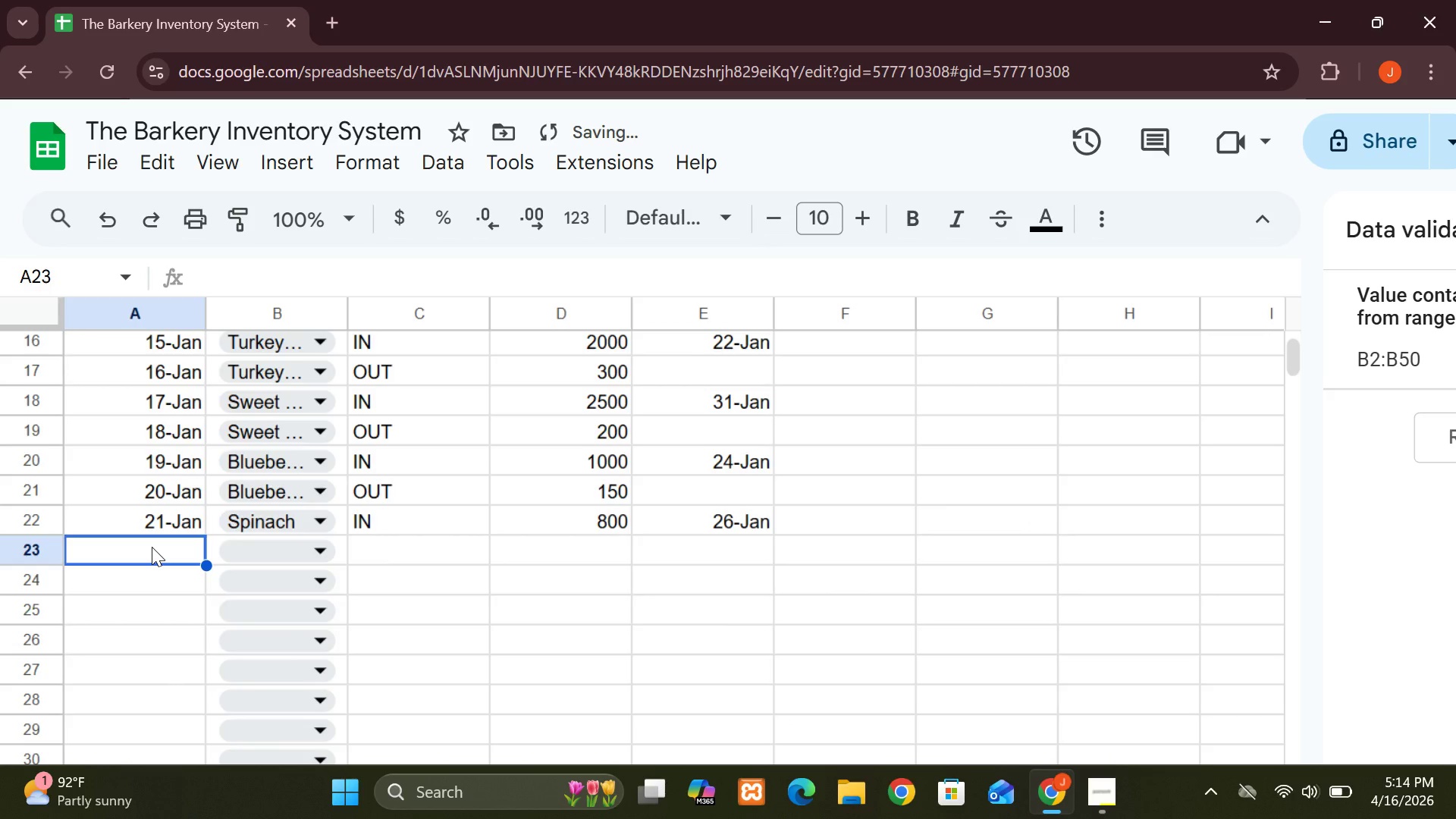 
type(22-Jan)
 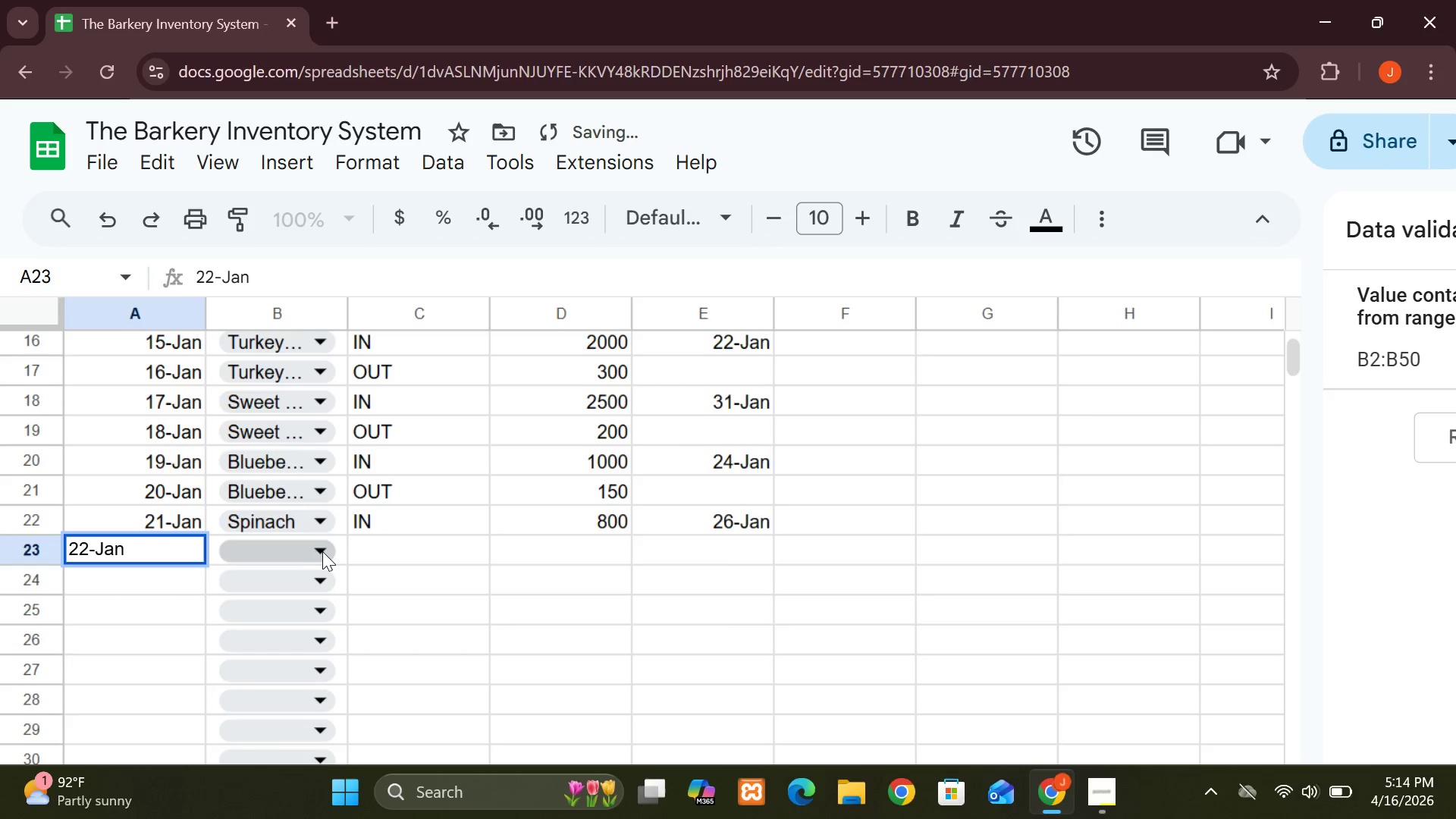 
left_click([325, 552])
 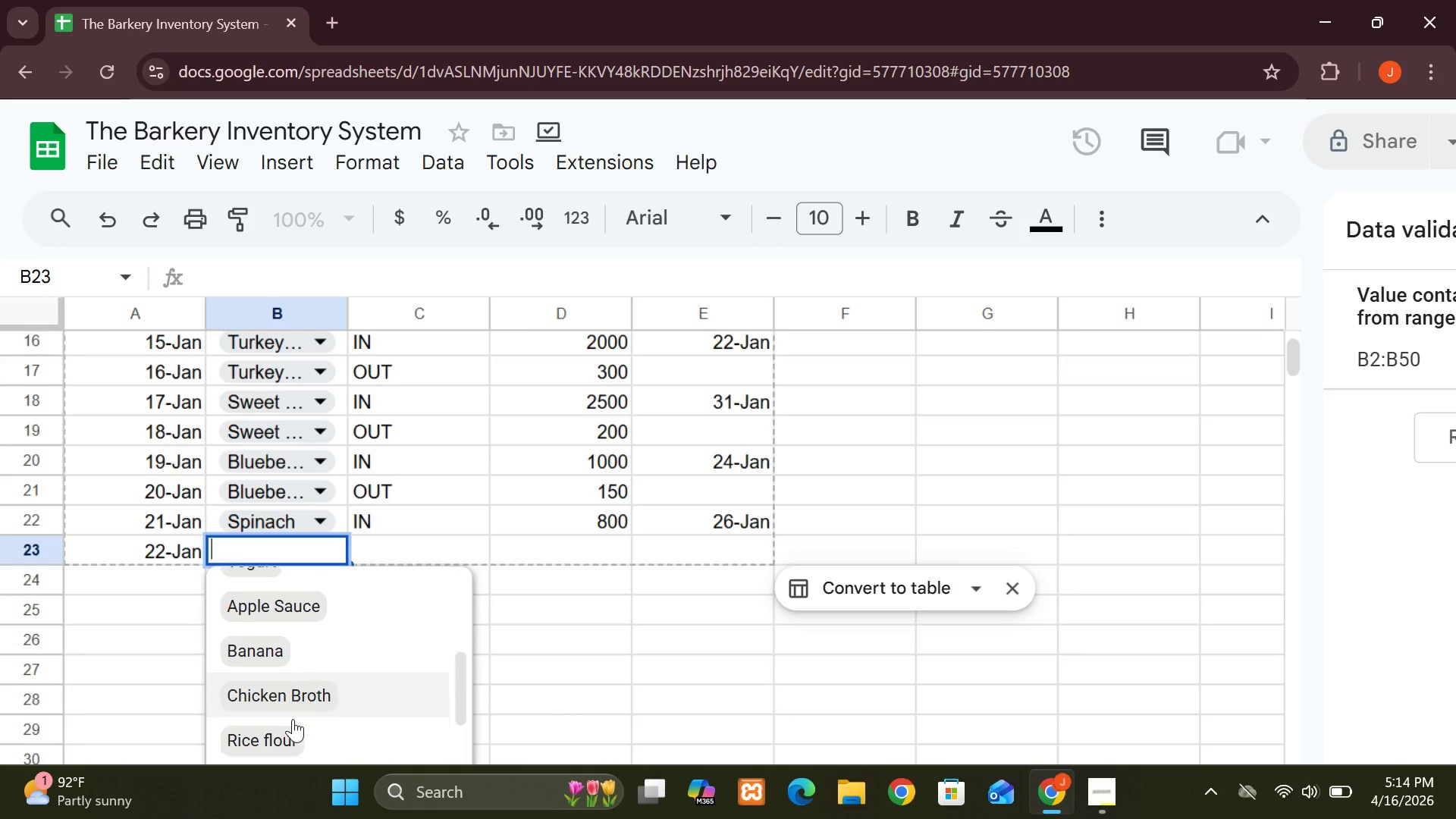 
wait(7.59)
 